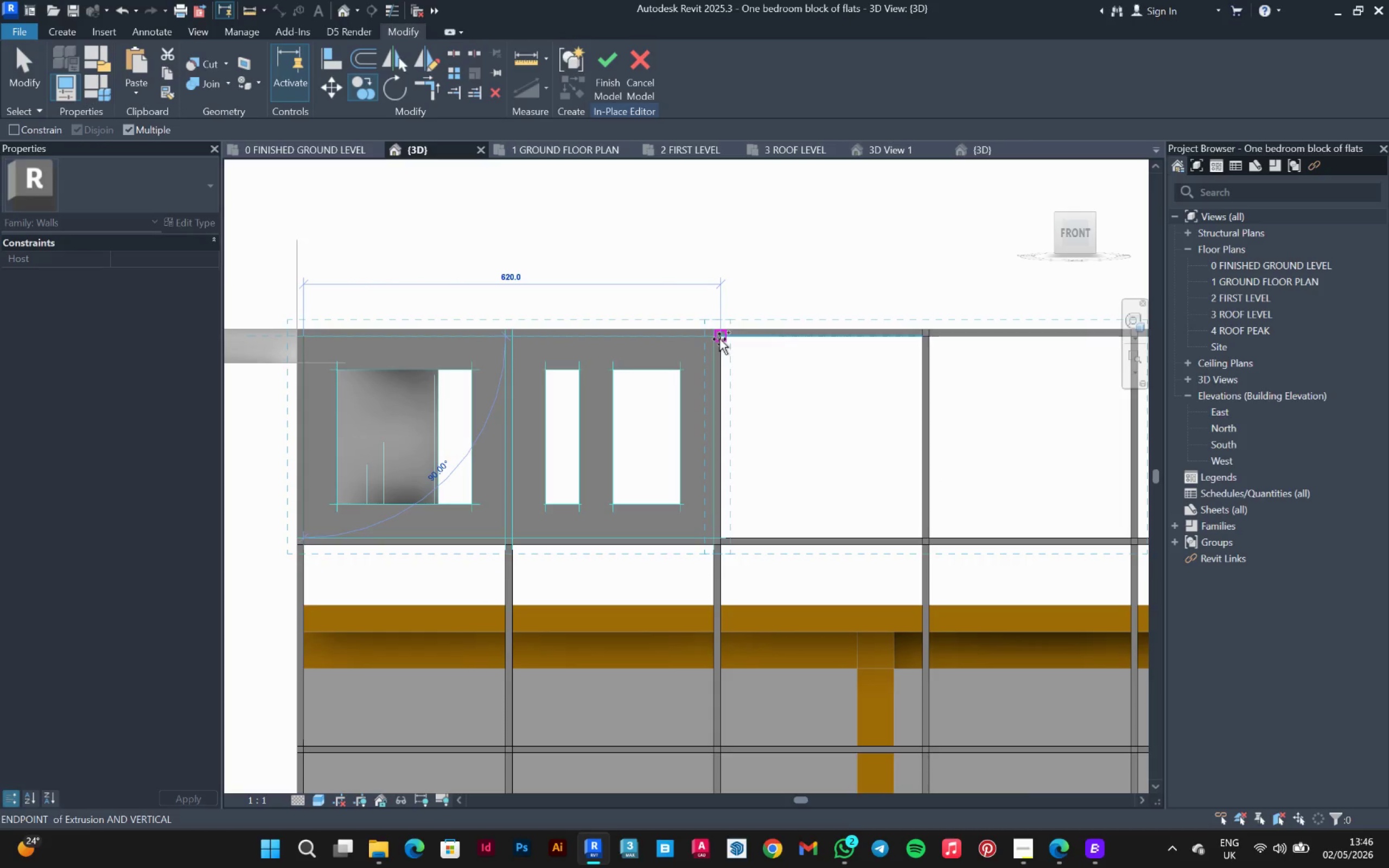 
left_click([719, 339])
 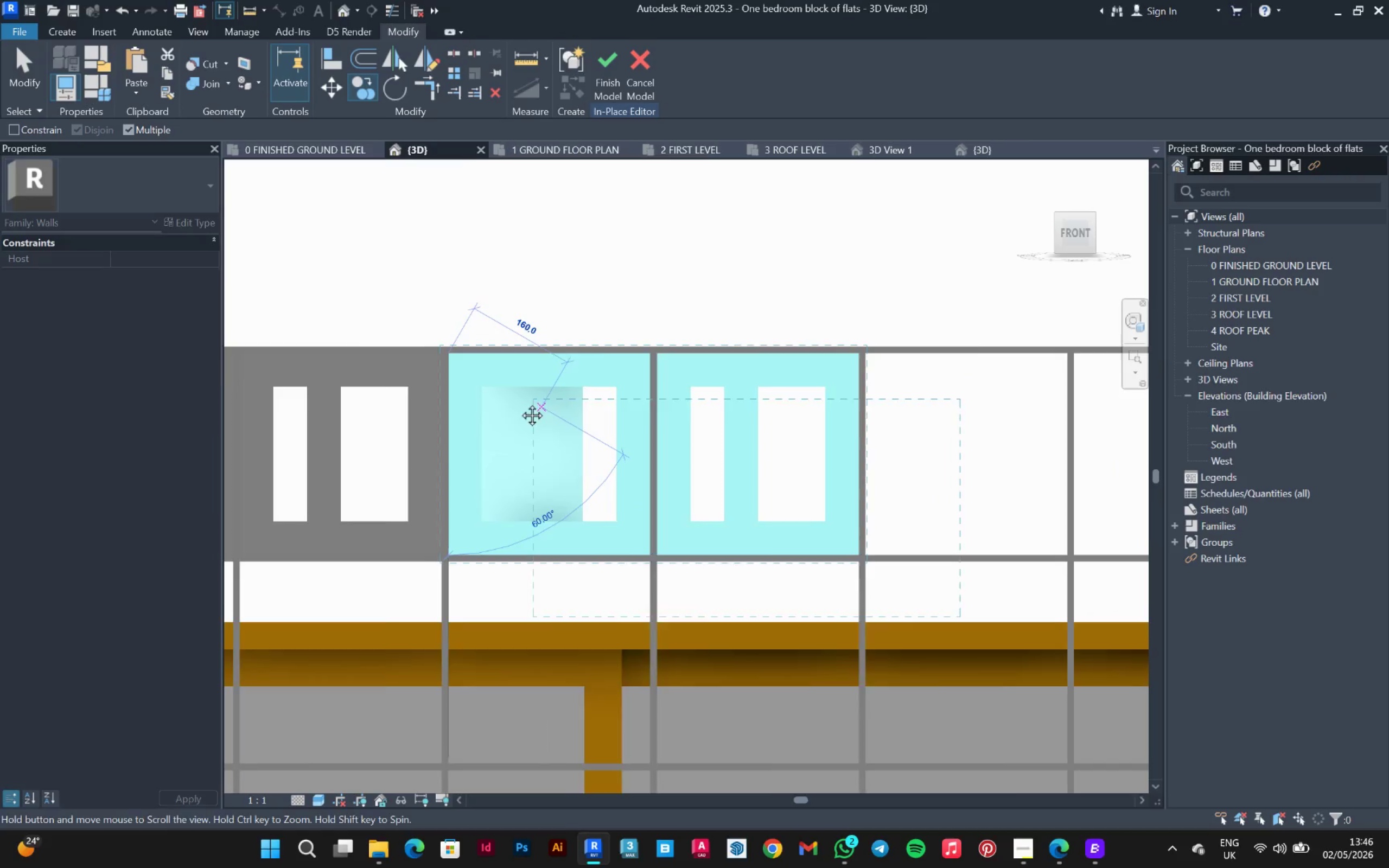 
scroll: coordinate [444, 405], scroll_direction: down, amount: 1.0
 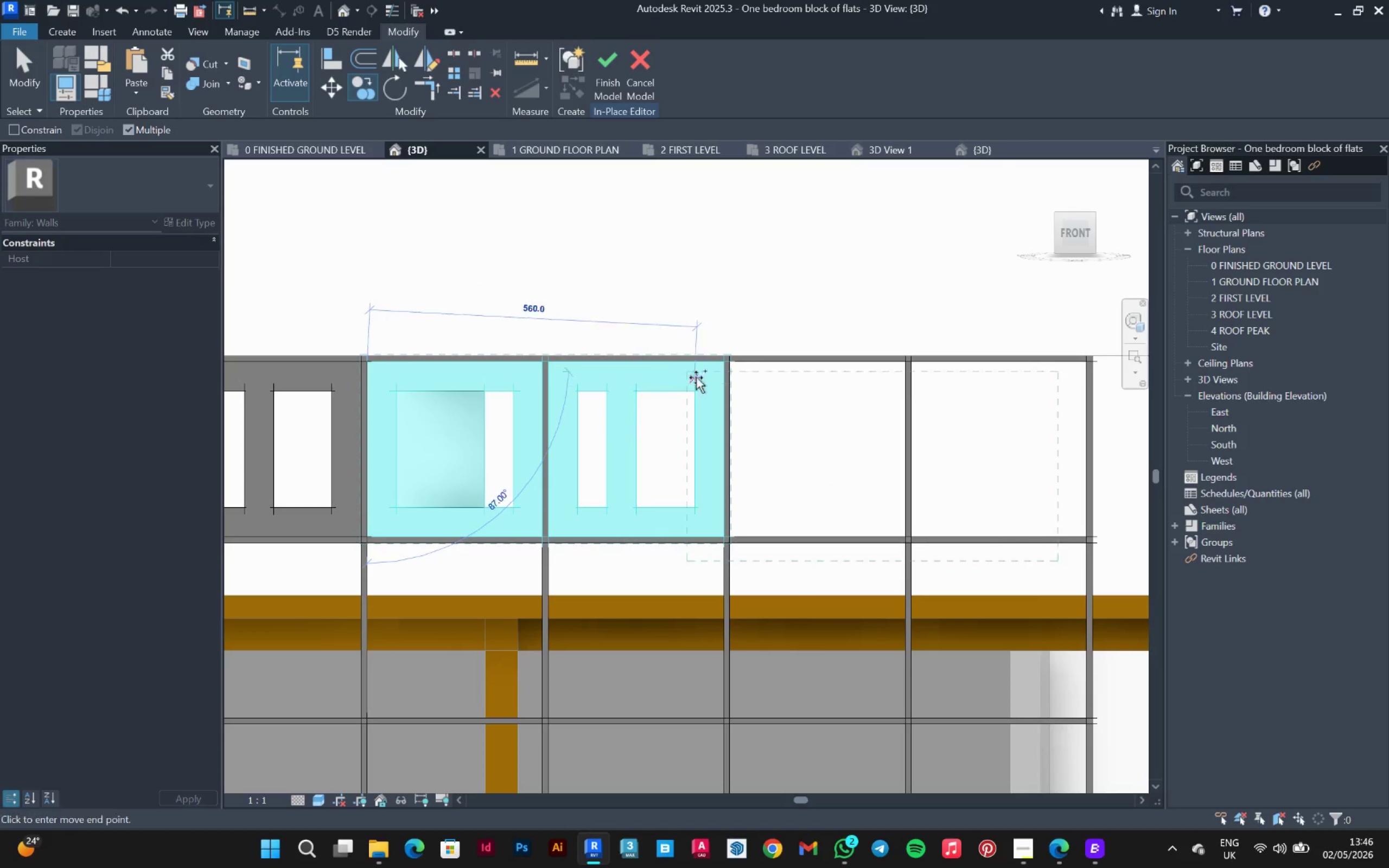 
scroll: coordinate [733, 365], scroll_direction: up, amount: 3.0
 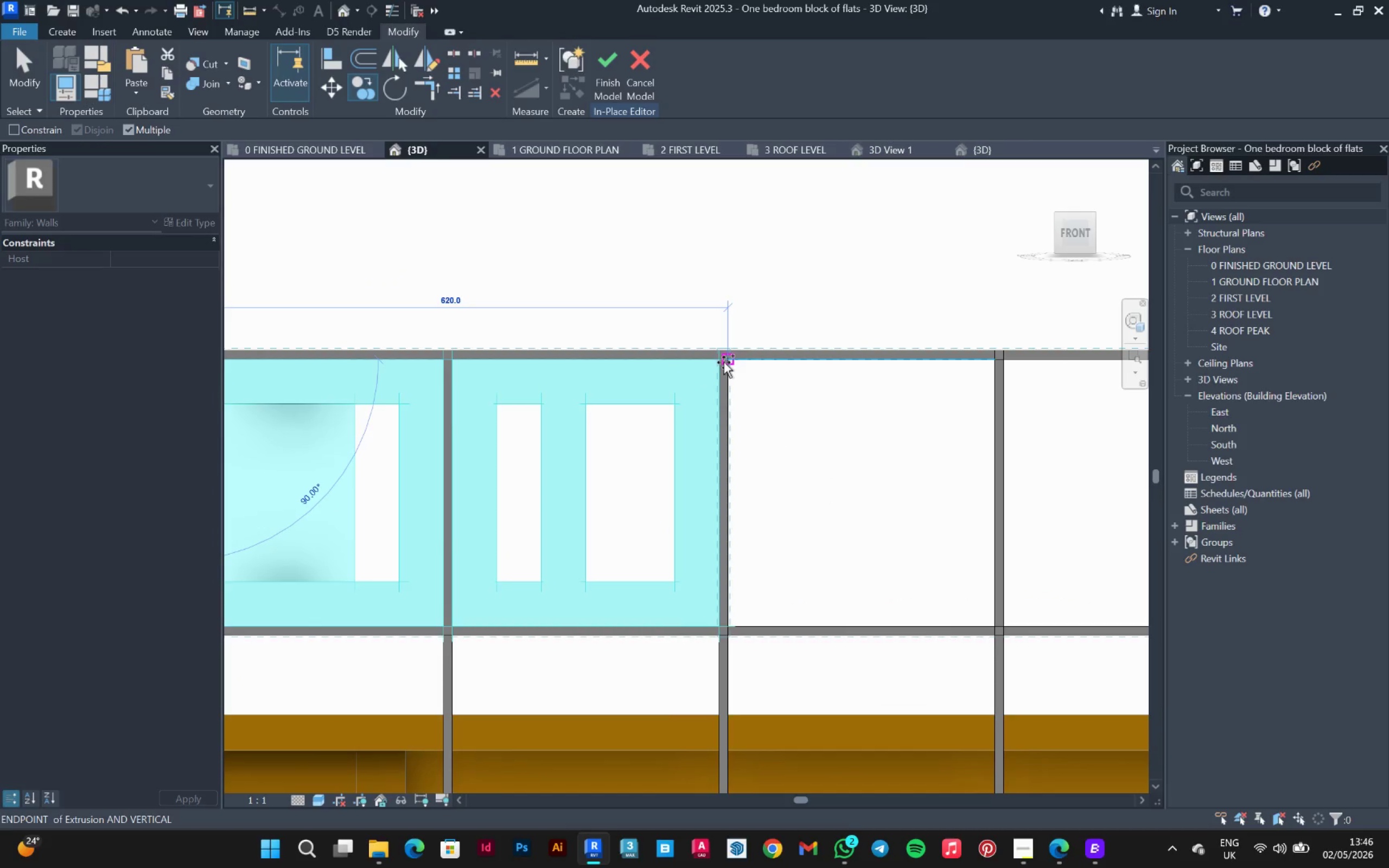 
left_click([725, 362])
 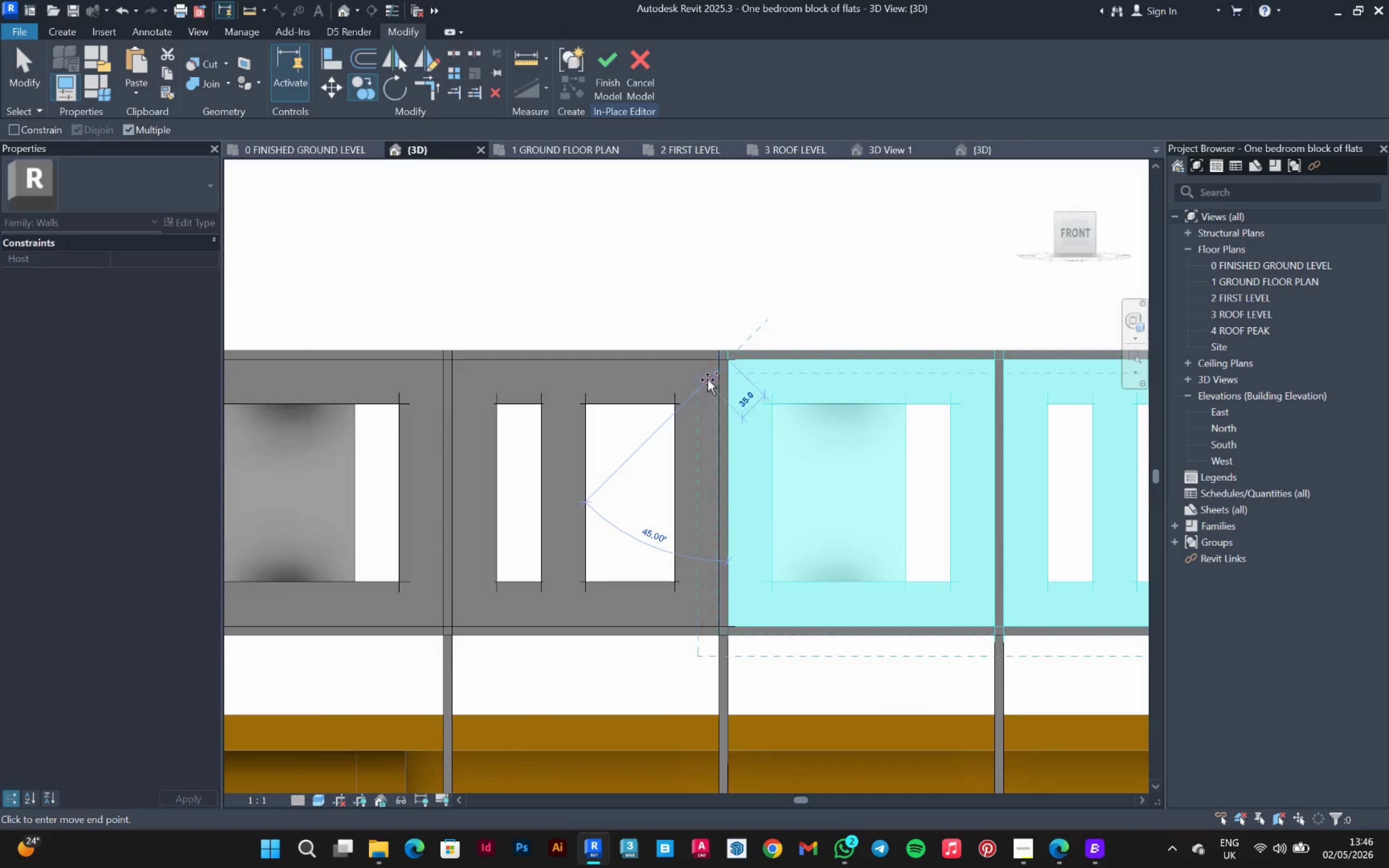 
scroll: coordinate [741, 378], scroll_direction: down, amount: 6.0
 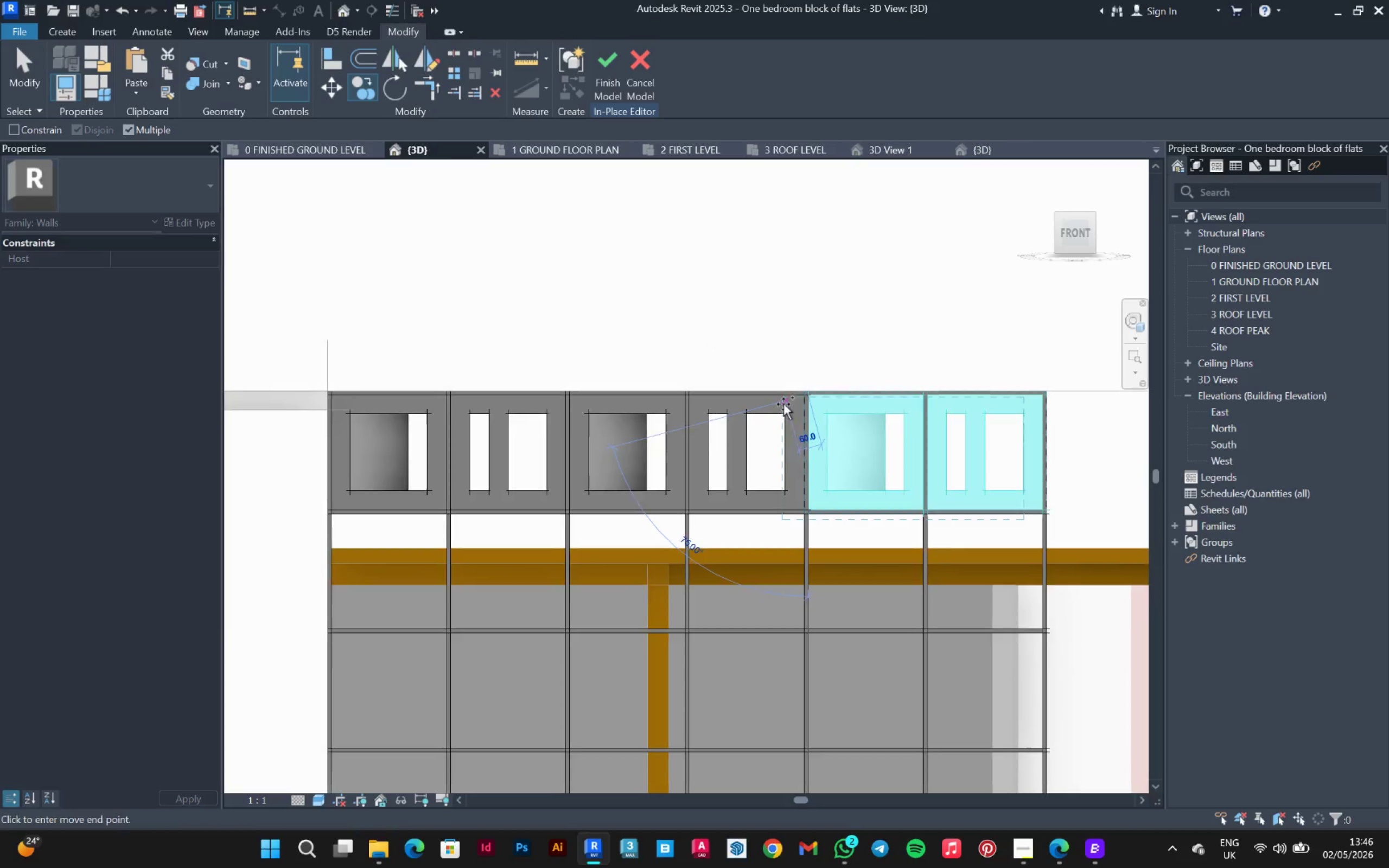 
scroll: coordinate [450, 362], scroll_direction: up, amount: 2.0
 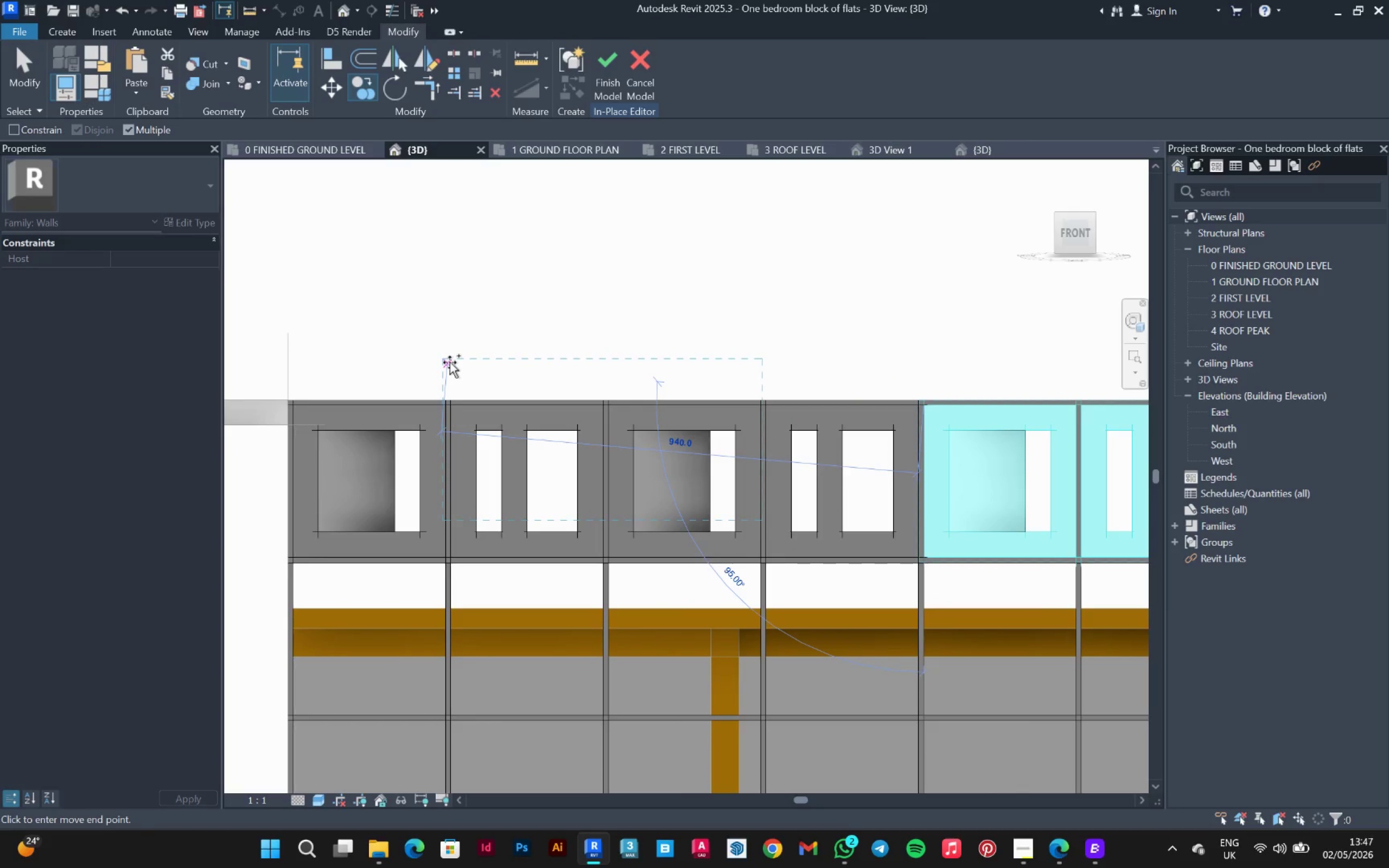 
wait(16.87)
 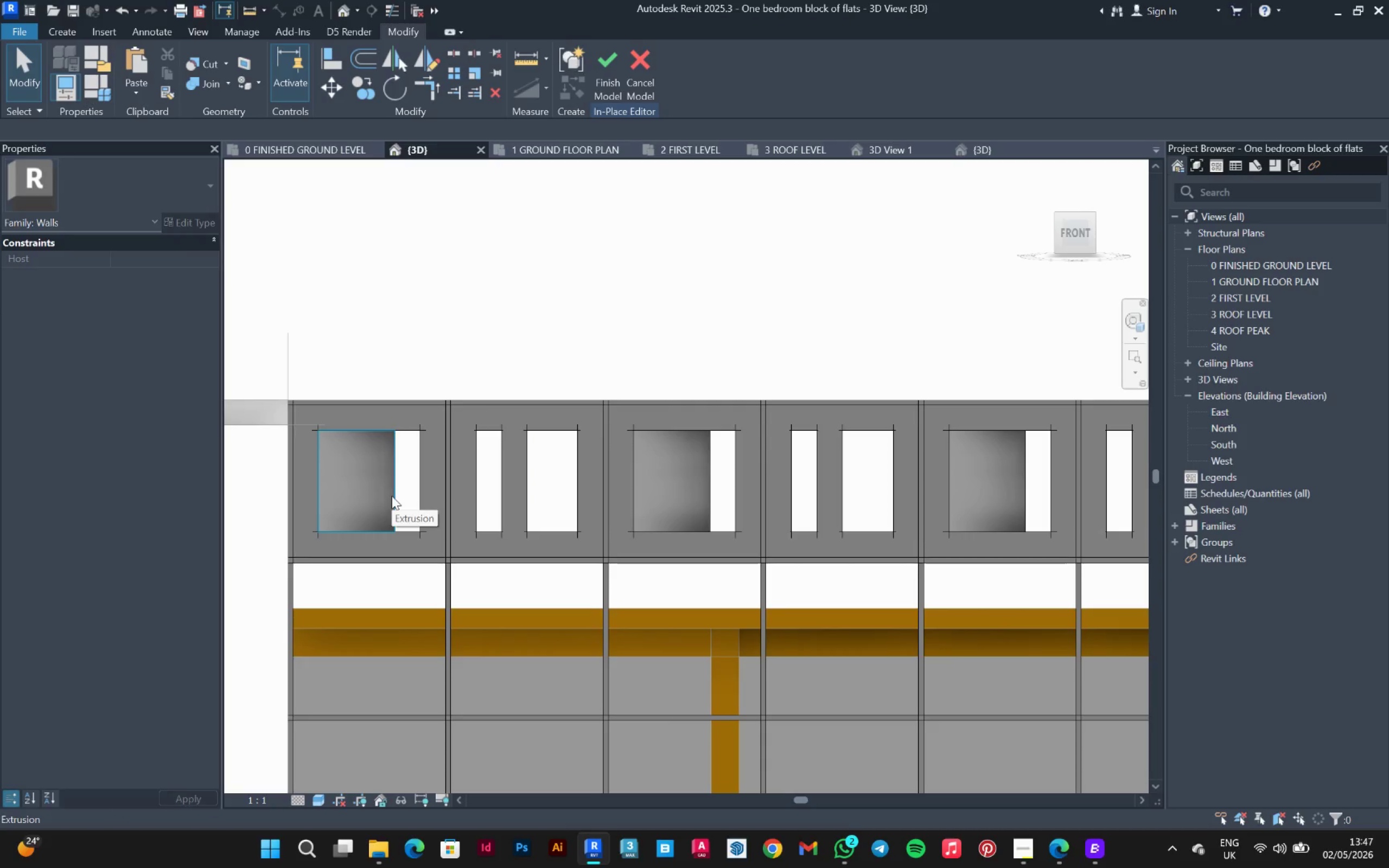 
left_click([390, 497])
 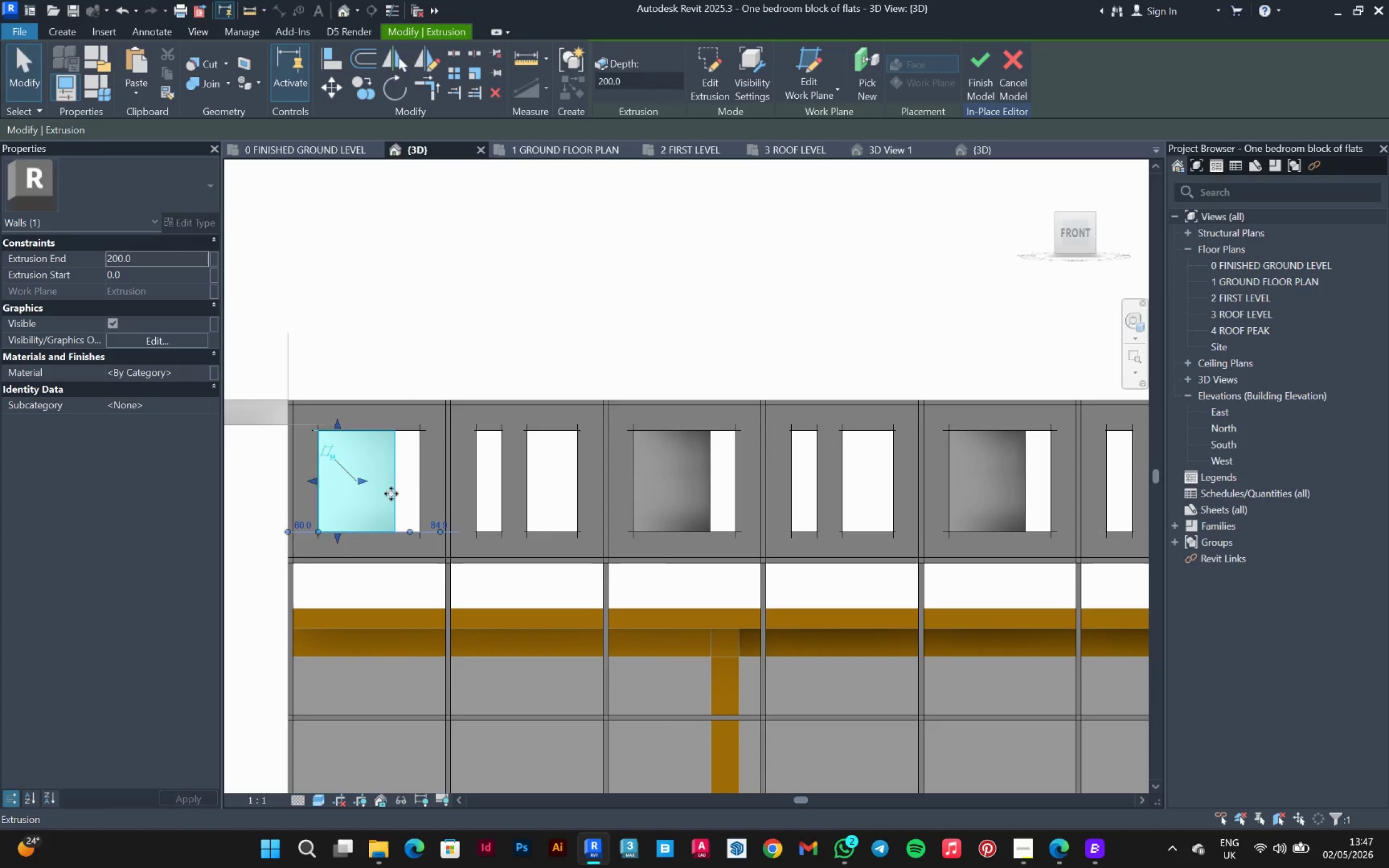 
hold_key(key=ControlLeft, duration=1.12)
left_click([418, 480])
 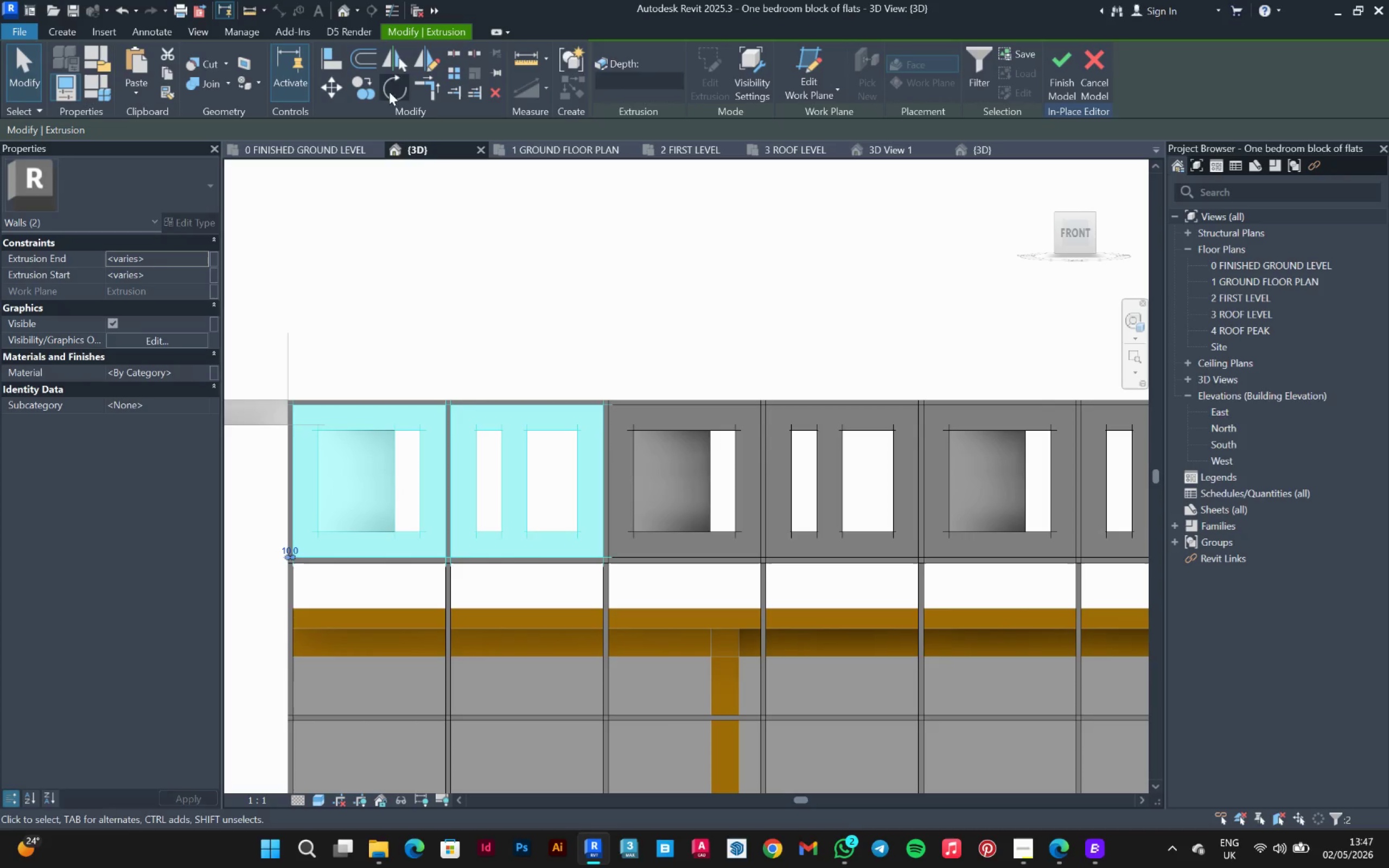 
left_click([358, 84])
 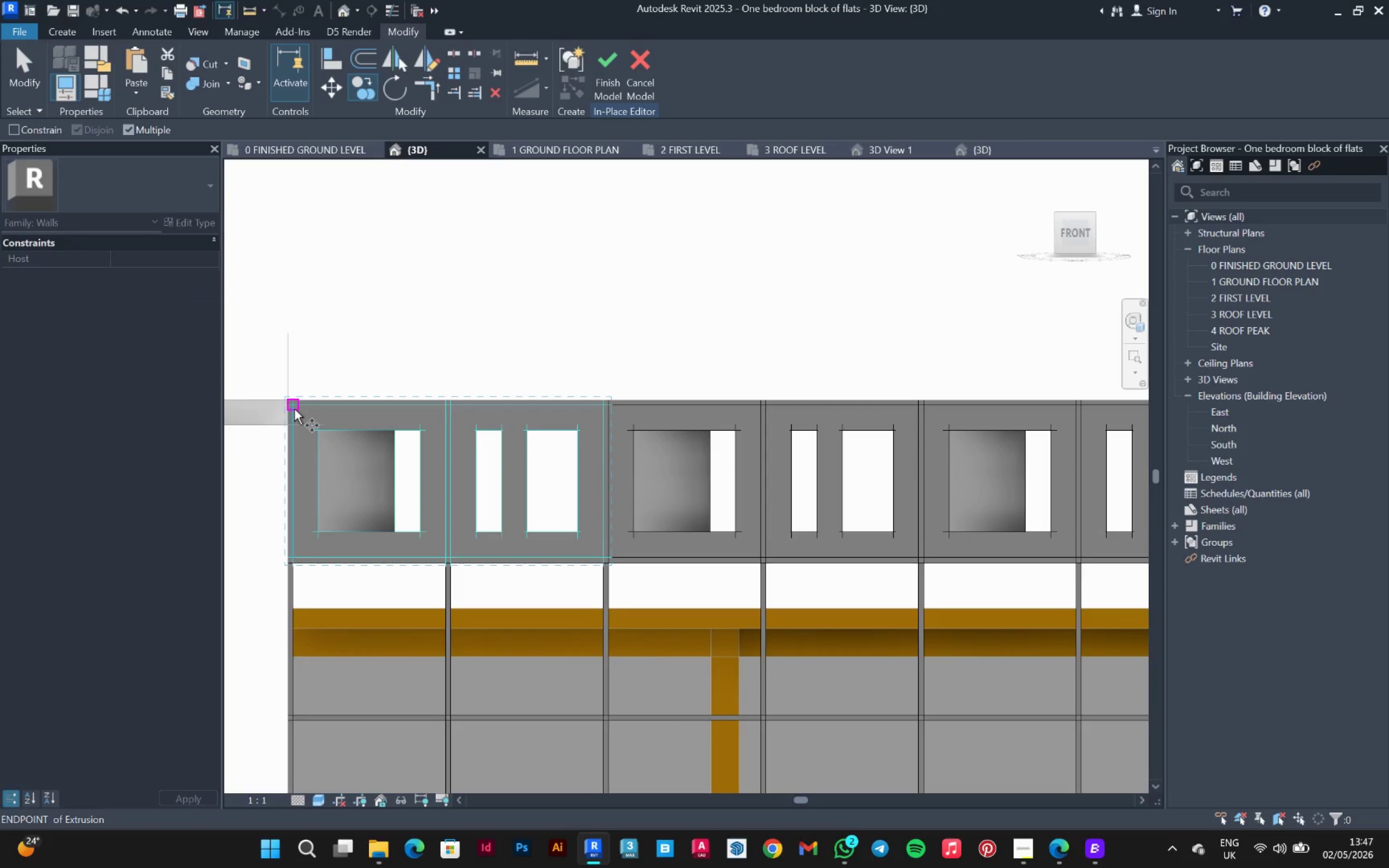 
left_click([294, 409])
 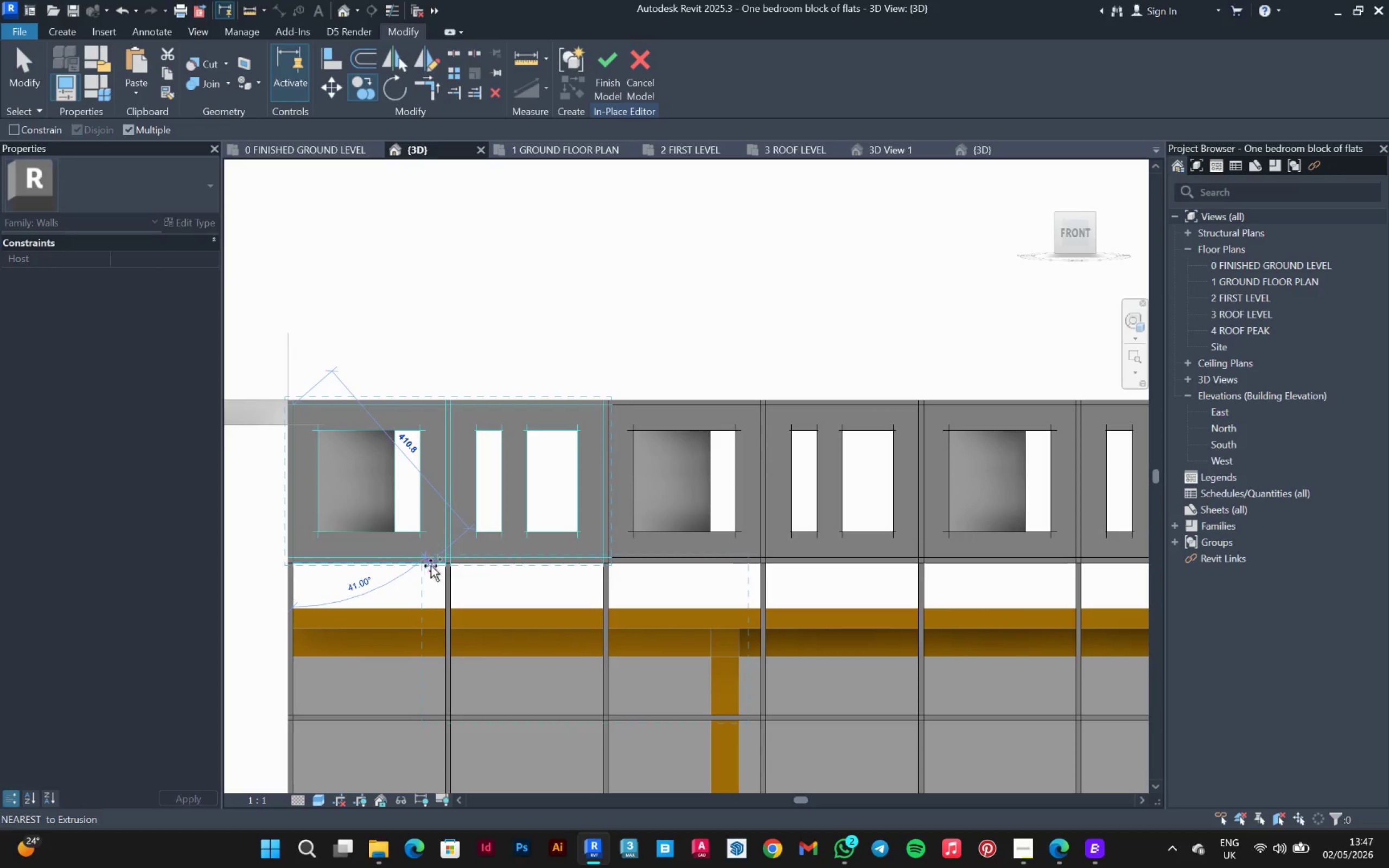 
scroll: coordinate [449, 572], scroll_direction: up, amount: 4.0
 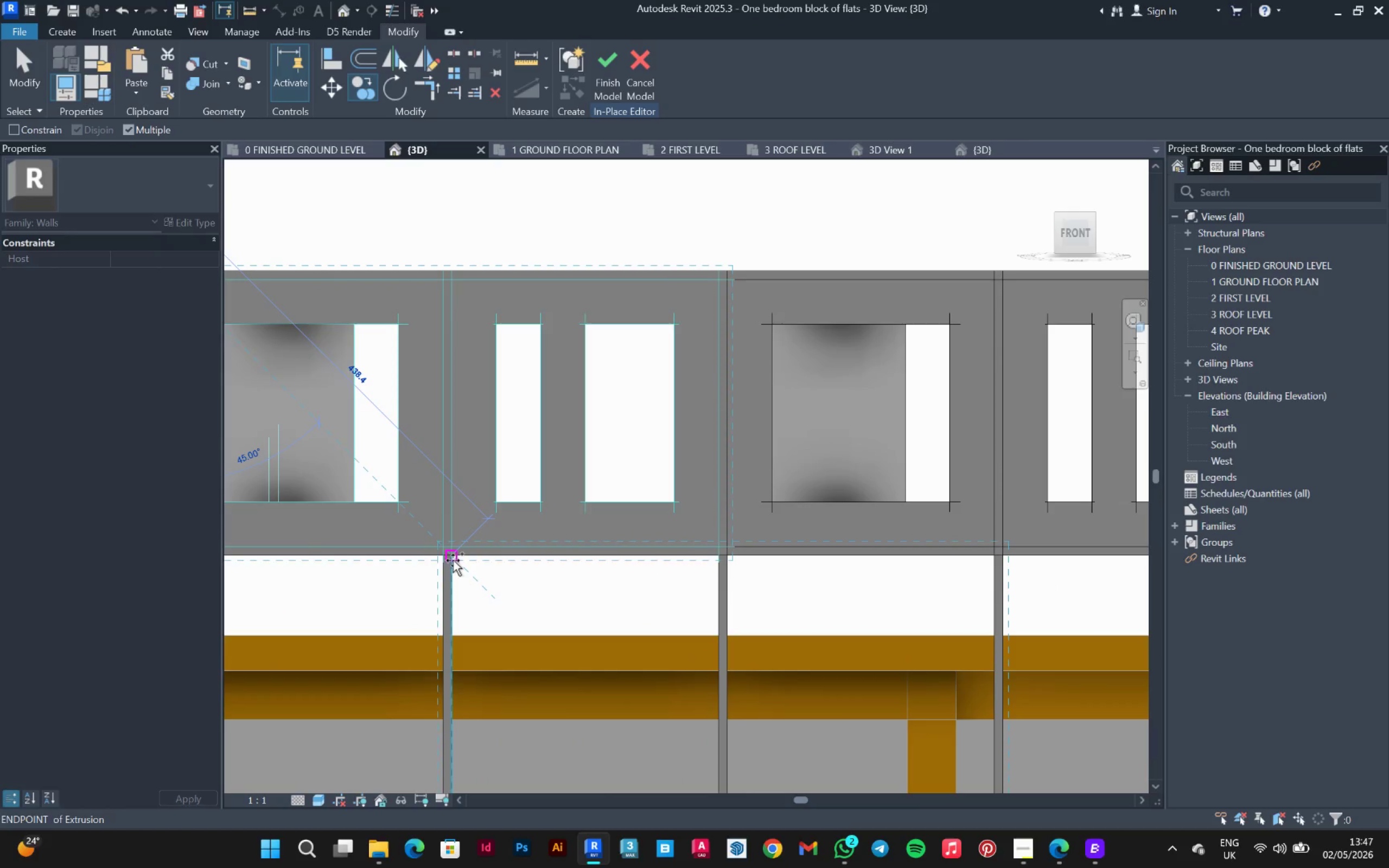 
left_click([453, 559])
 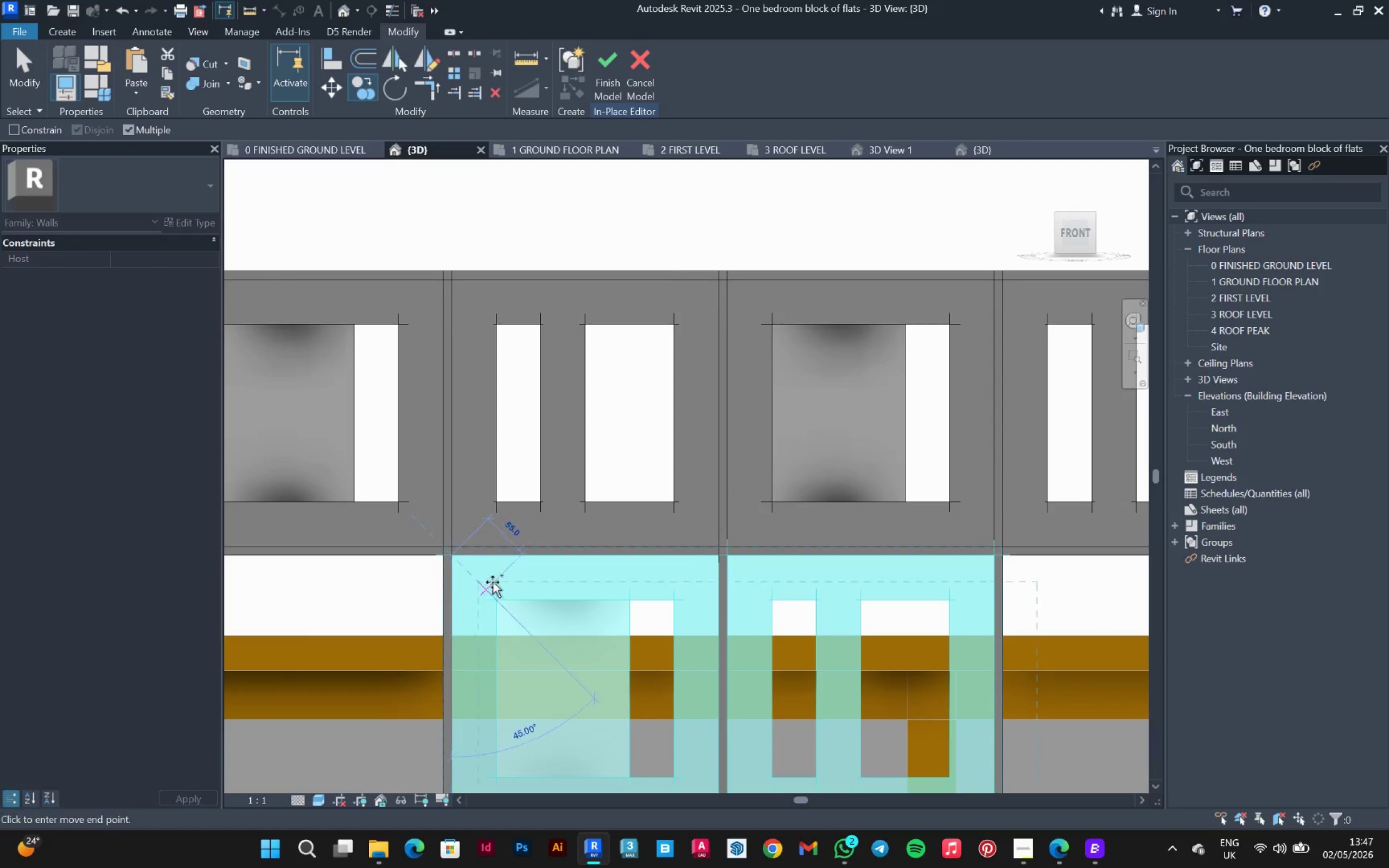 
scroll: coordinate [532, 517], scroll_direction: down, amount: 4.0
 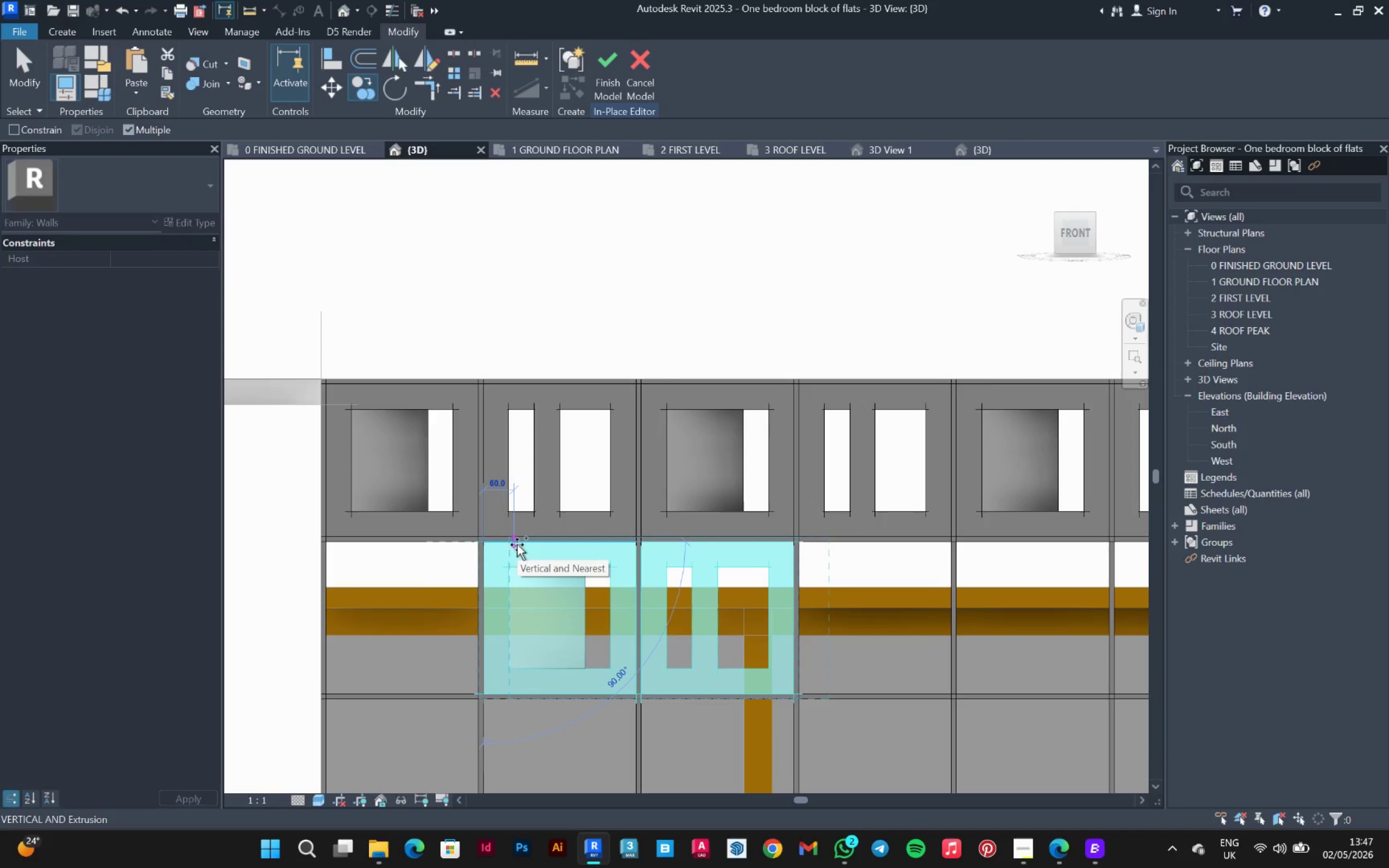 
key(Escape)
 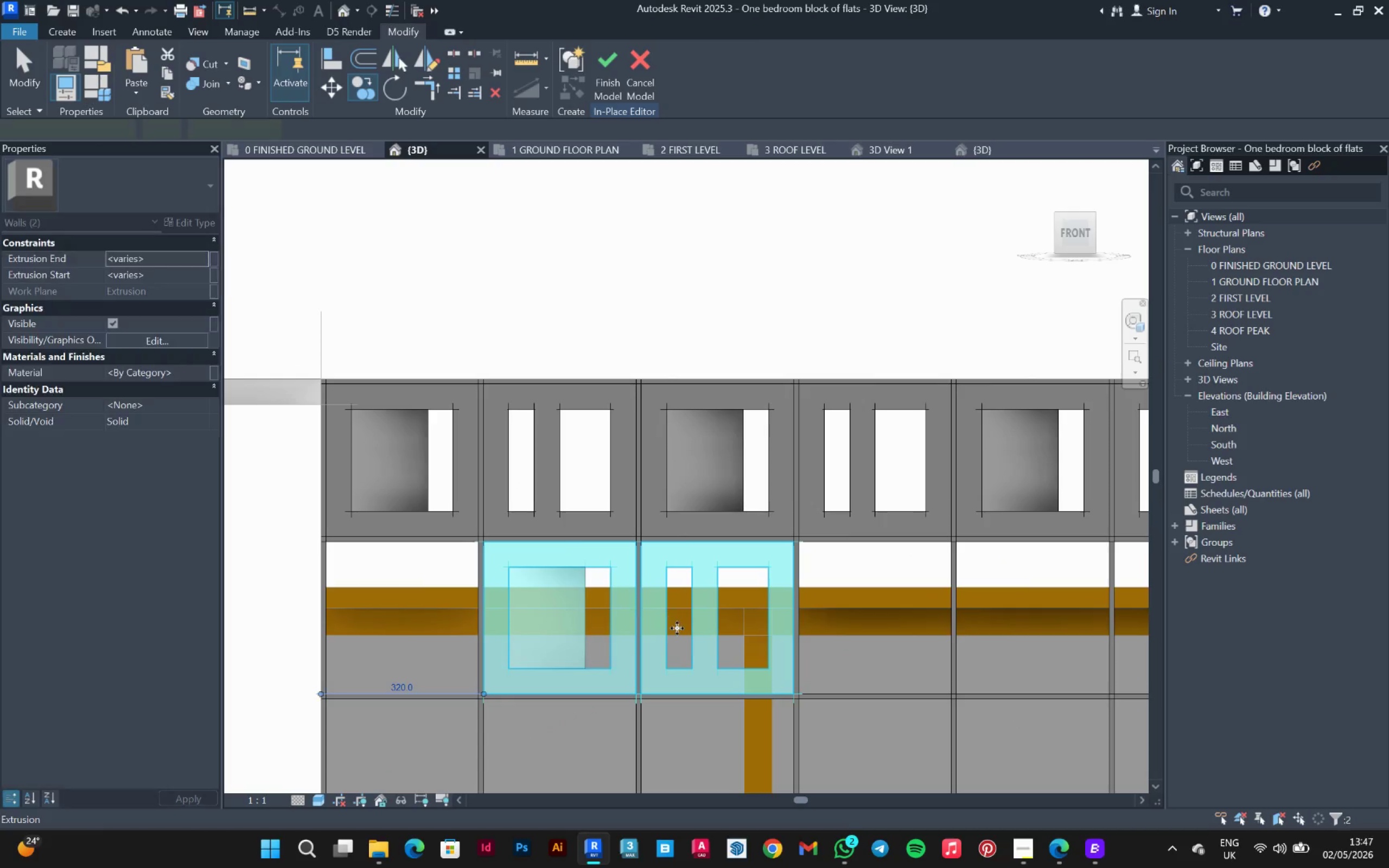 
scroll: coordinate [676, 627], scroll_direction: up, amount: 2.0
 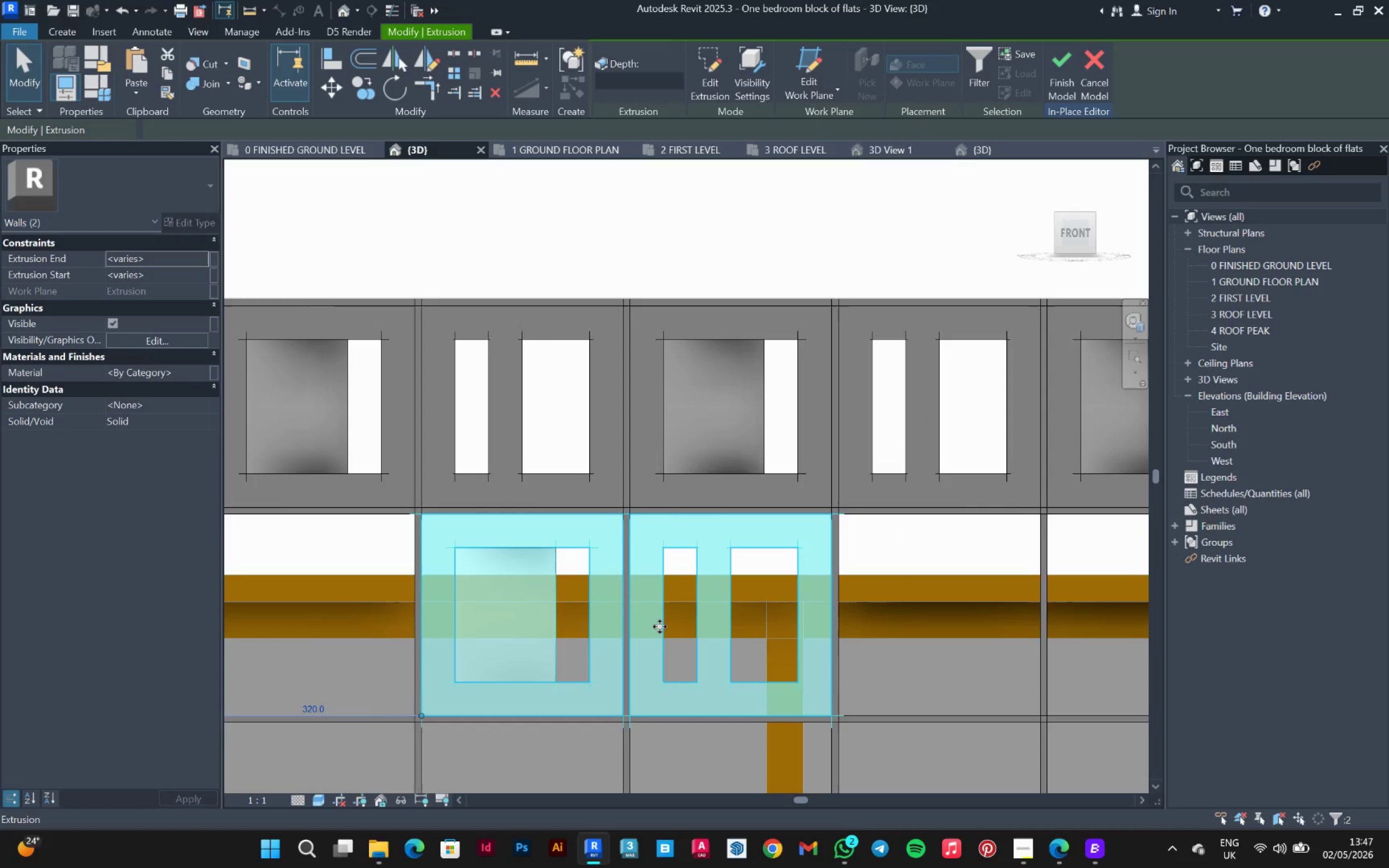 
double_click([660, 627])
 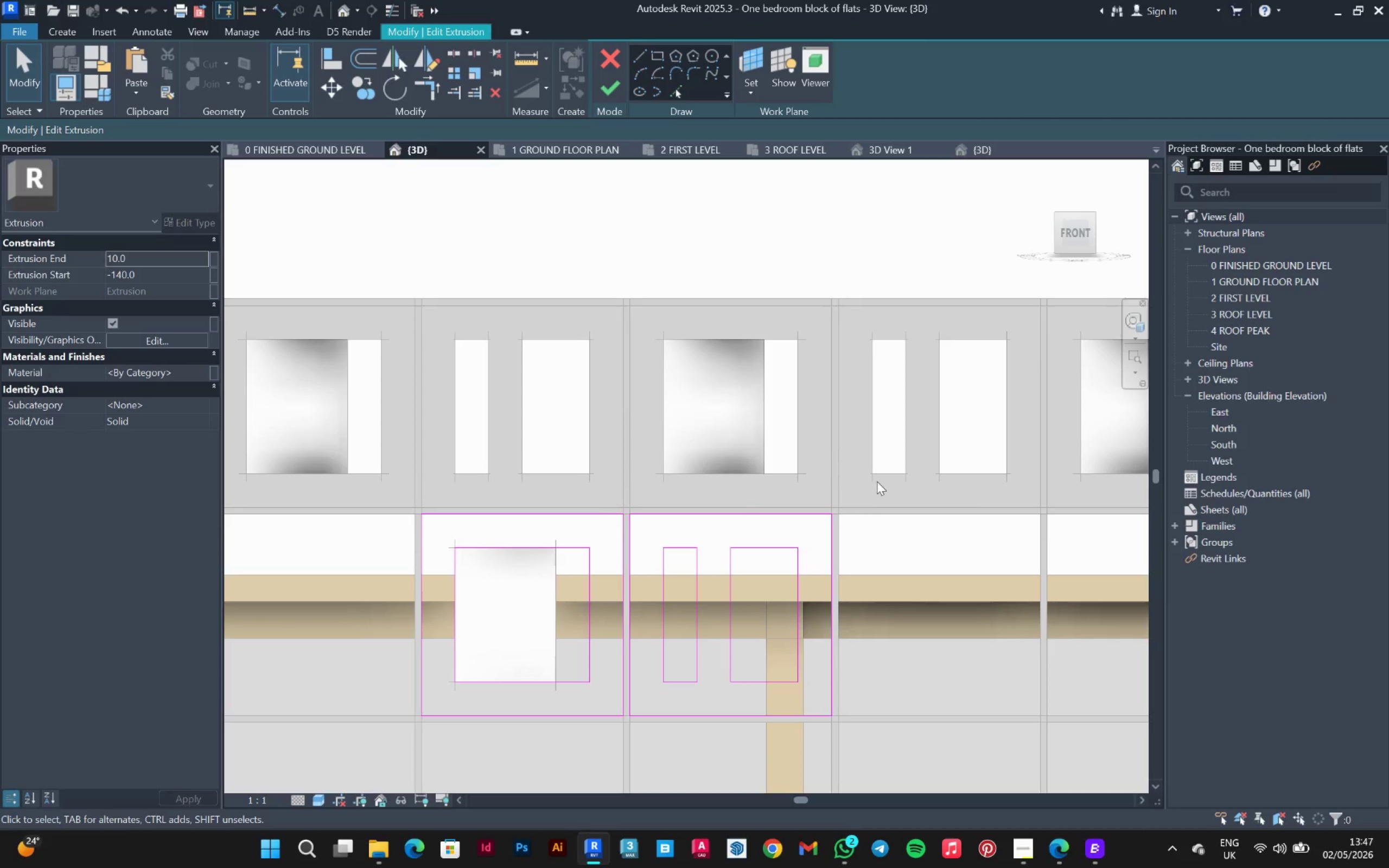 
left_click_drag(start_coordinate=[877, 481], to_coordinate=[627, 745])
 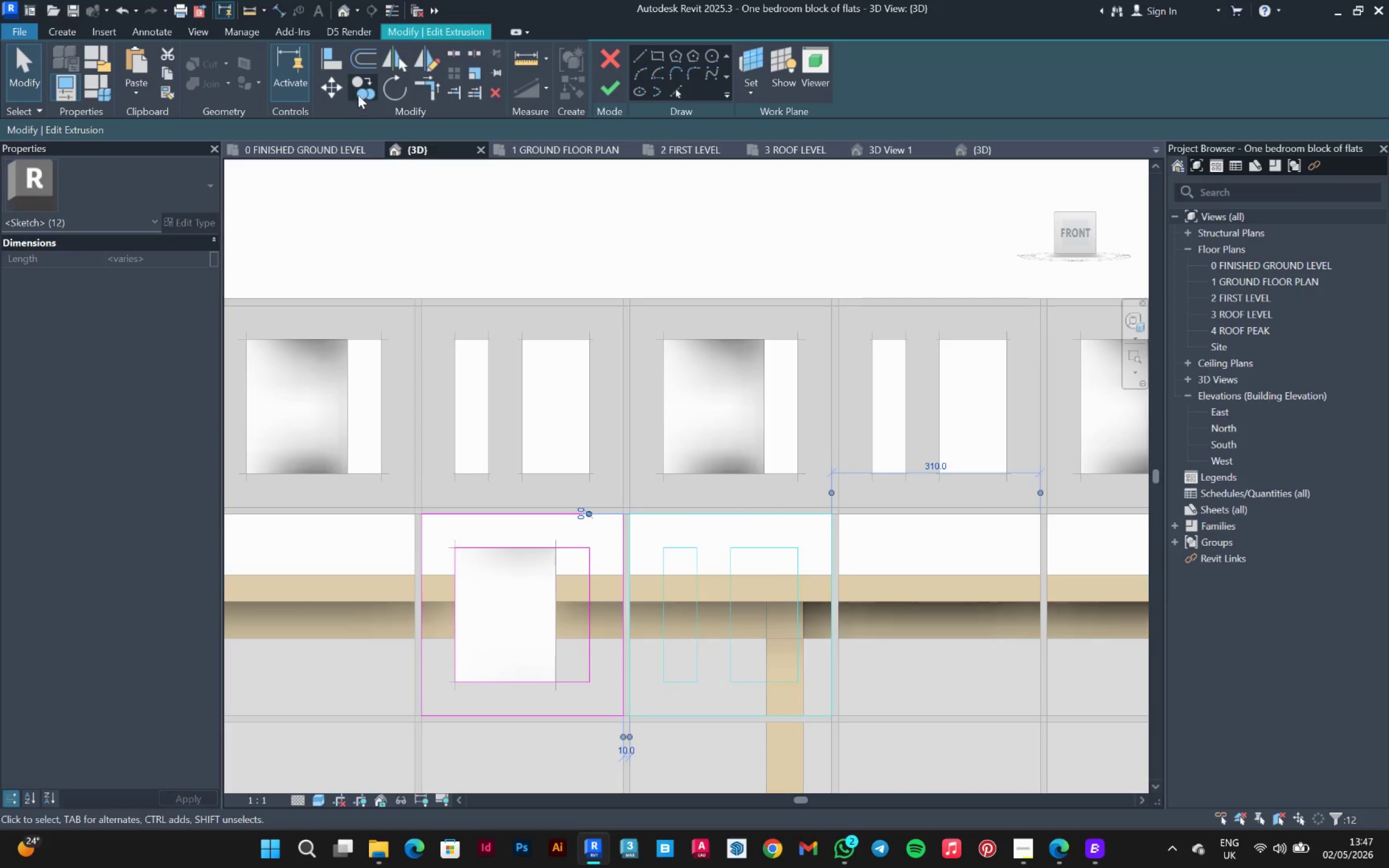 
left_click([332, 86])
 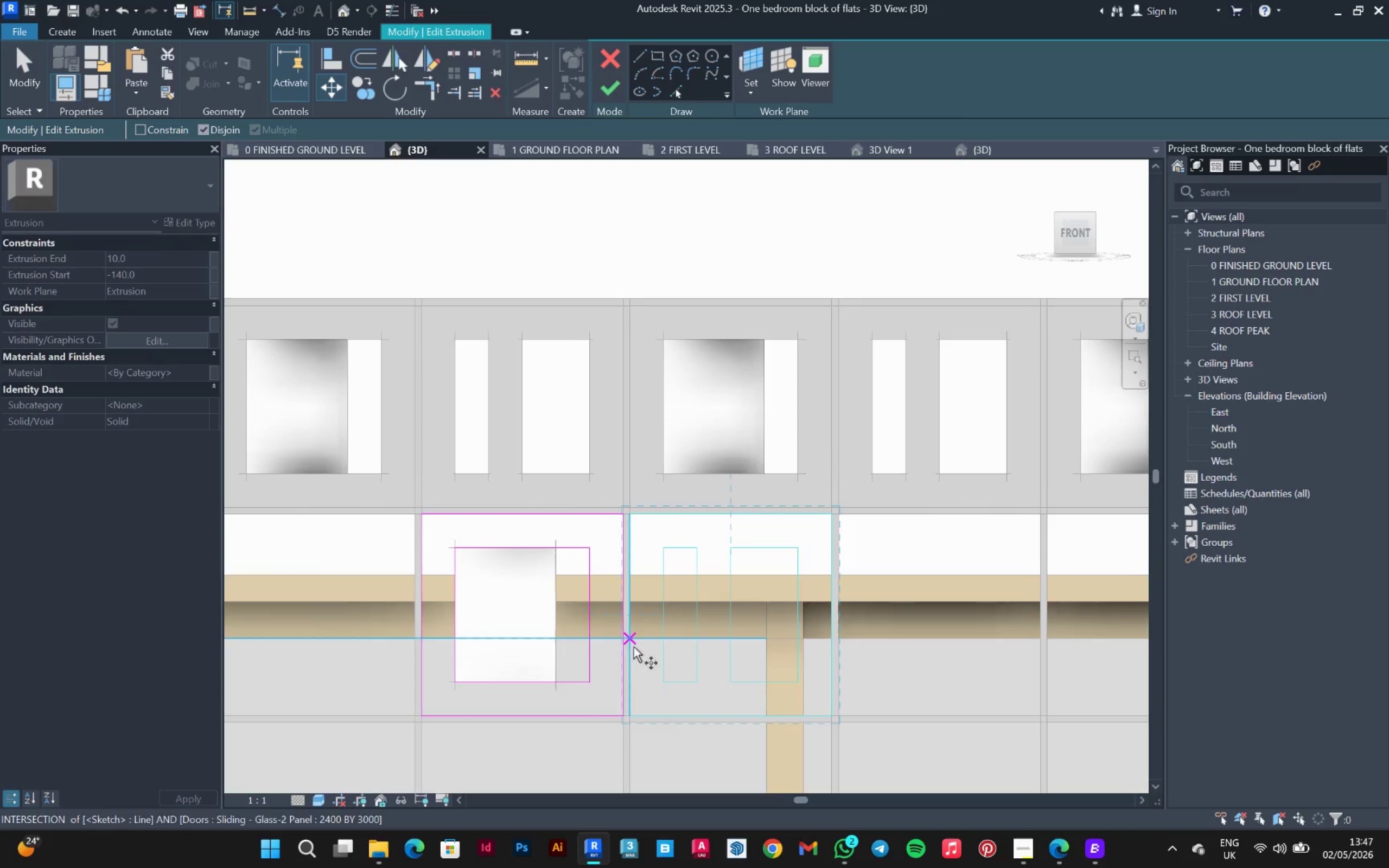 
left_click([630, 712])
 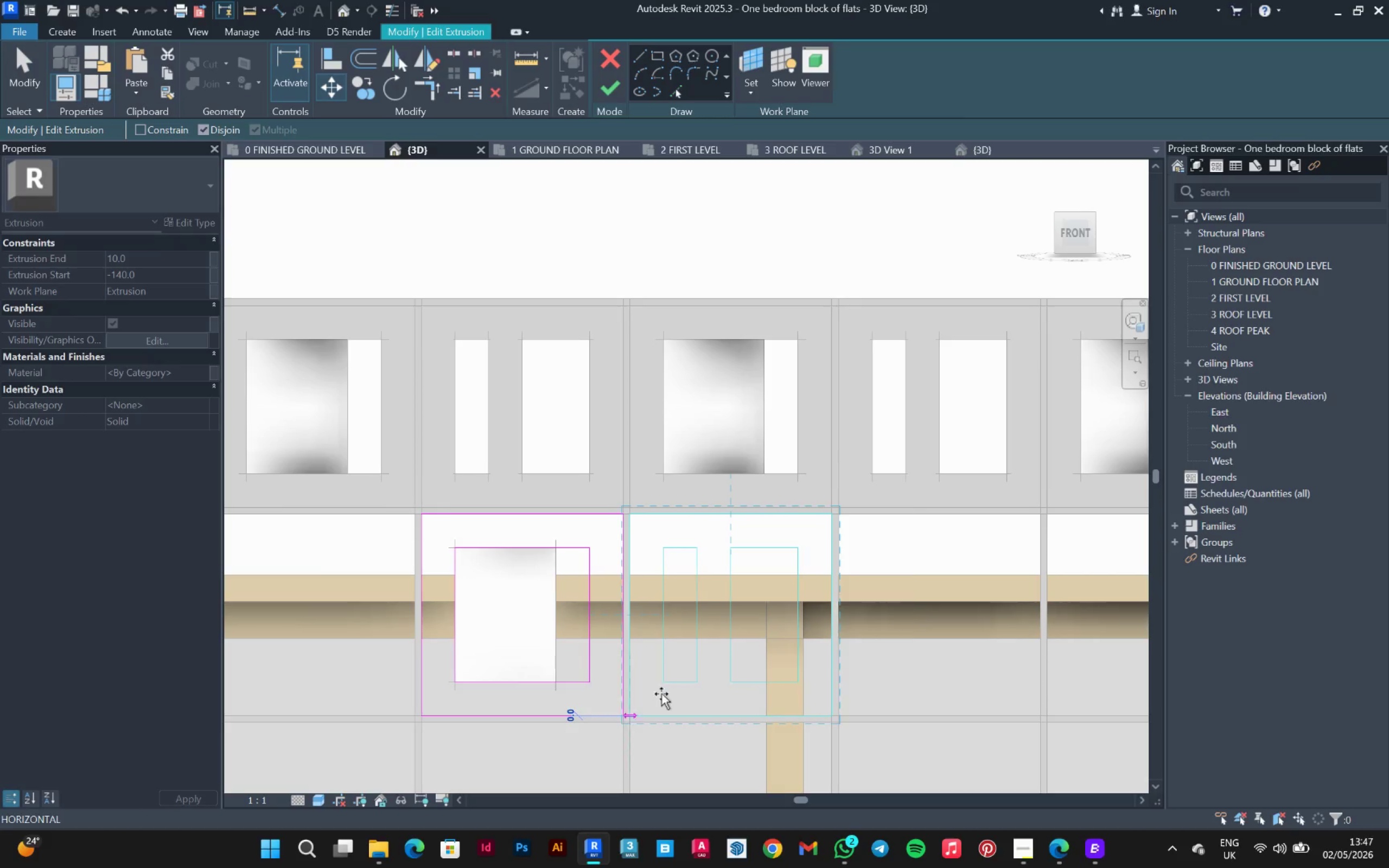 
scroll: coordinate [718, 673], scroll_direction: down, amount: 3.0
 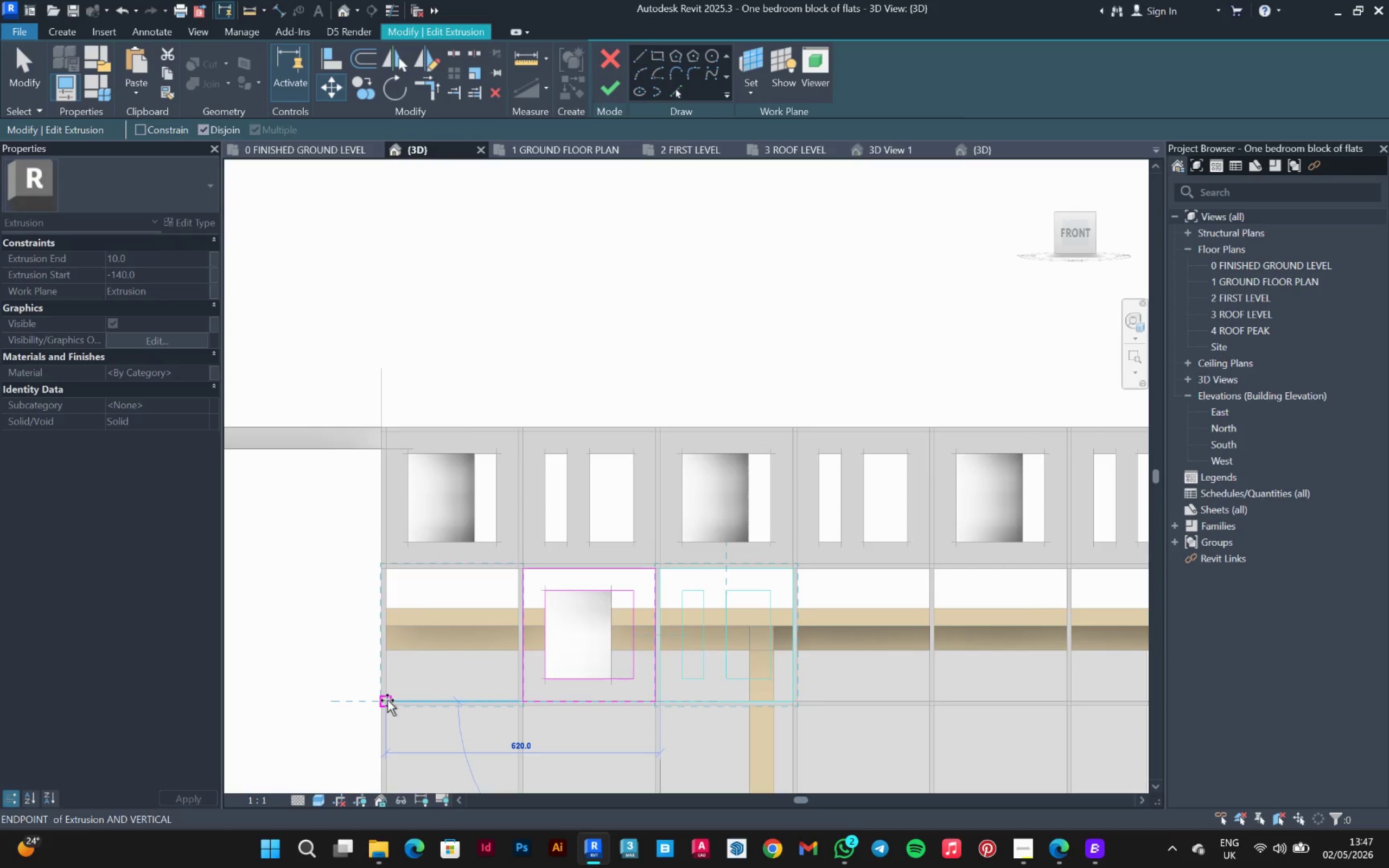 
left_click([387, 700])
 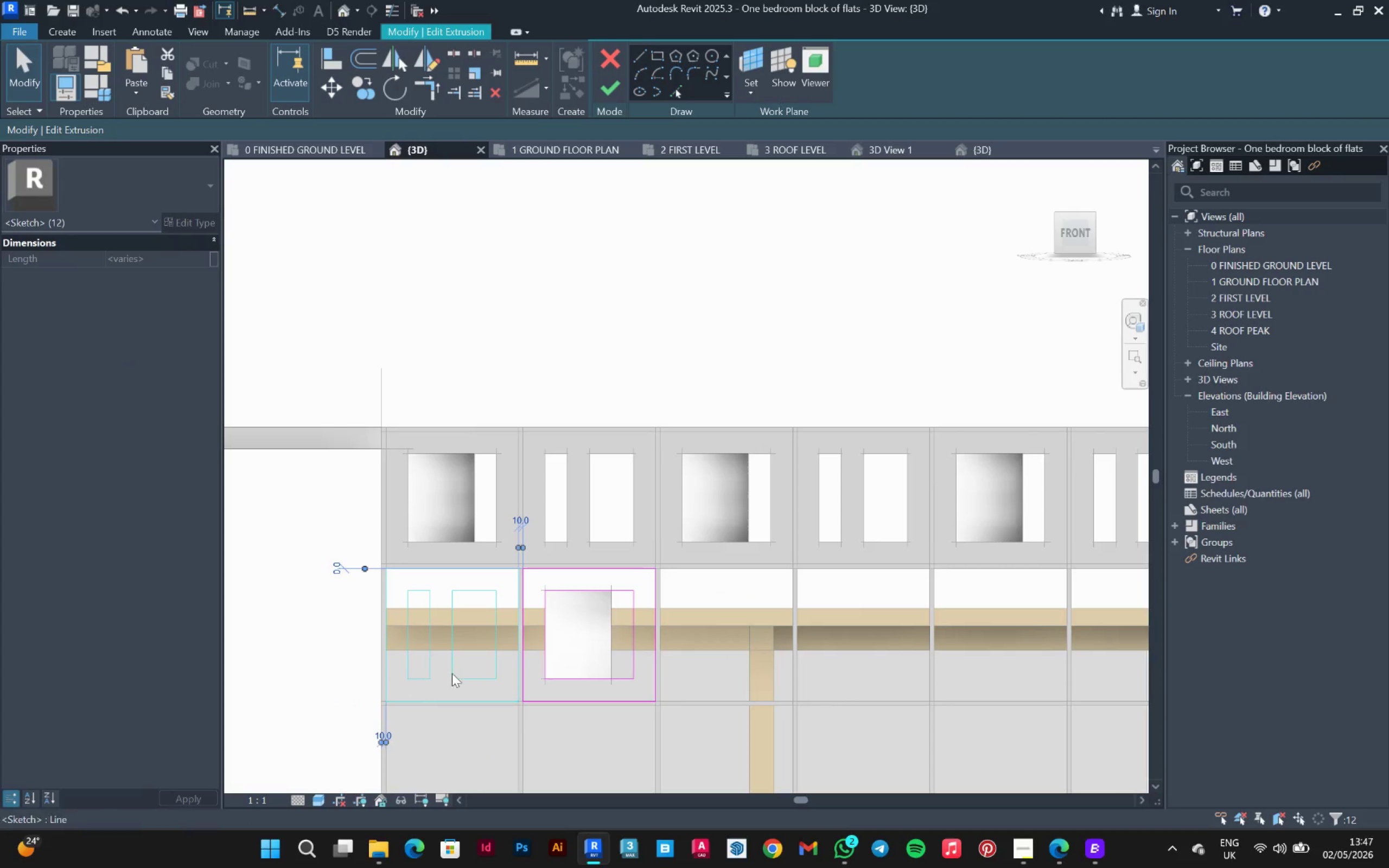 
key(Escape)
 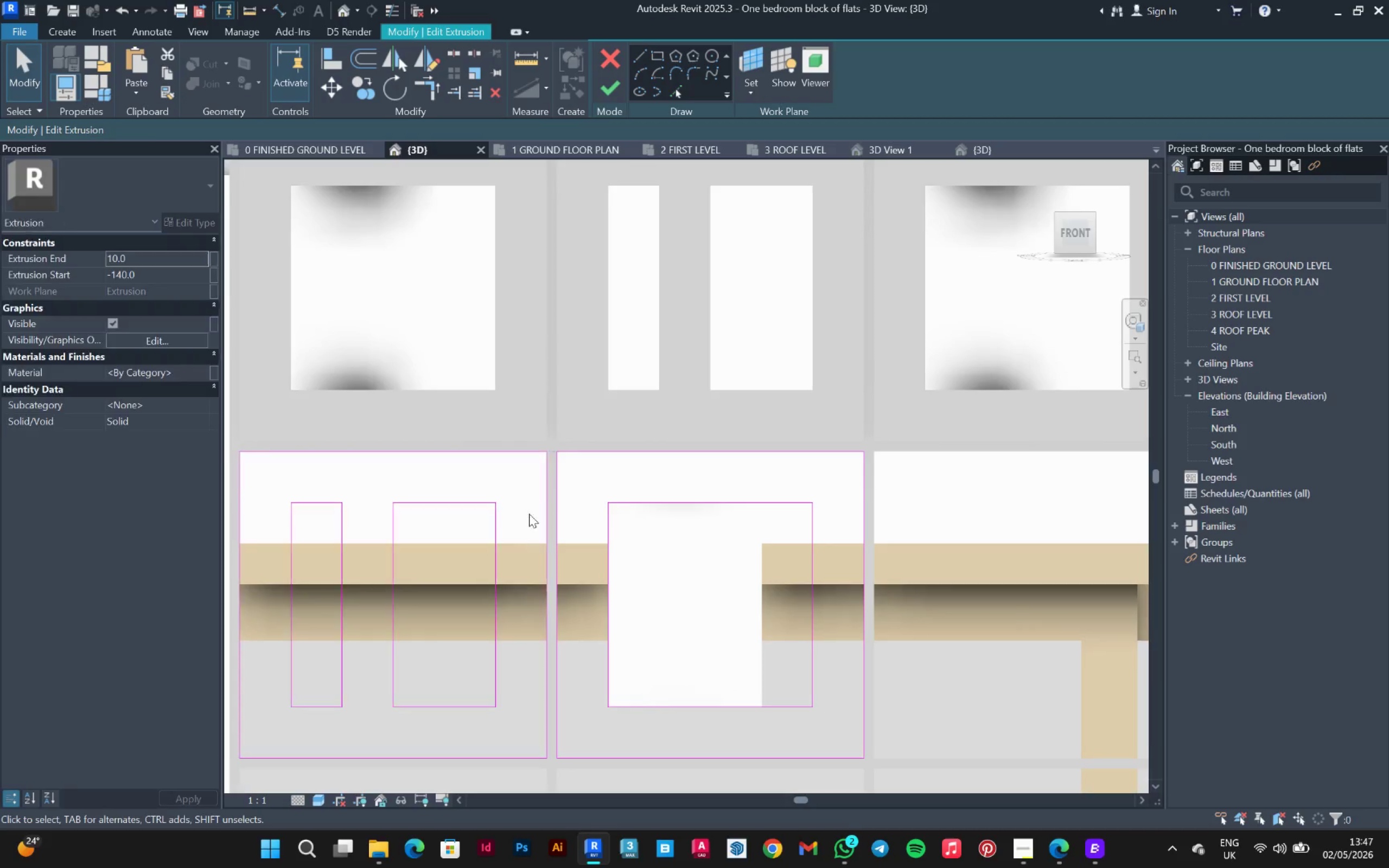 
key(Escape)
 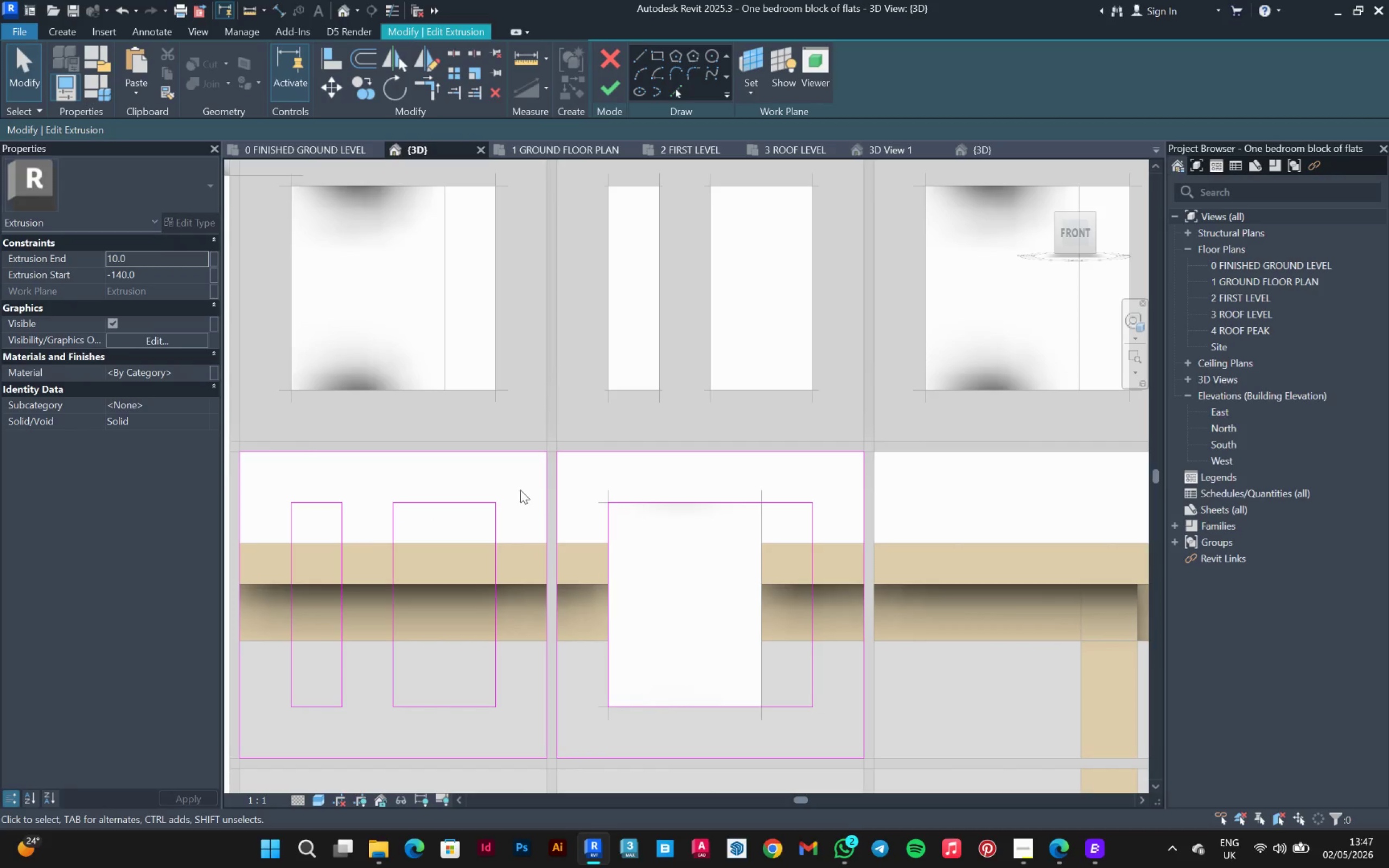 
scroll: coordinate [517, 652], scroll_direction: up, amount: 6.0
 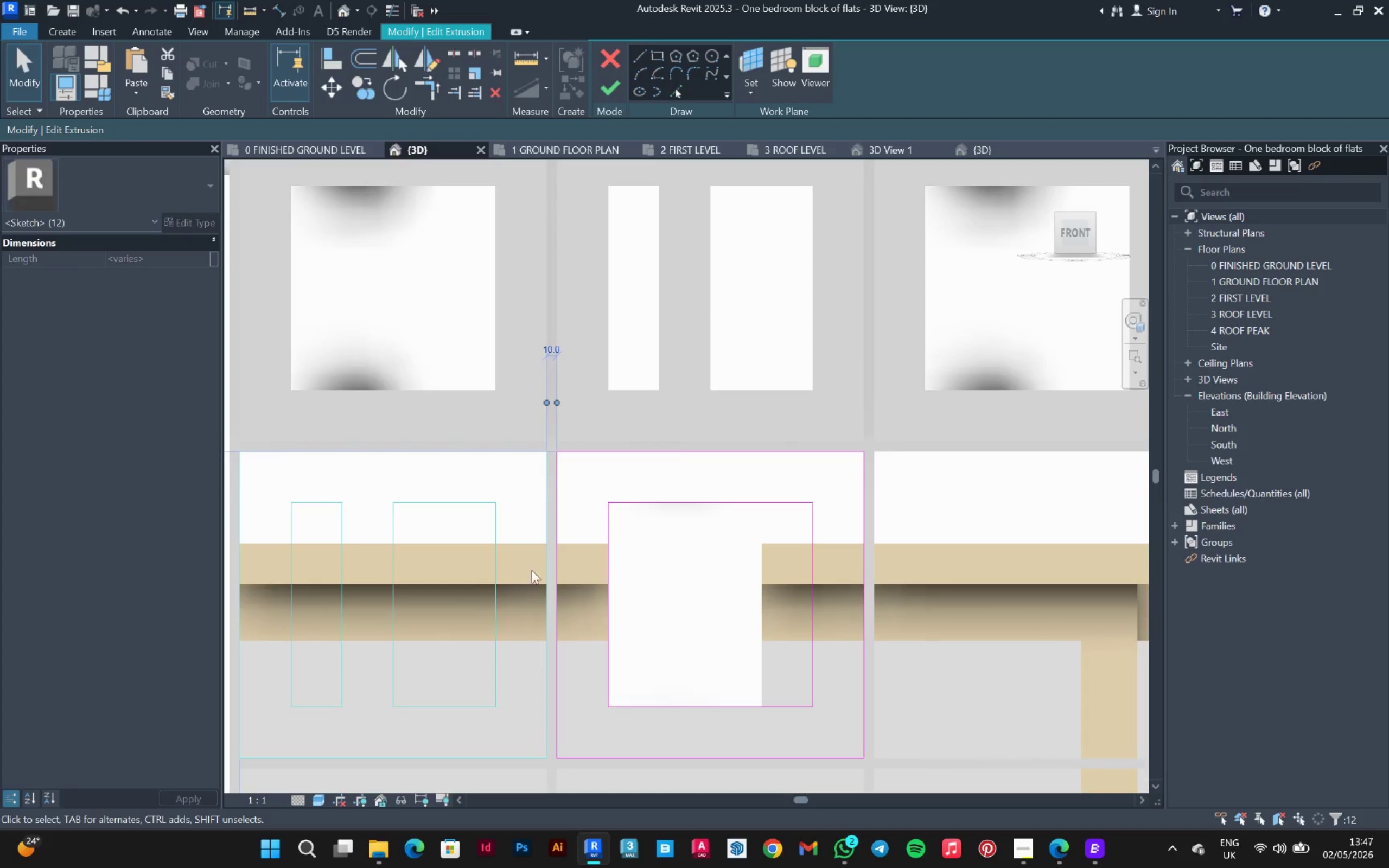 
left_click_drag(start_coordinate=[519, 489], to_coordinate=[387, 728])
 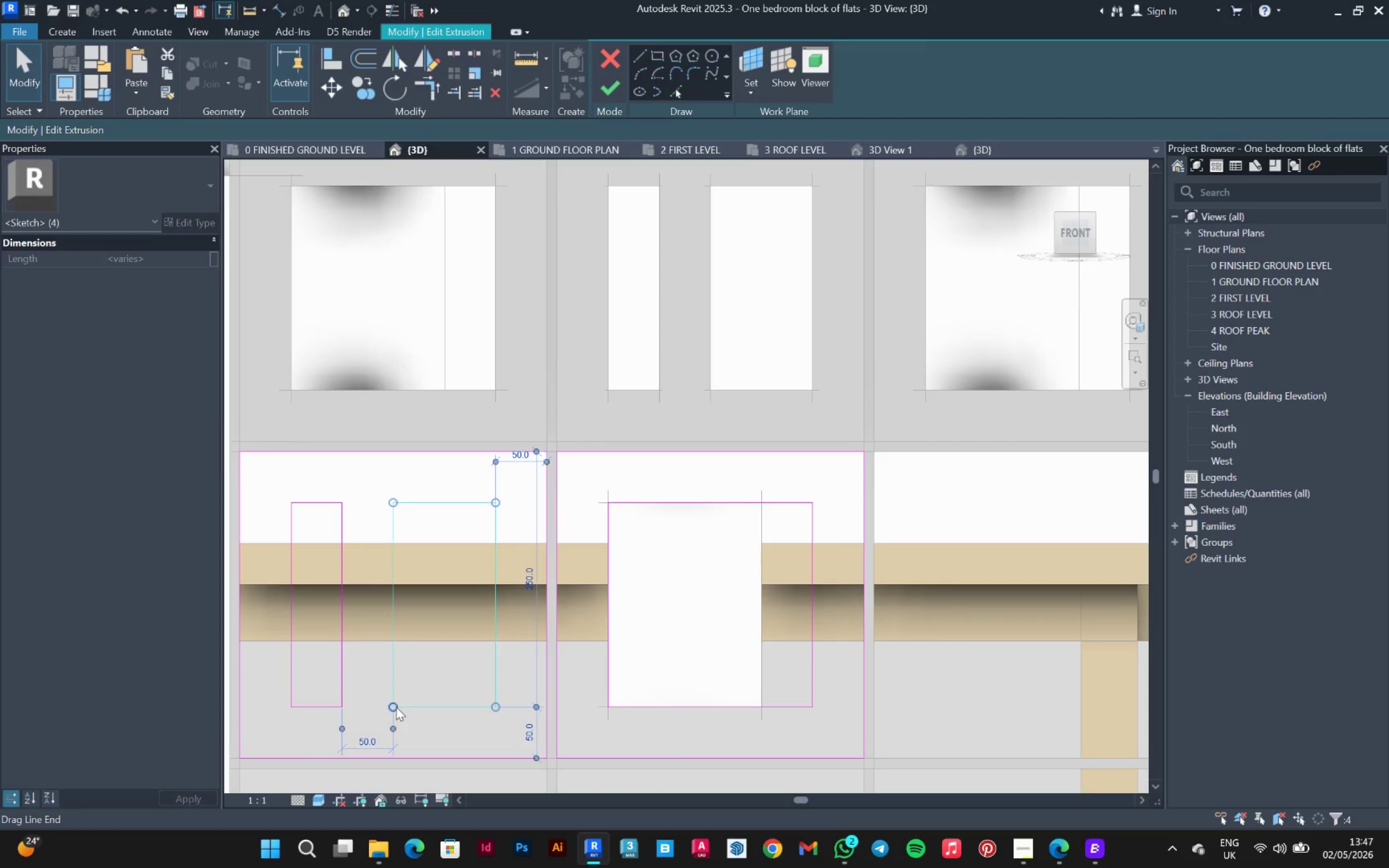 
key(Delete)
 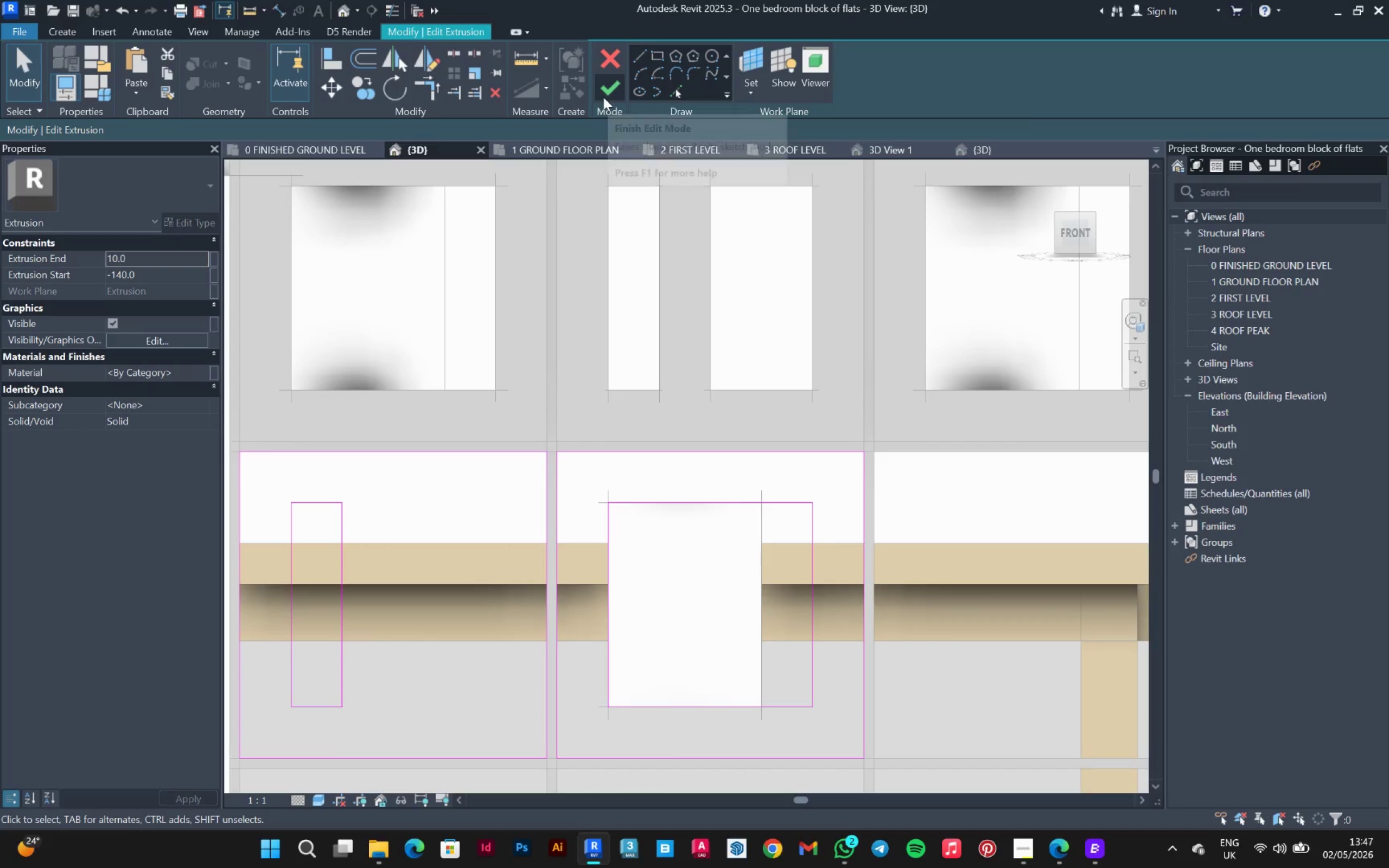 
left_click([606, 93])
 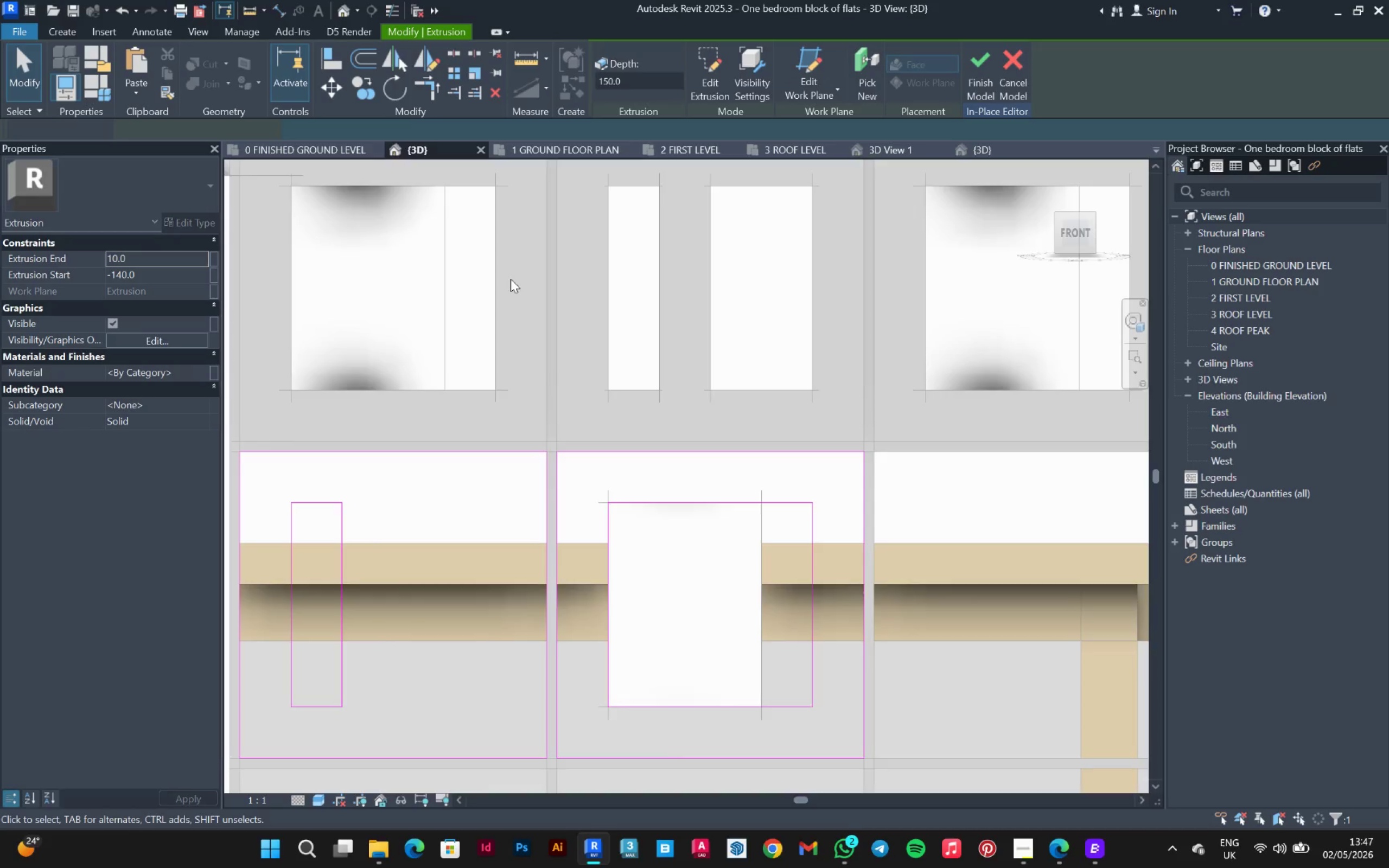 
scroll: coordinate [495, 459], scroll_direction: down, amount: 6.0
 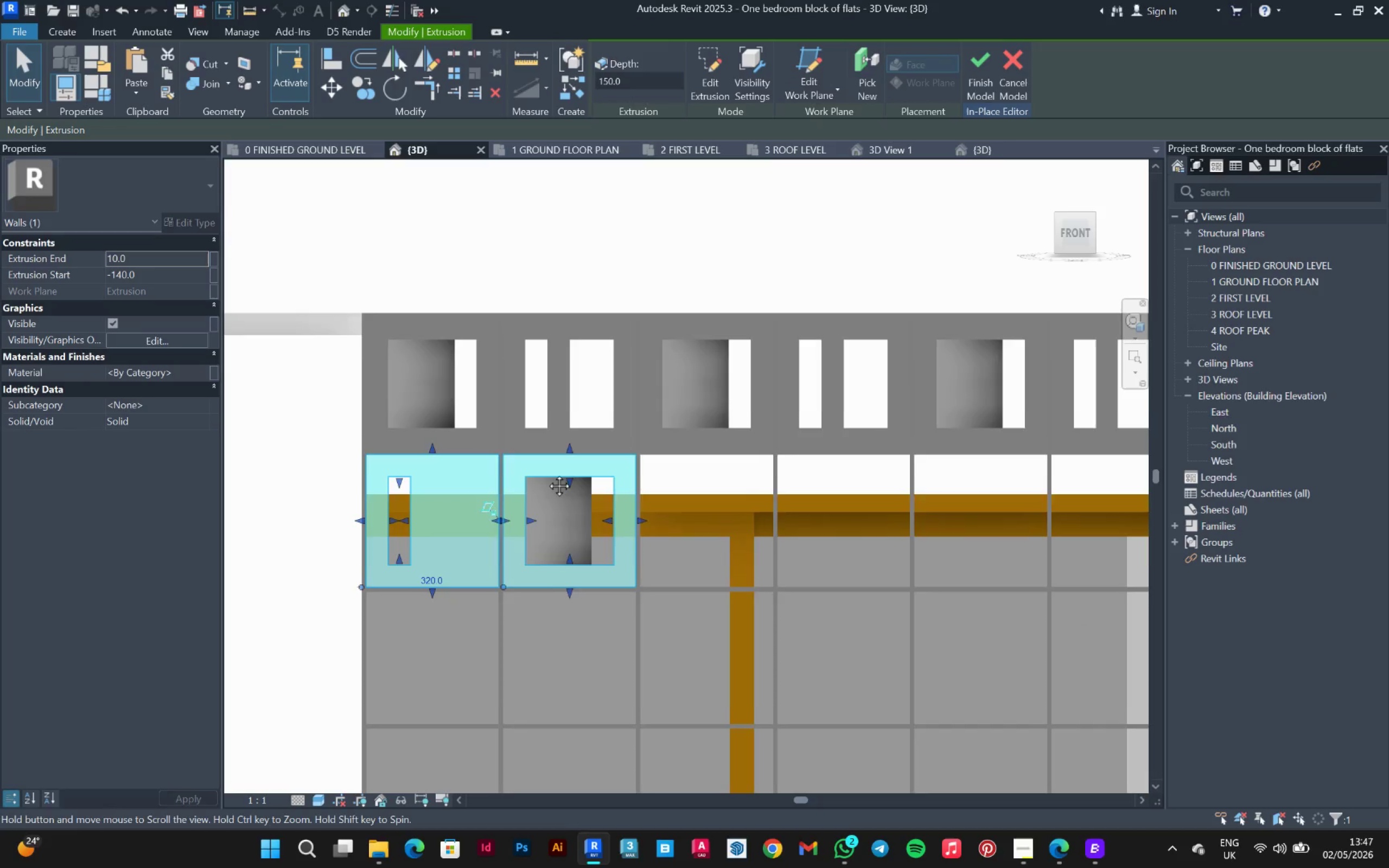 
hold_key(key=ControlLeft, duration=29.34)
left_click([586, 523])
 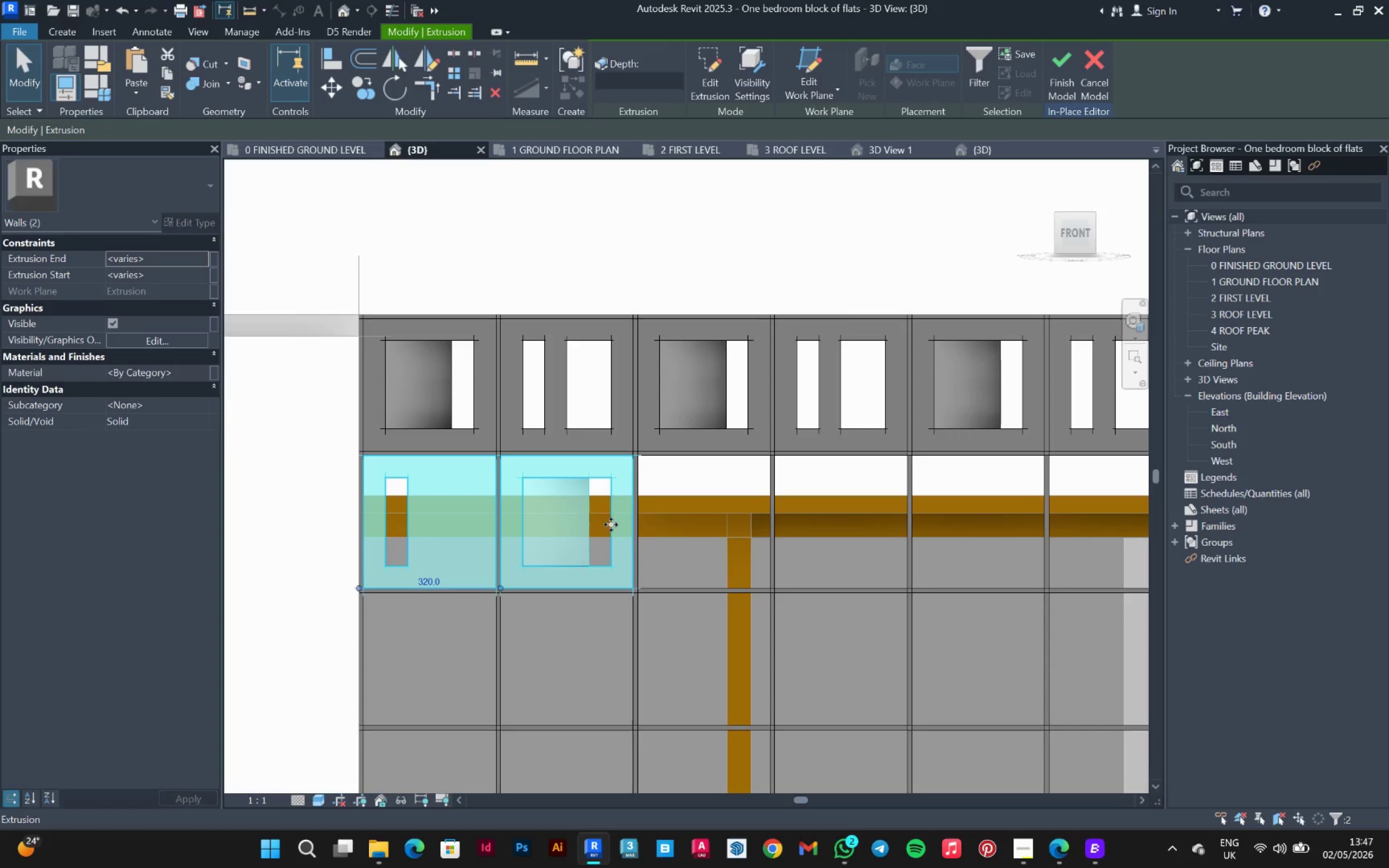 
left_click([372, 93])
 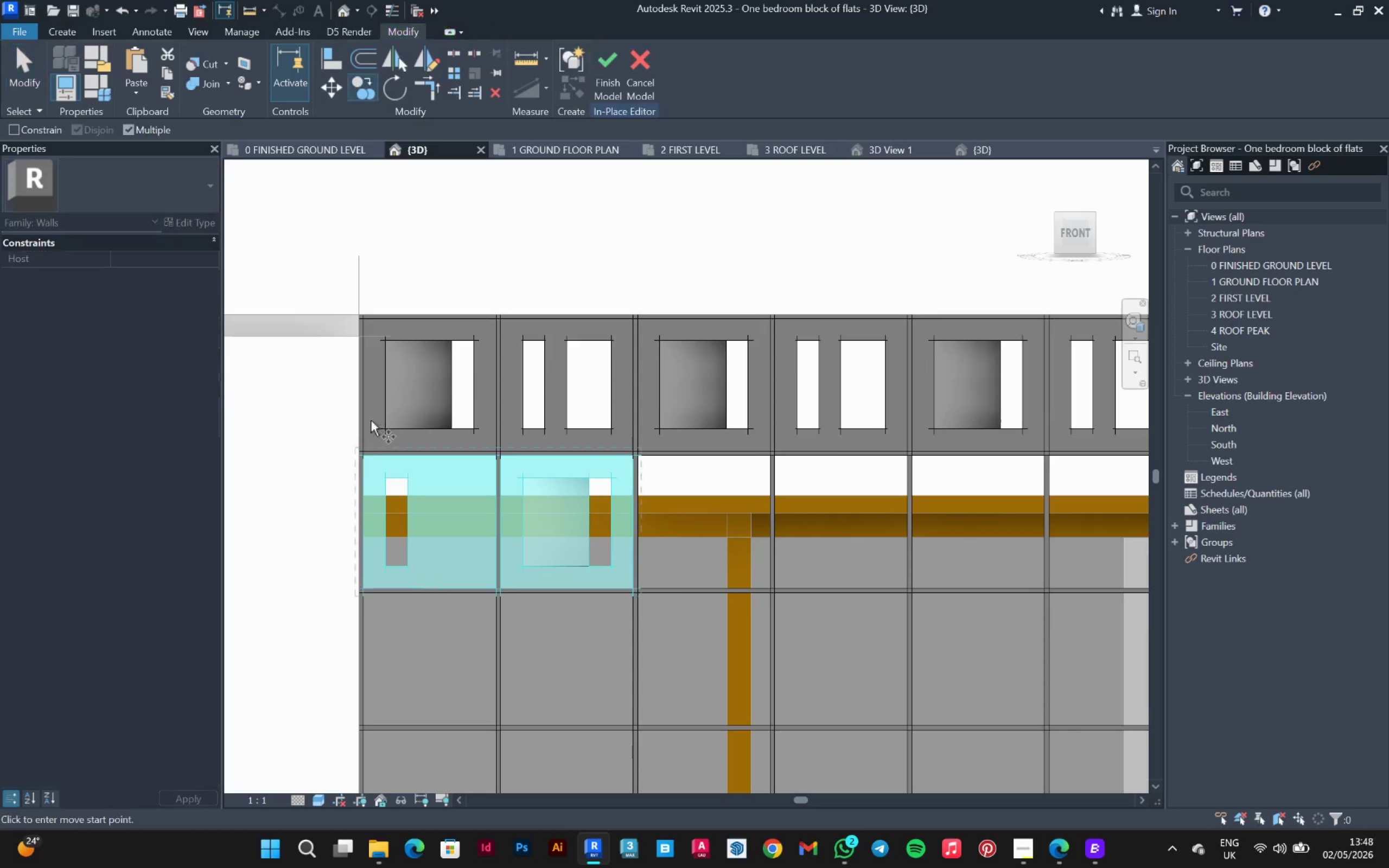 
scroll: coordinate [353, 460], scroll_direction: up, amount: 3.0
 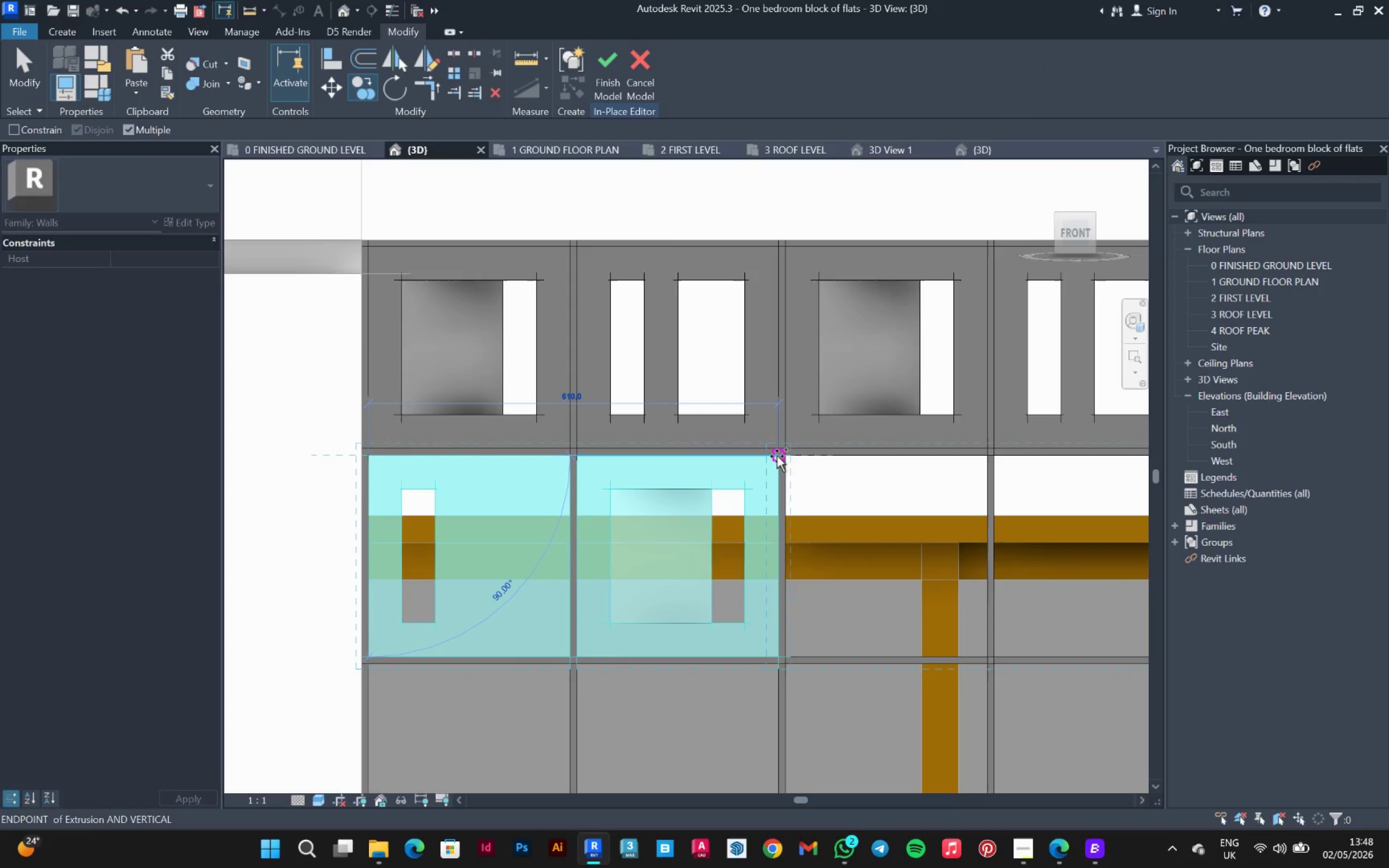 
left_click([785, 455])
 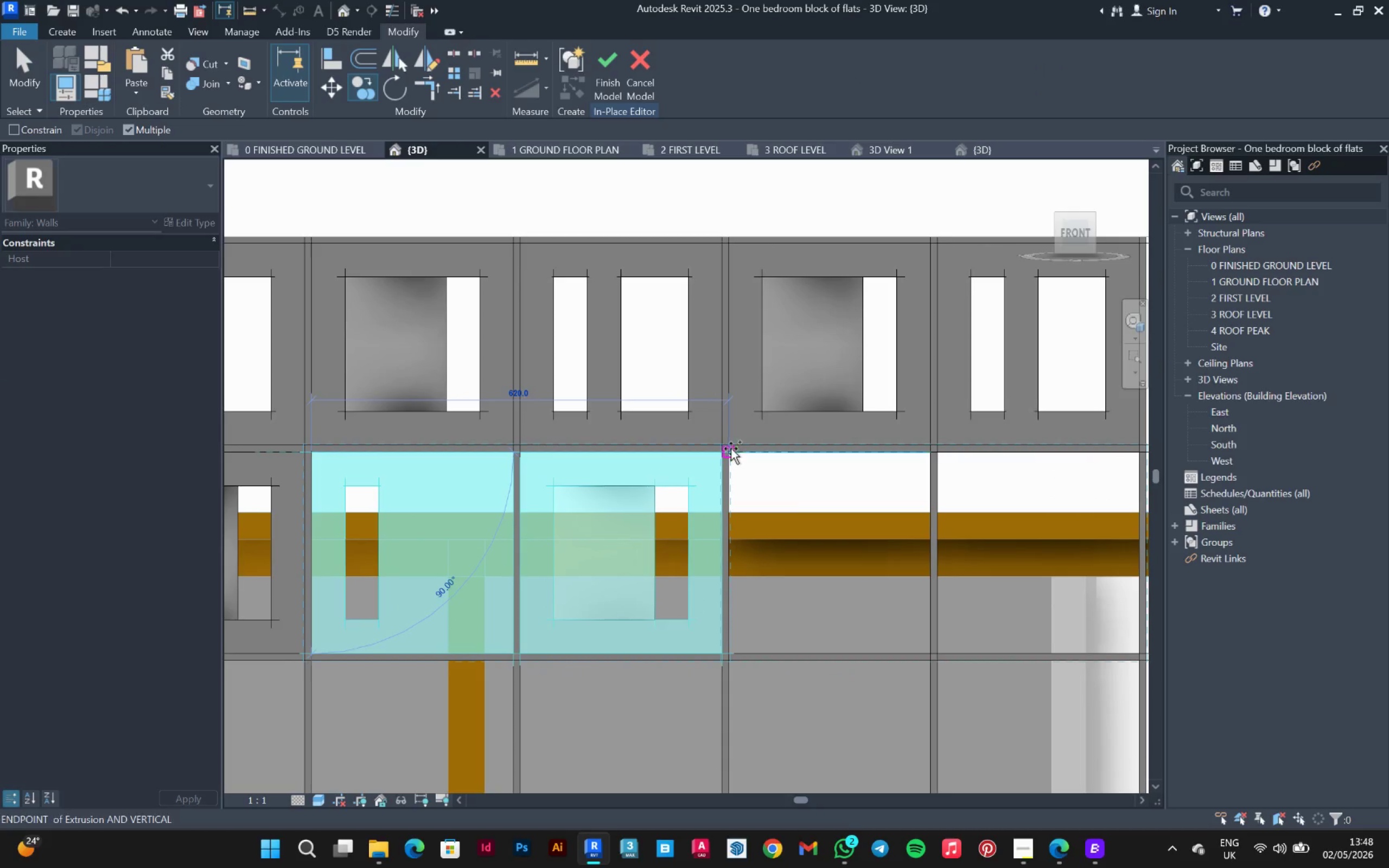 
left_click([729, 451])
 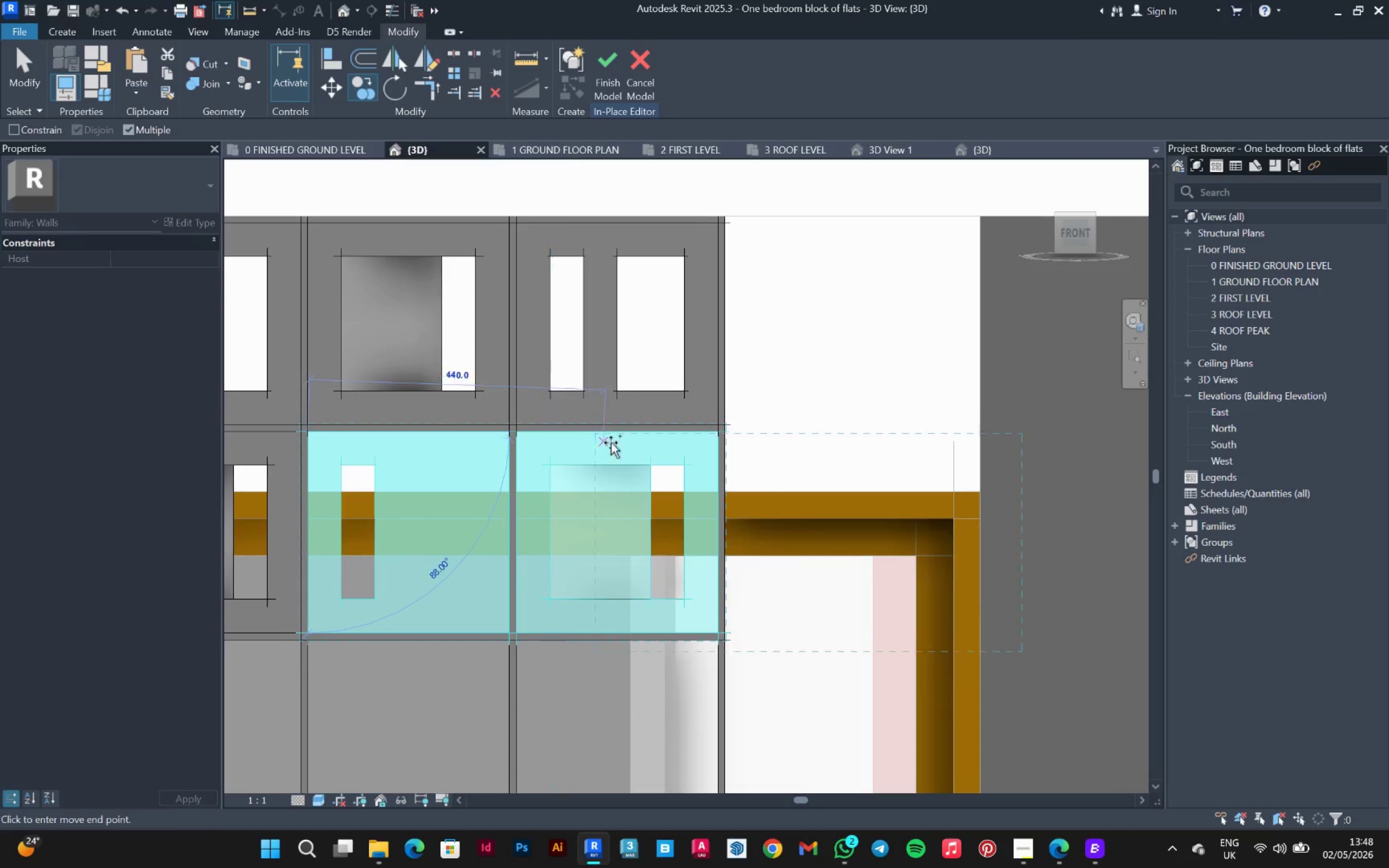 
key(Escape)
 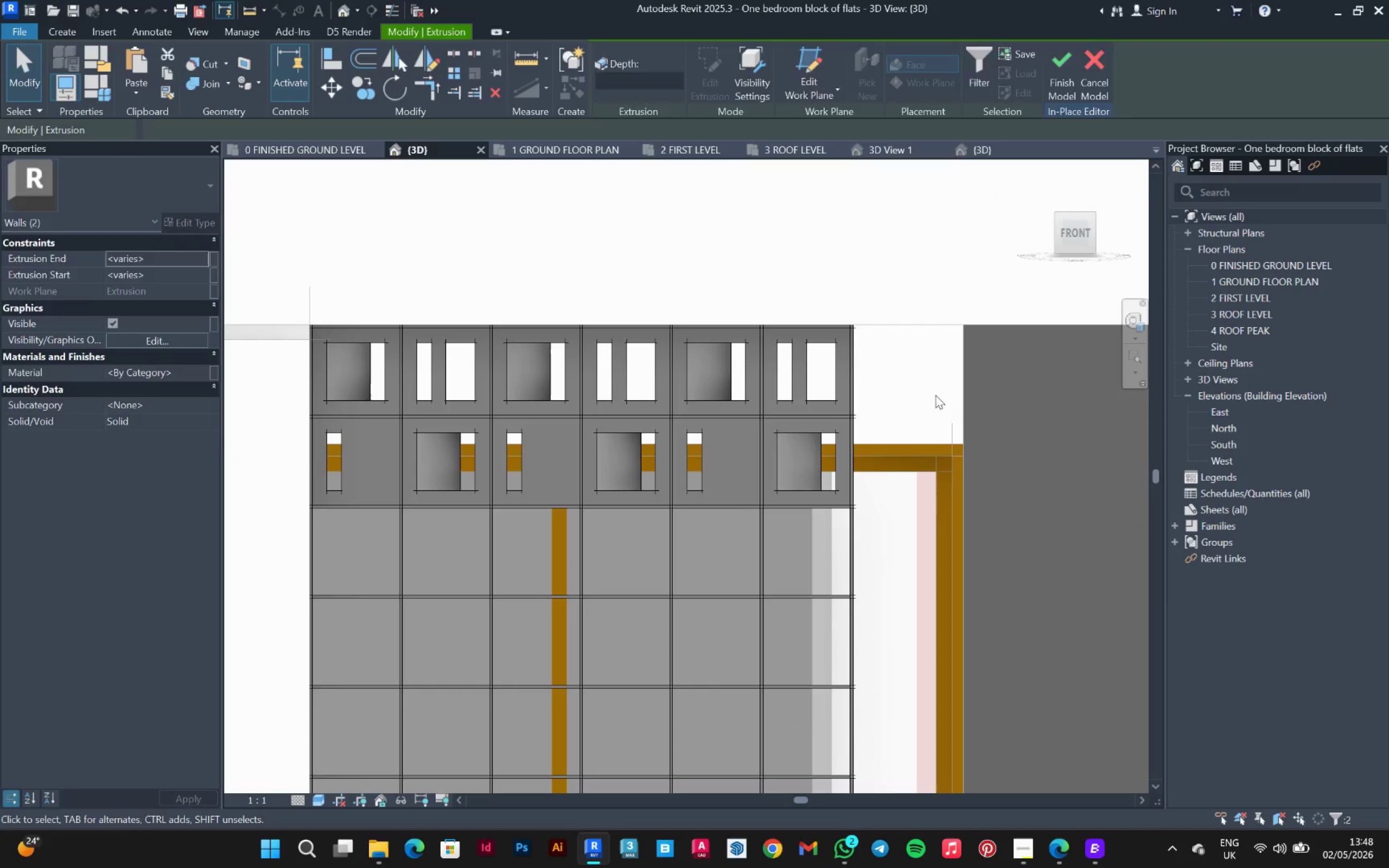 
scroll: coordinate [935, 395], scroll_direction: down, amount: 8.0
 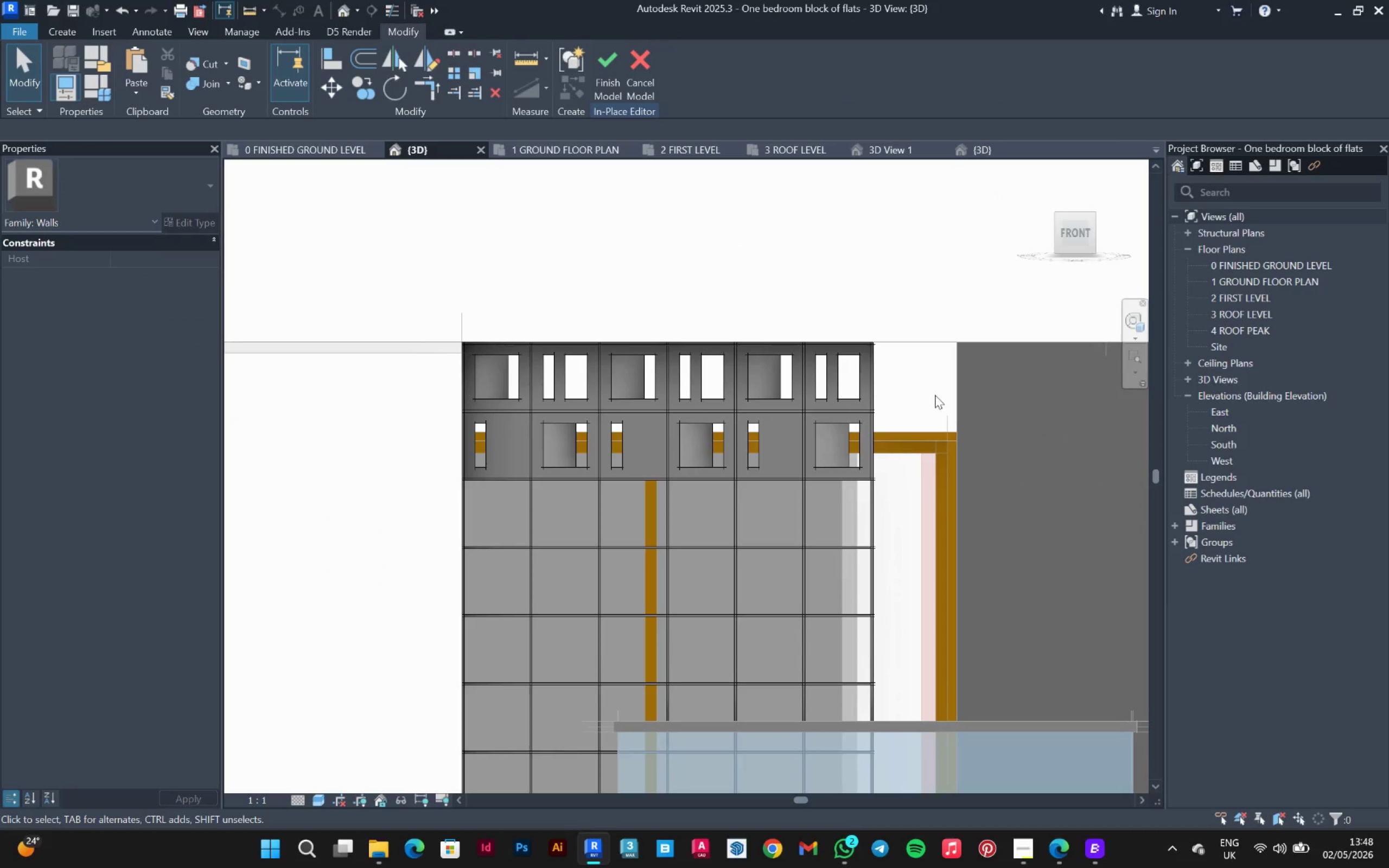 
scroll: coordinate [544, 405], scroll_direction: up, amount: 4.0
 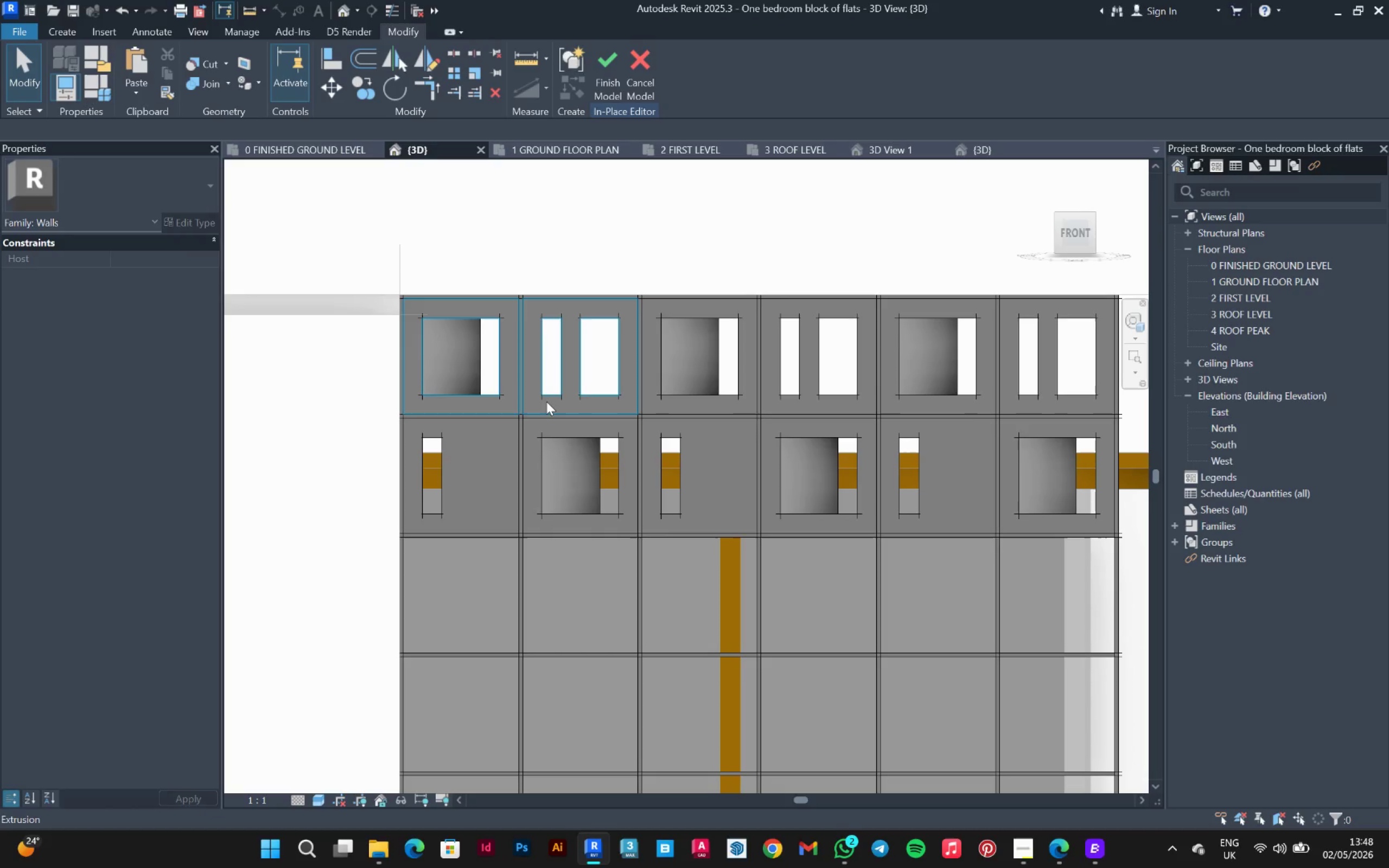 
left_click([546, 401])
 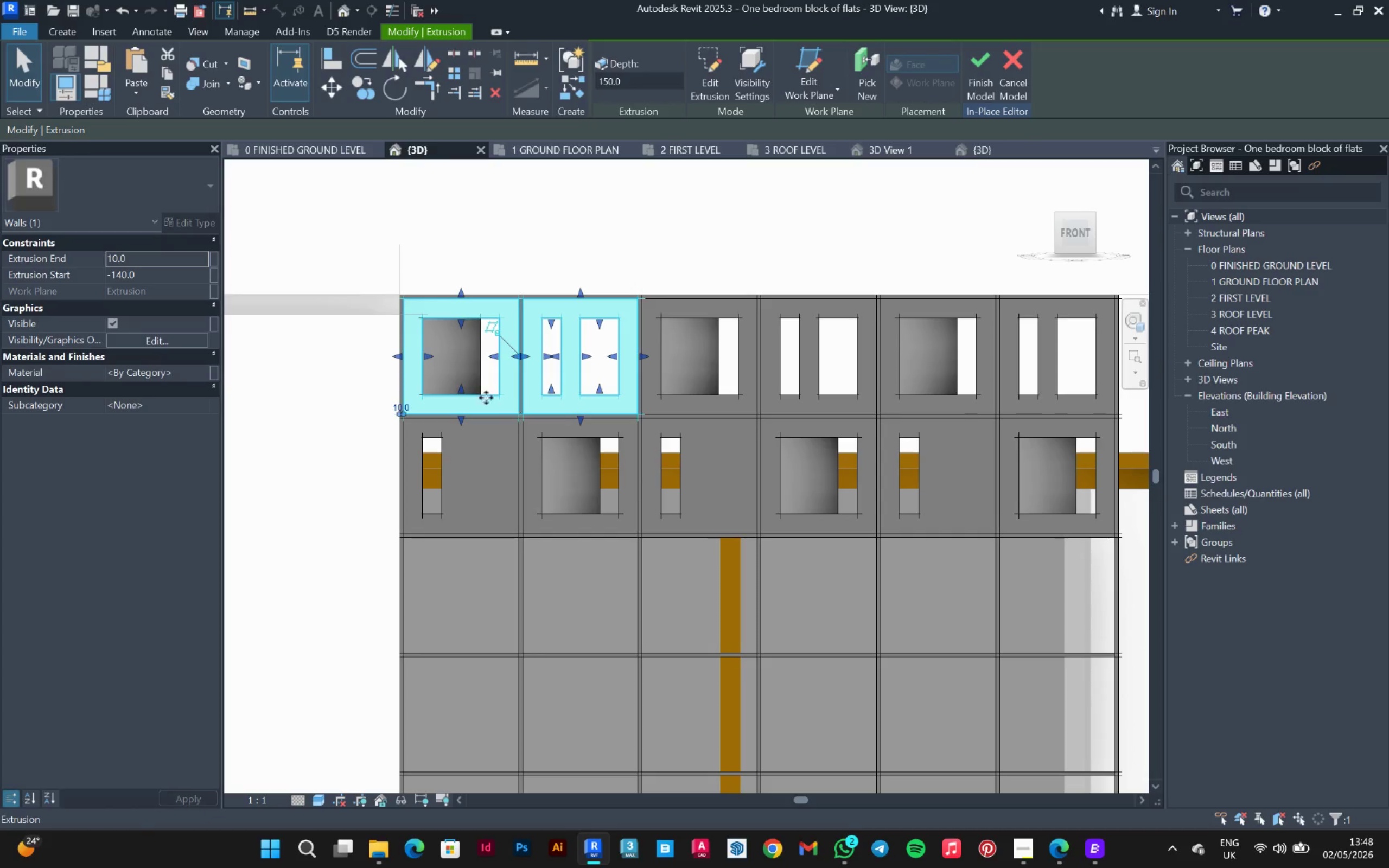 
hold_key(key=ControlLeft, duration=1.5)
 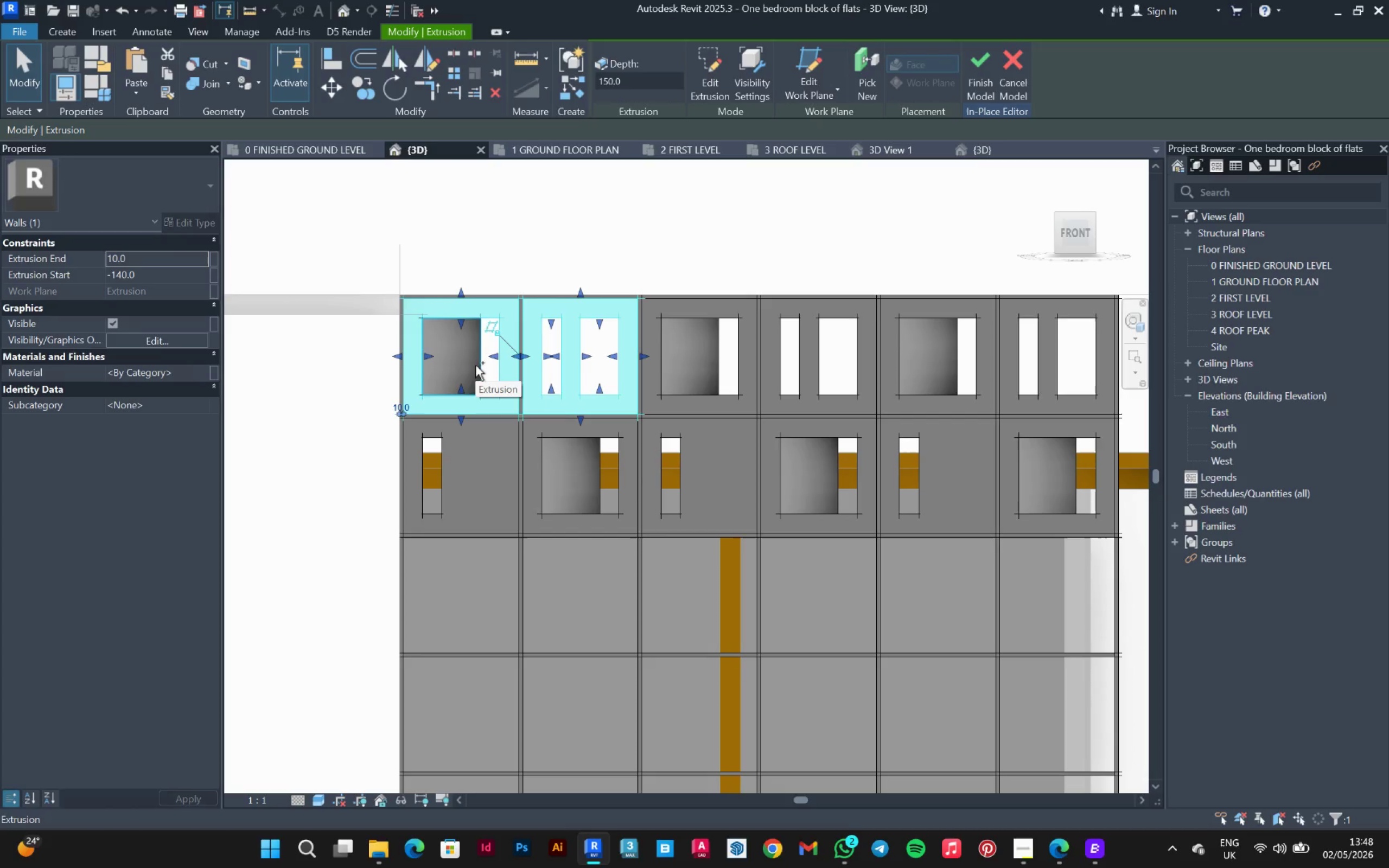 
hold_key(key=ControlLeft, duration=1.5)
left_click([475, 365])
 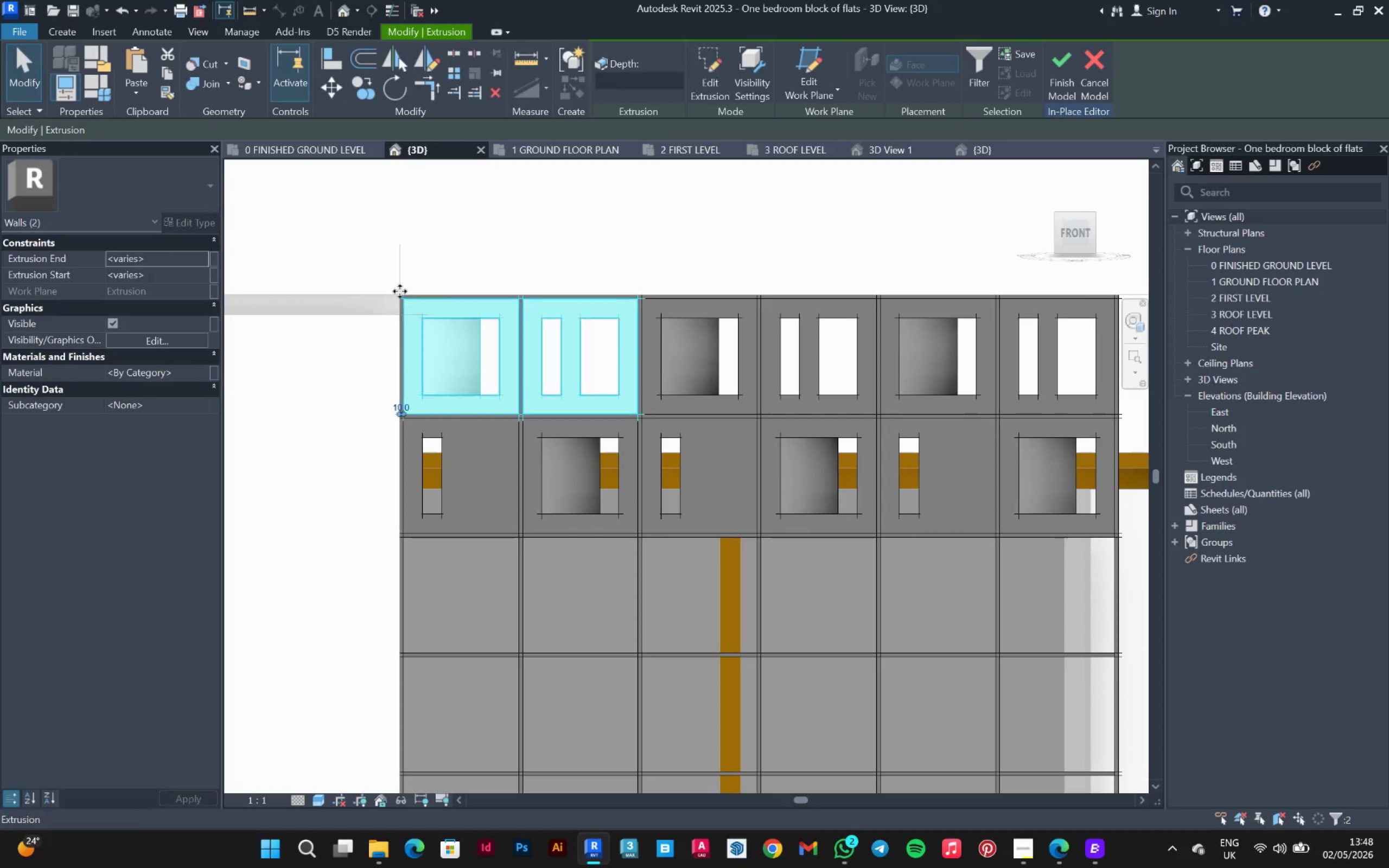 
wait(5.89)
 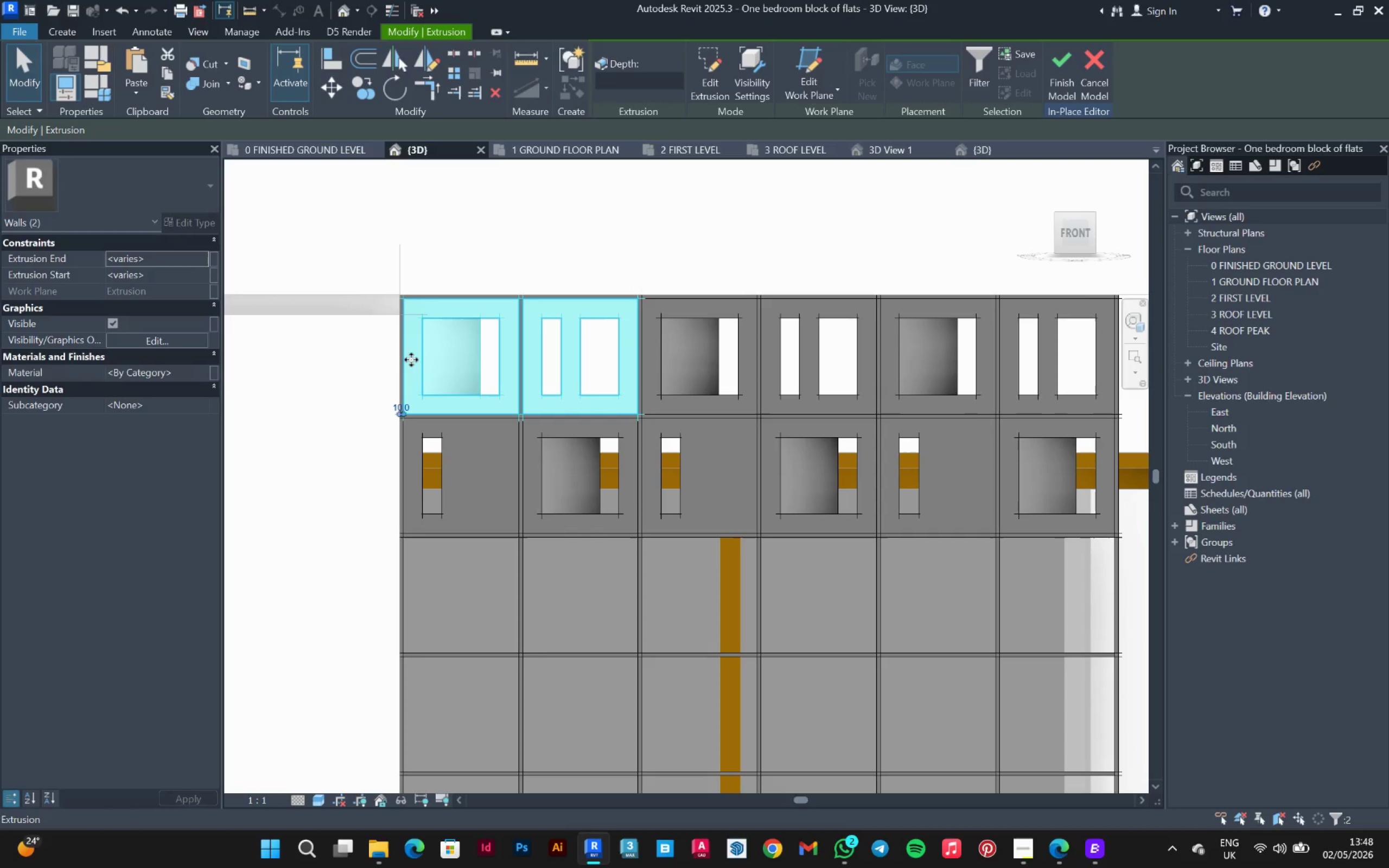 
left_click([365, 90])
 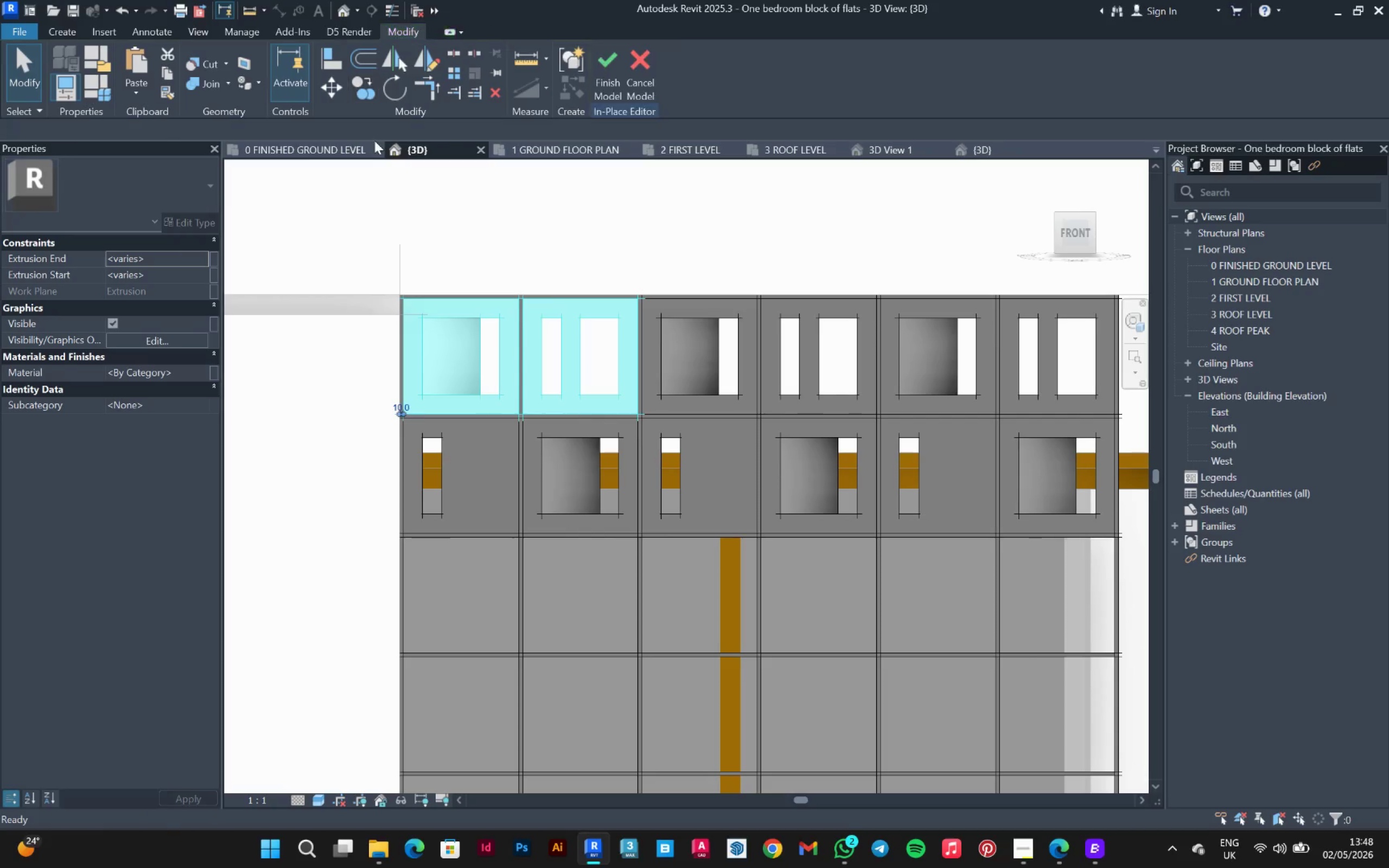 
scroll: coordinate [417, 392], scroll_direction: up, amount: 3.0
 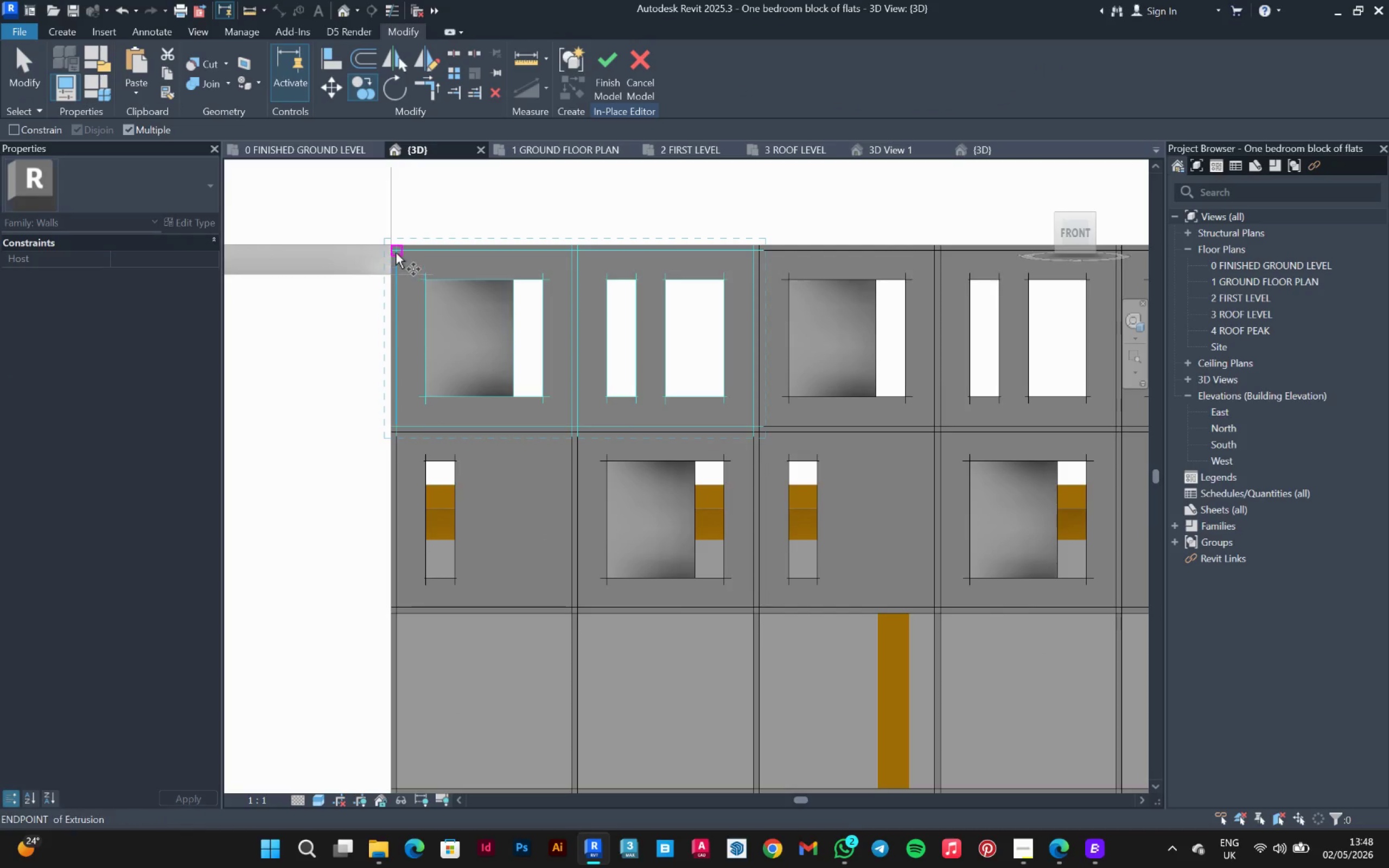 
left_click([396, 252])
 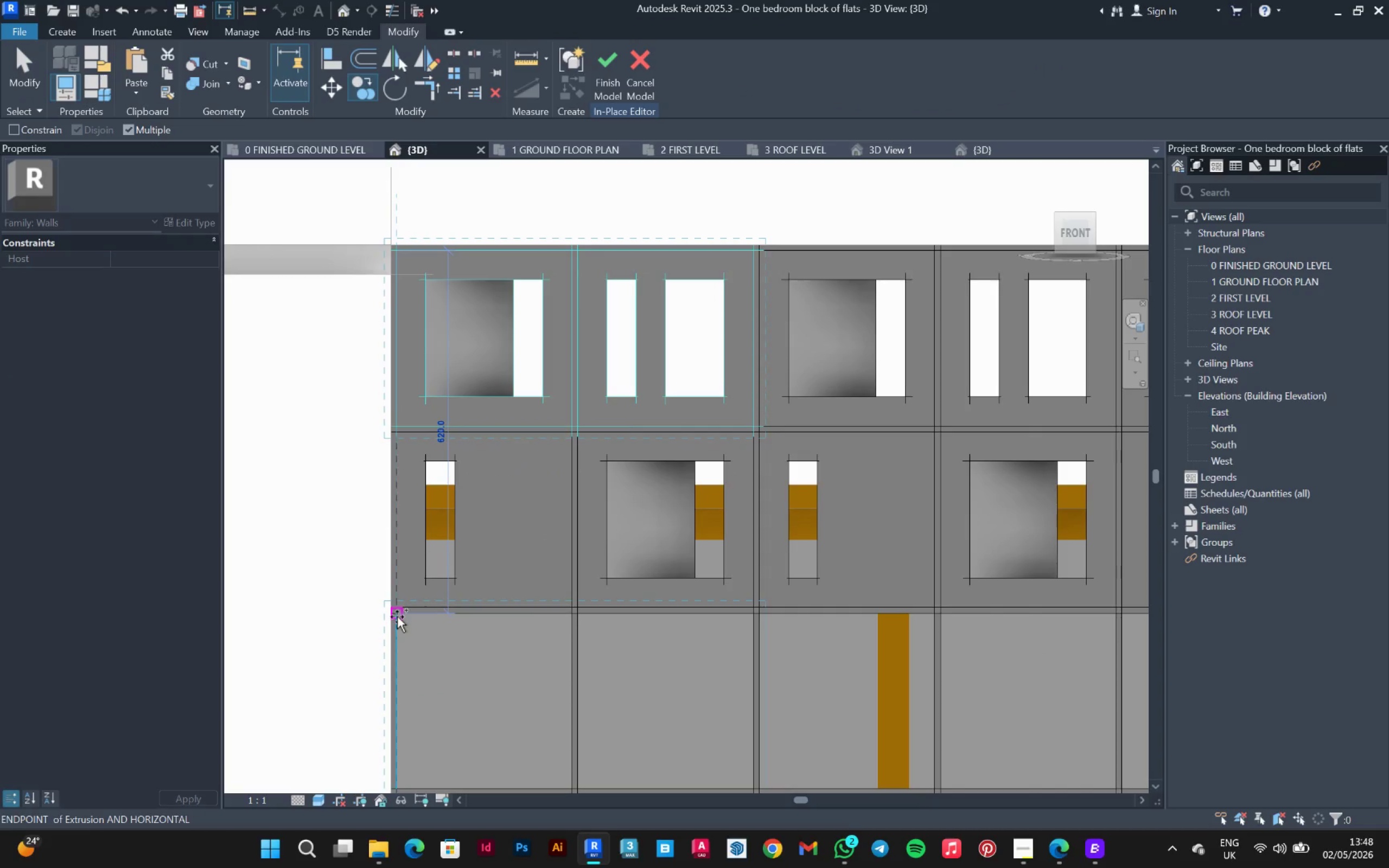 
left_click([397, 617])
 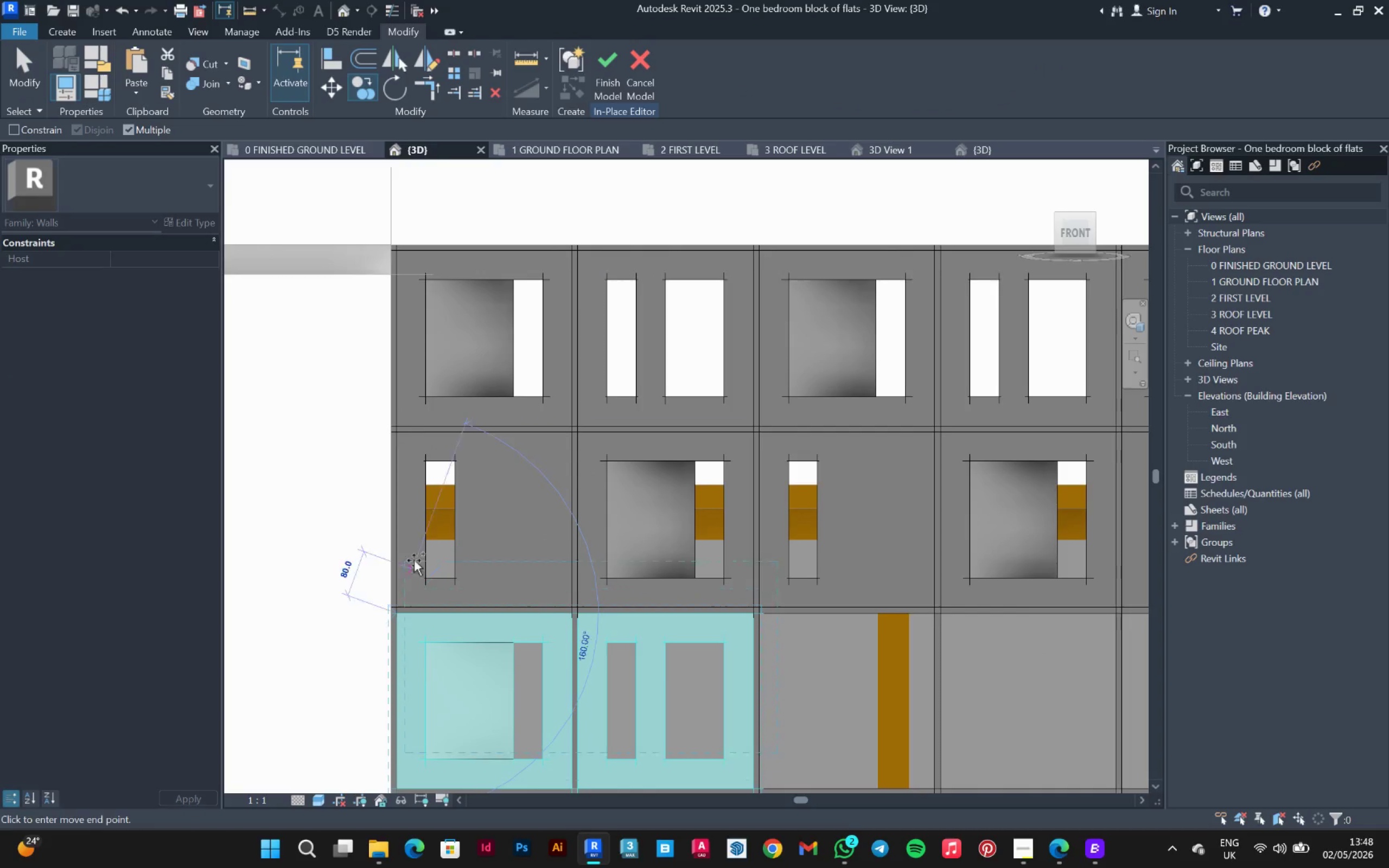 
key(Escape)
 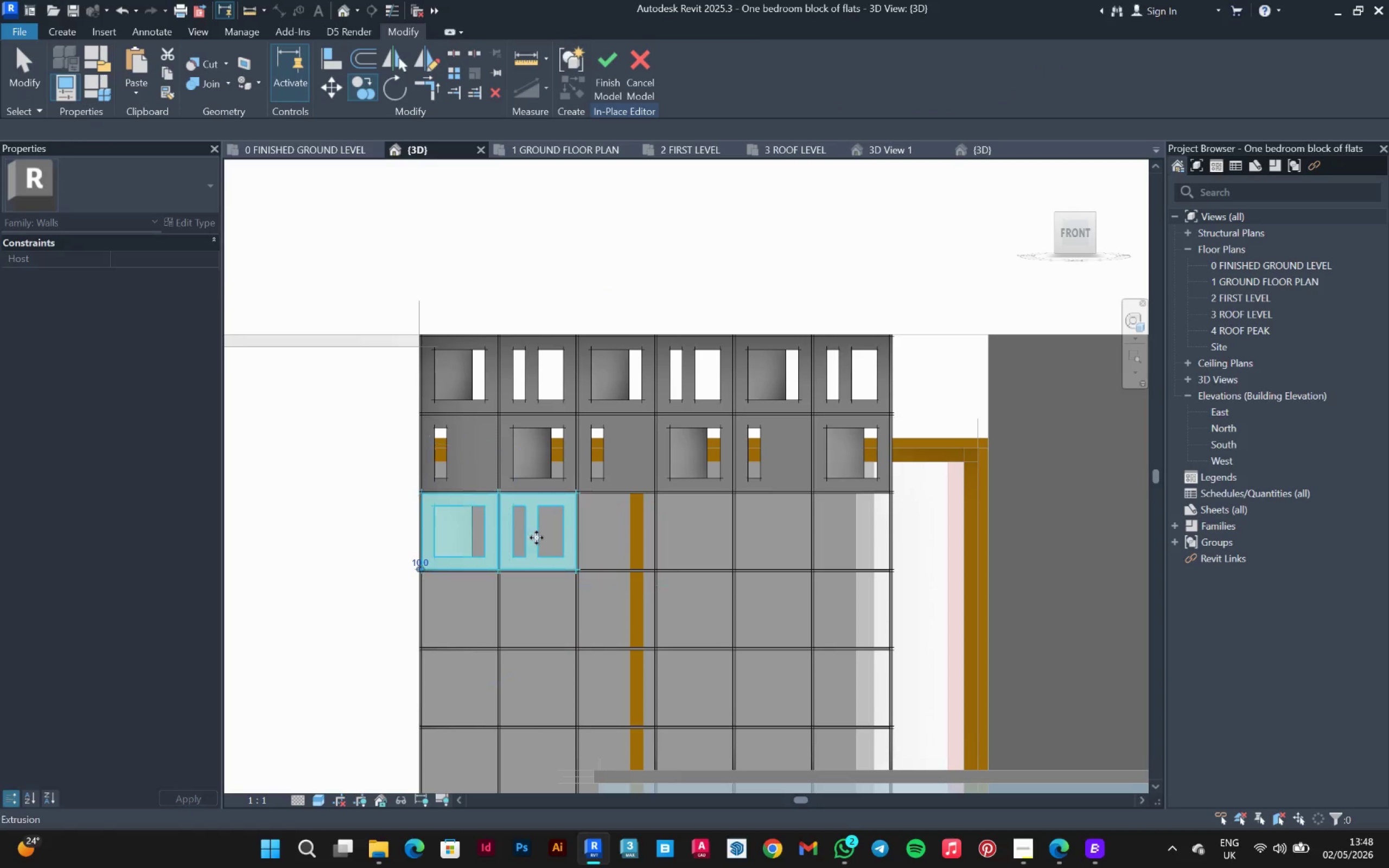 
scroll: coordinate [448, 387], scroll_direction: down, amount: 6.0
 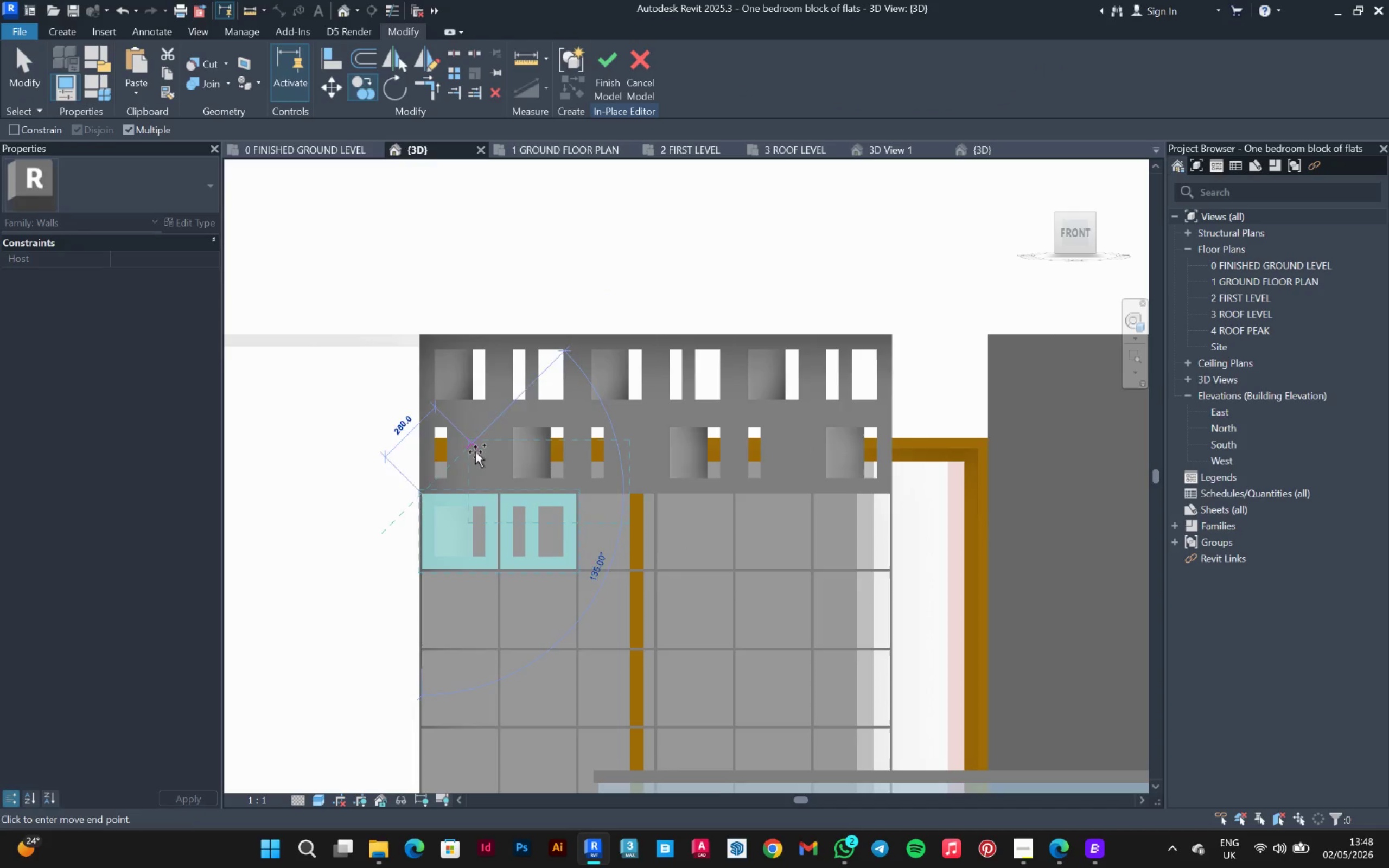 
left_click([636, 541])
 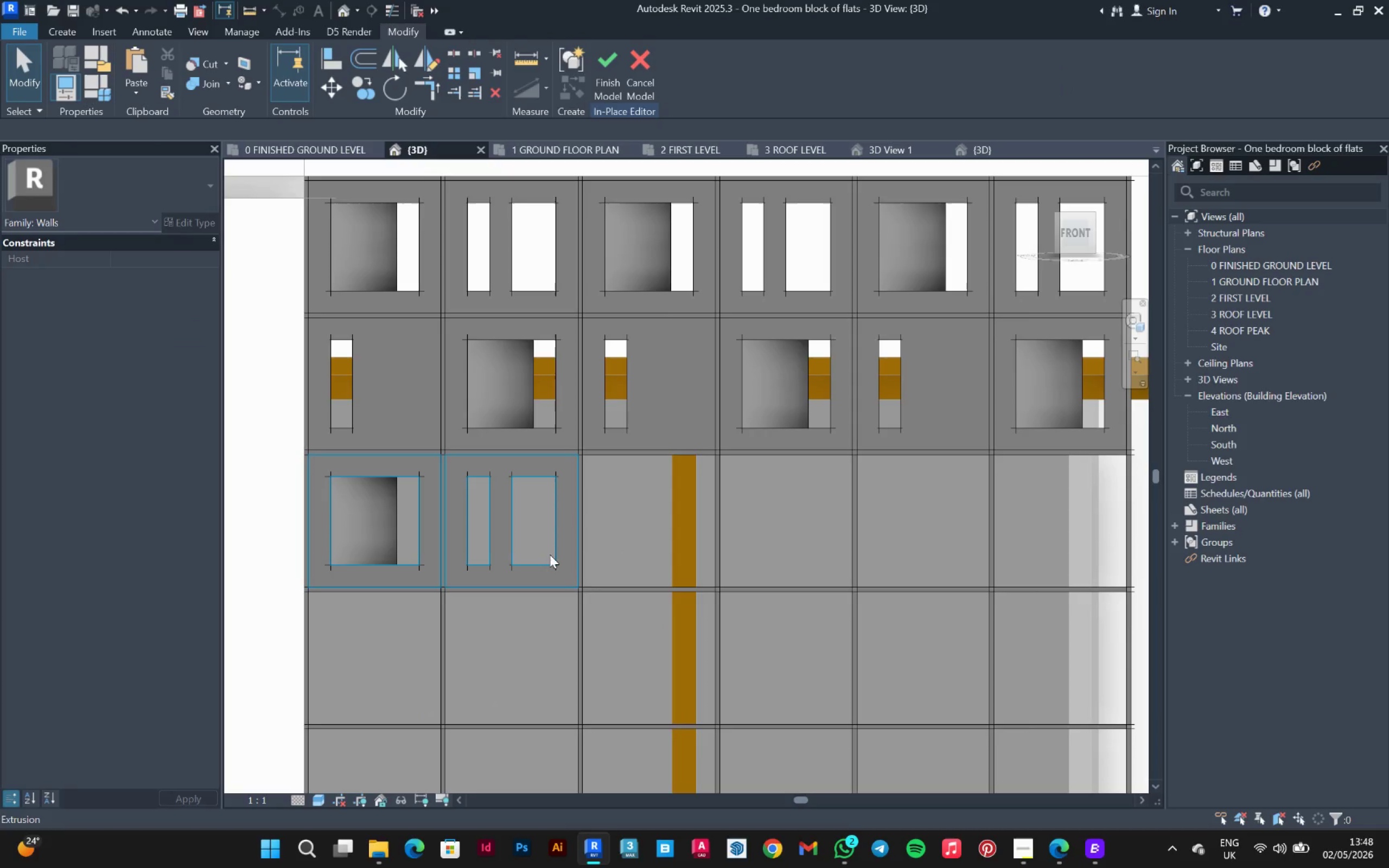 
scroll: coordinate [618, 553], scroll_direction: up, amount: 4.0
 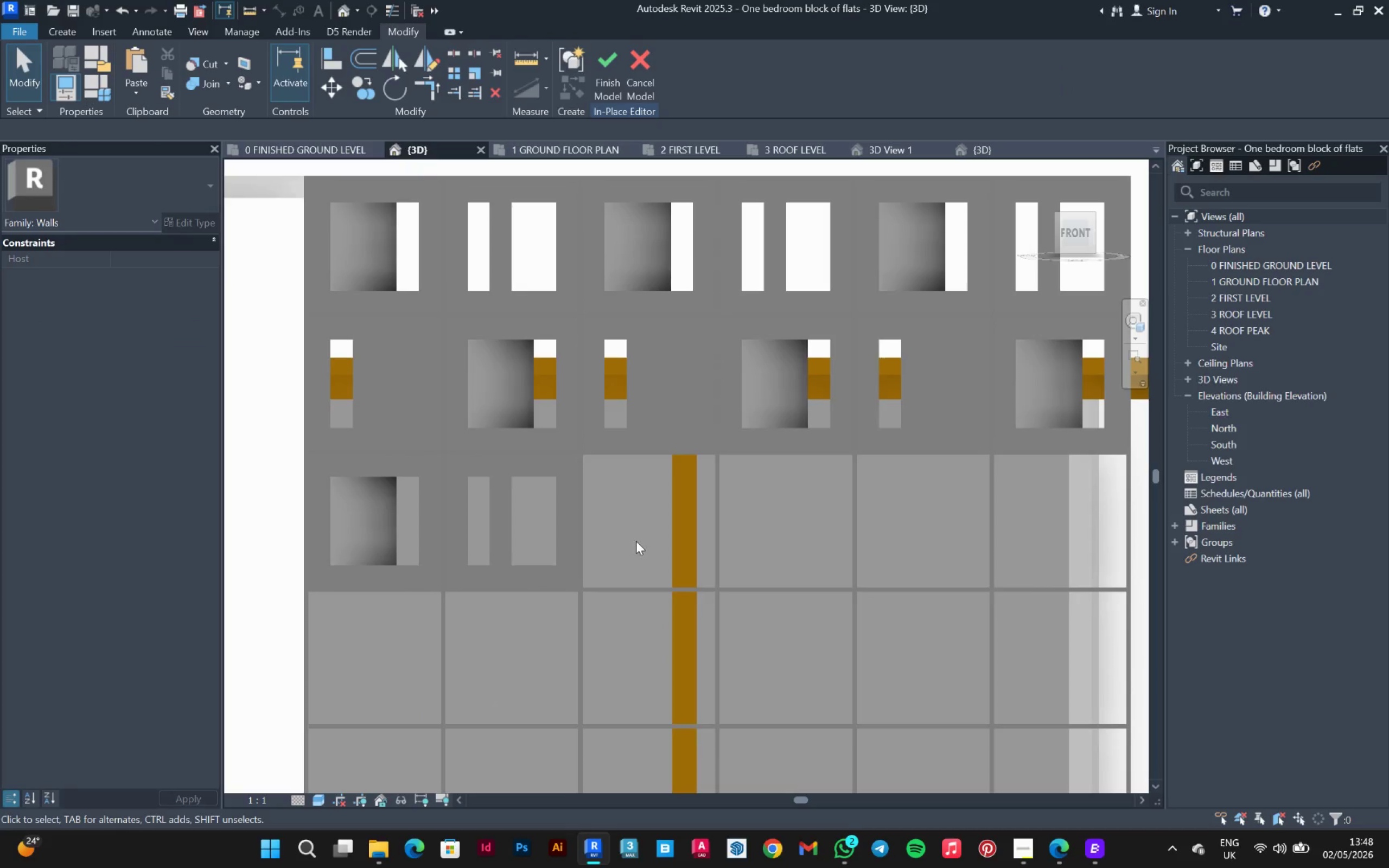 
left_click([550, 554])
 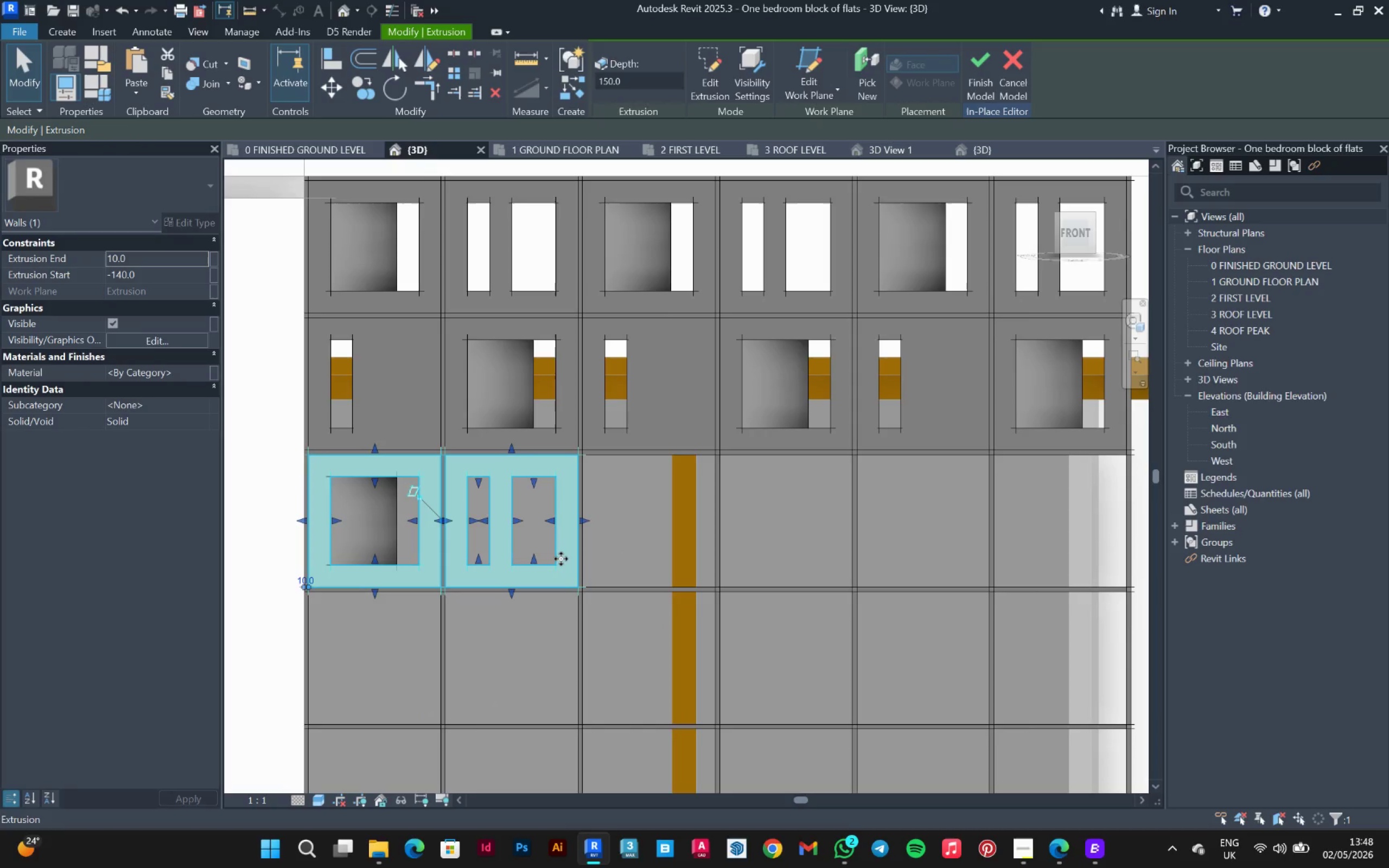 
double_click([561, 559])
 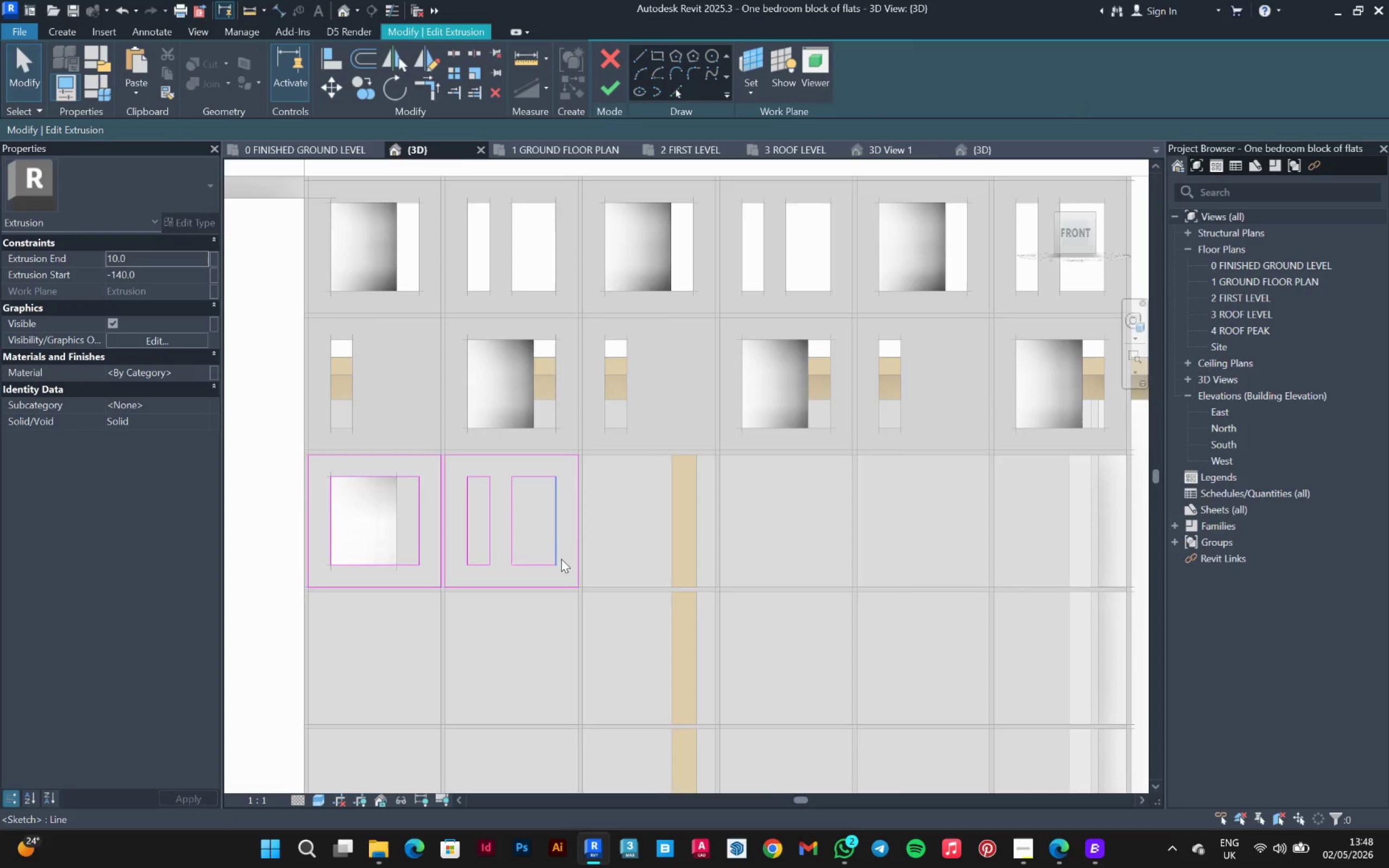 
scroll: coordinate [561, 559], scroll_direction: up, amount: 2.0
 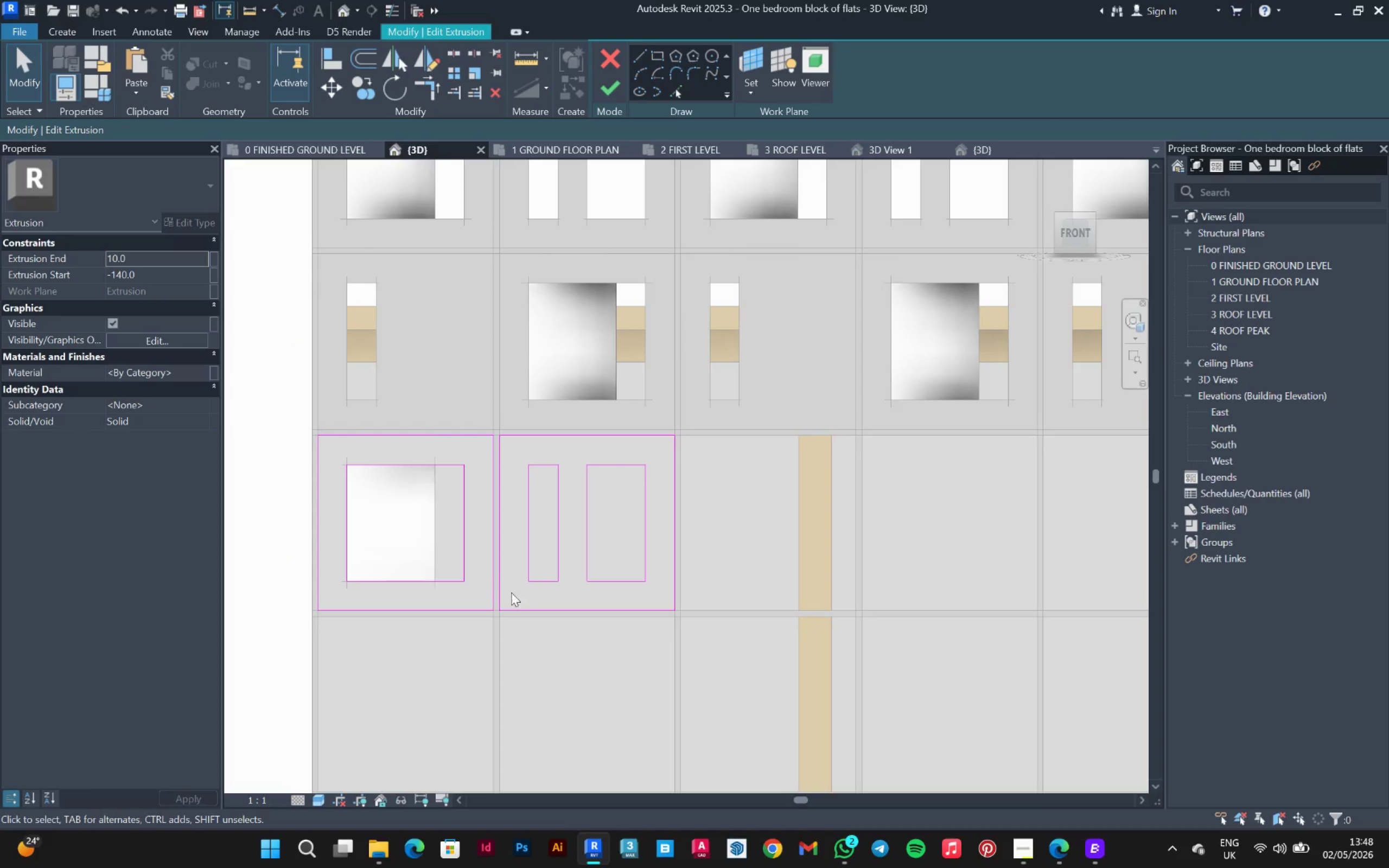 
left_click_drag(start_coordinate=[468, 455], to_coordinate=[338, 590])
 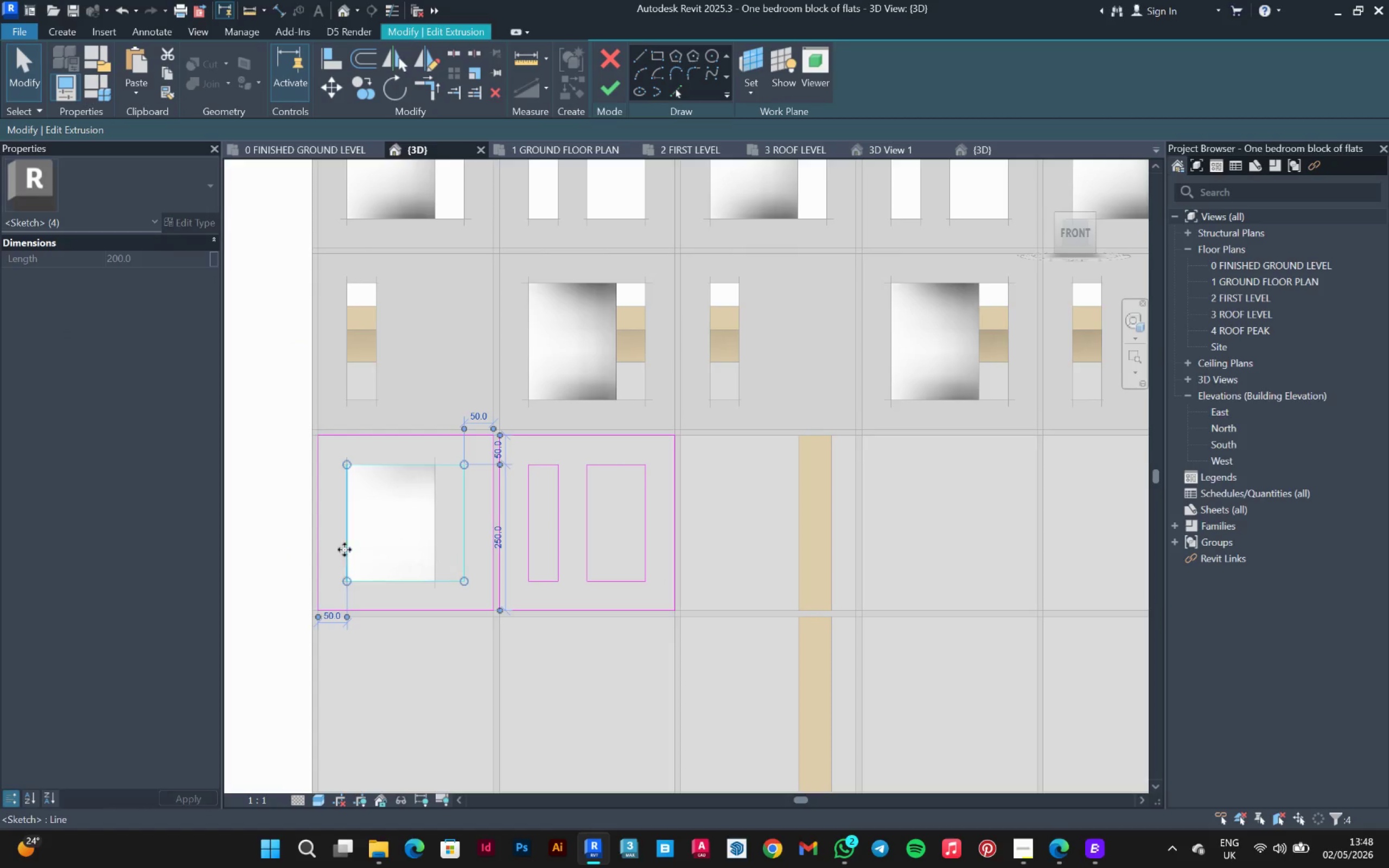 
left_click_drag(start_coordinate=[345, 548], to_coordinate=[908, 566])
 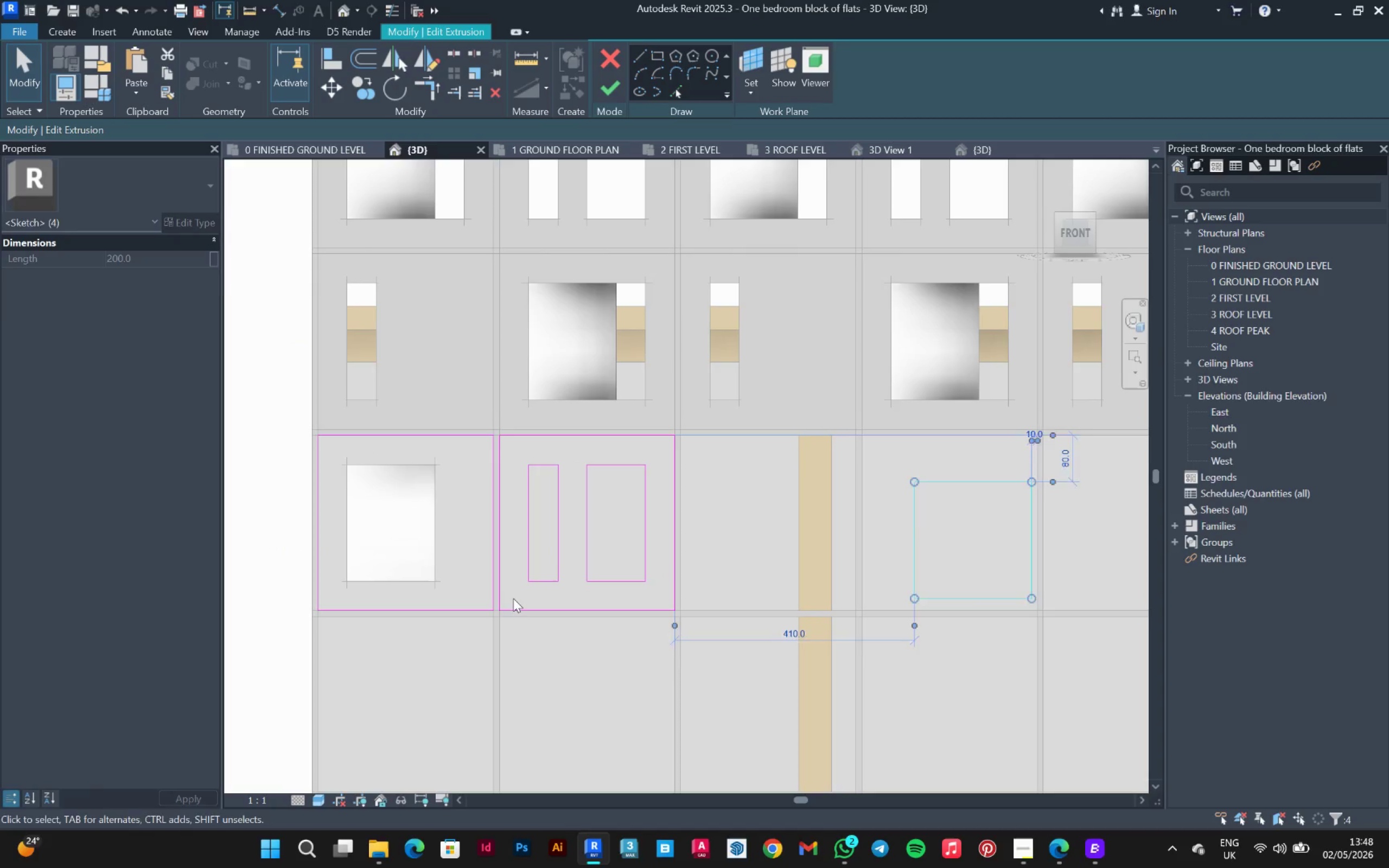 
left_click_drag(start_coordinate=[514, 598], to_coordinate=[658, 455])
 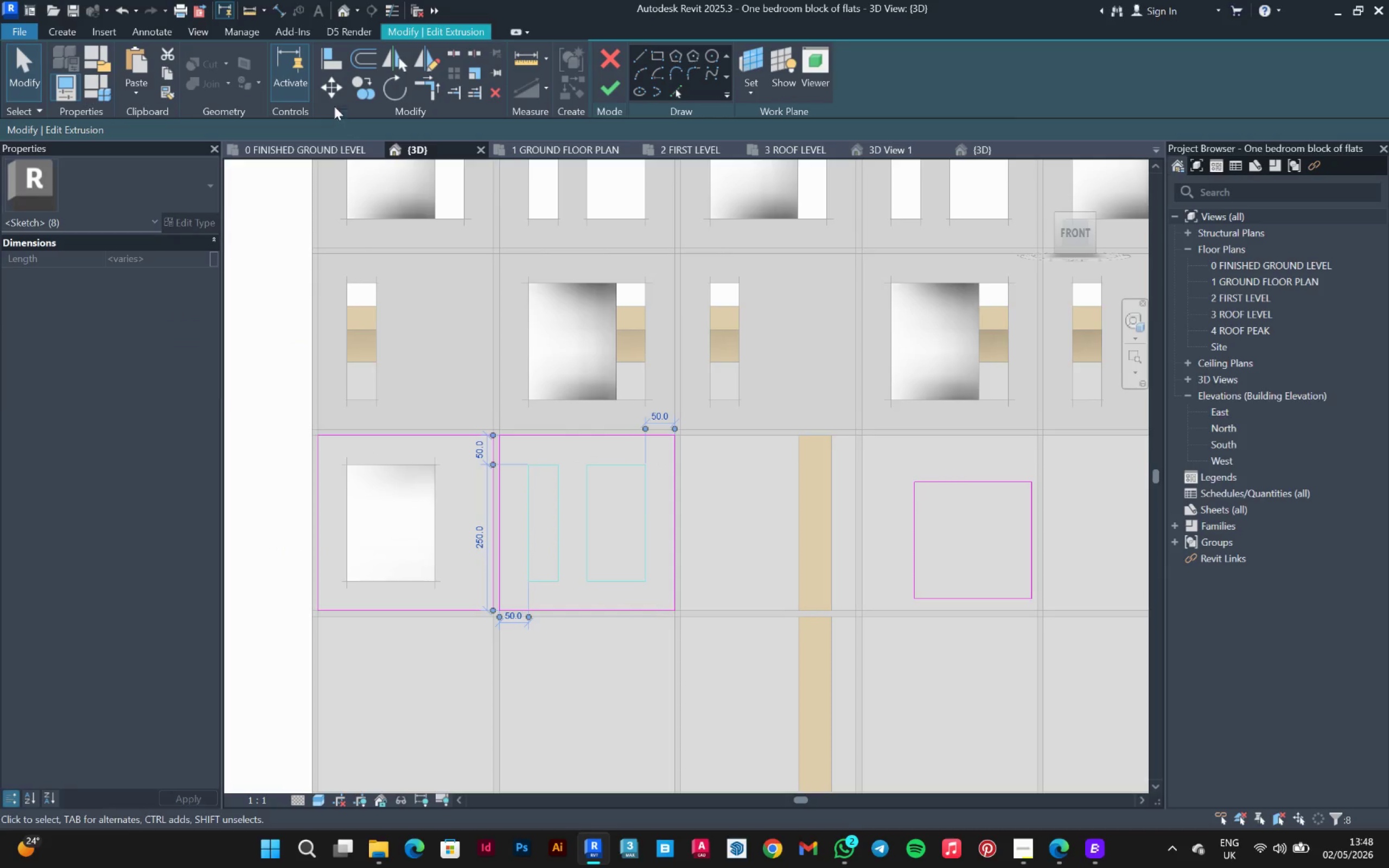 
left_click([339, 94])
 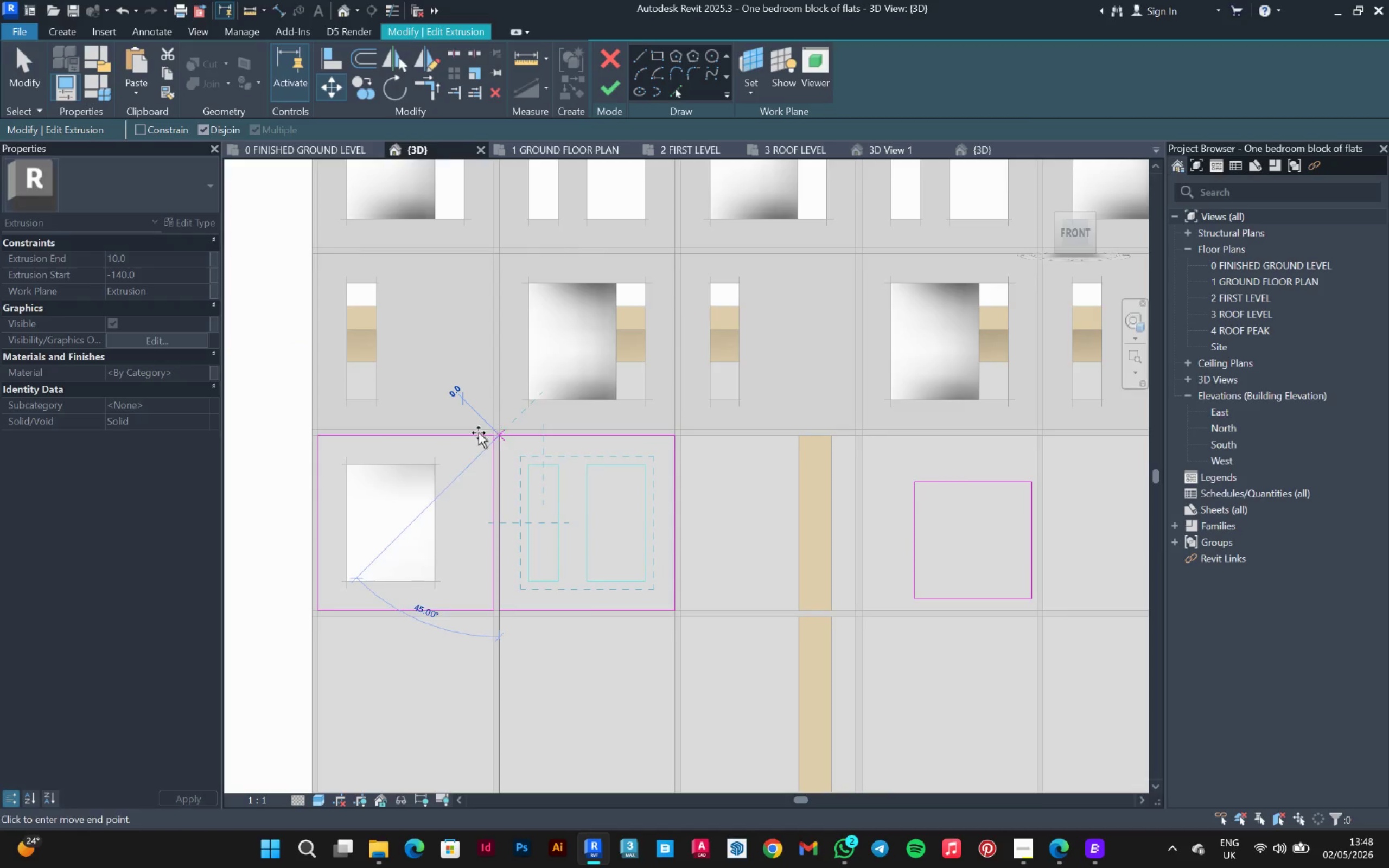 
left_click([311, 436])
 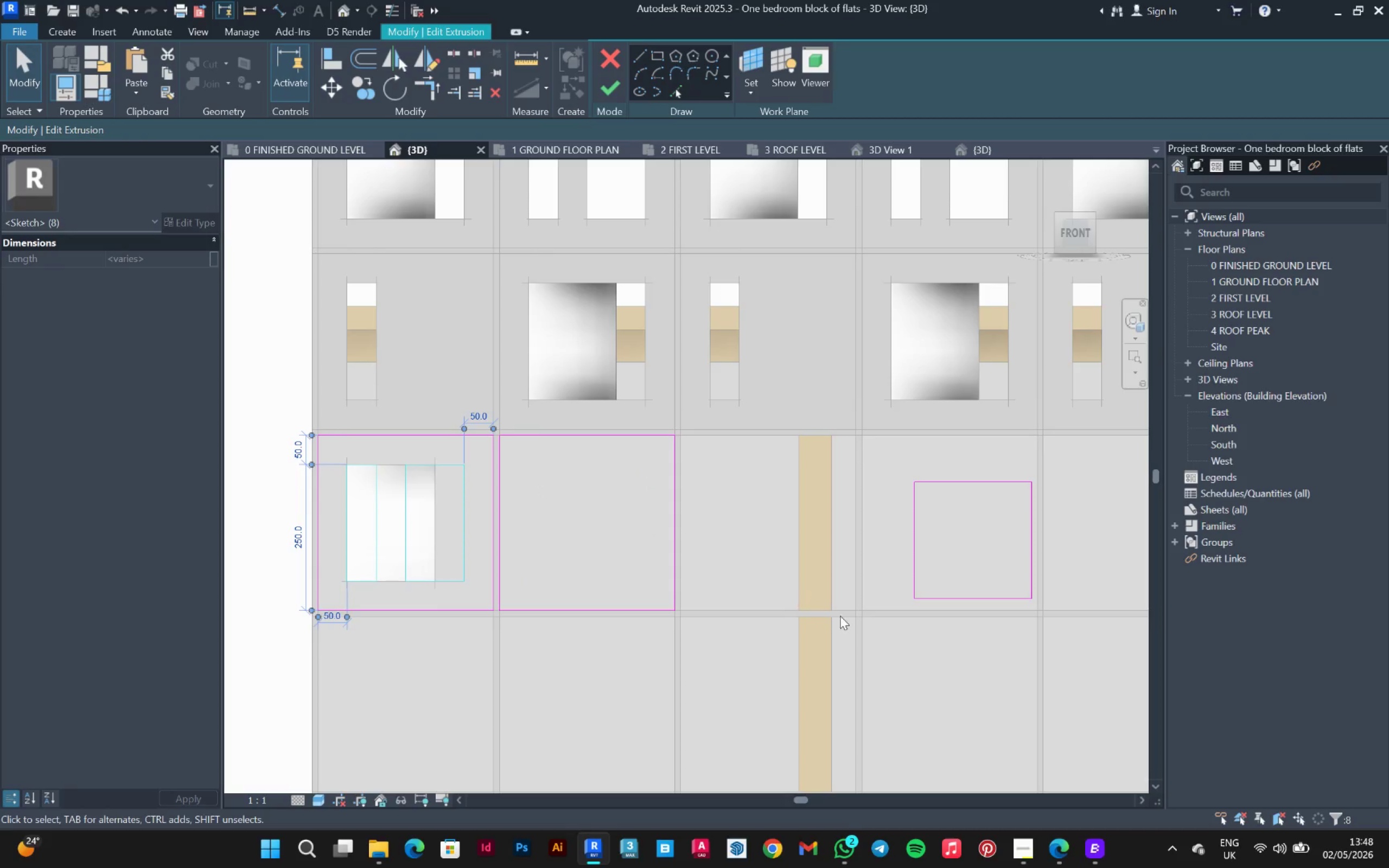 
left_click_drag(start_coordinate=[875, 636], to_coordinate=[1094, 473])
 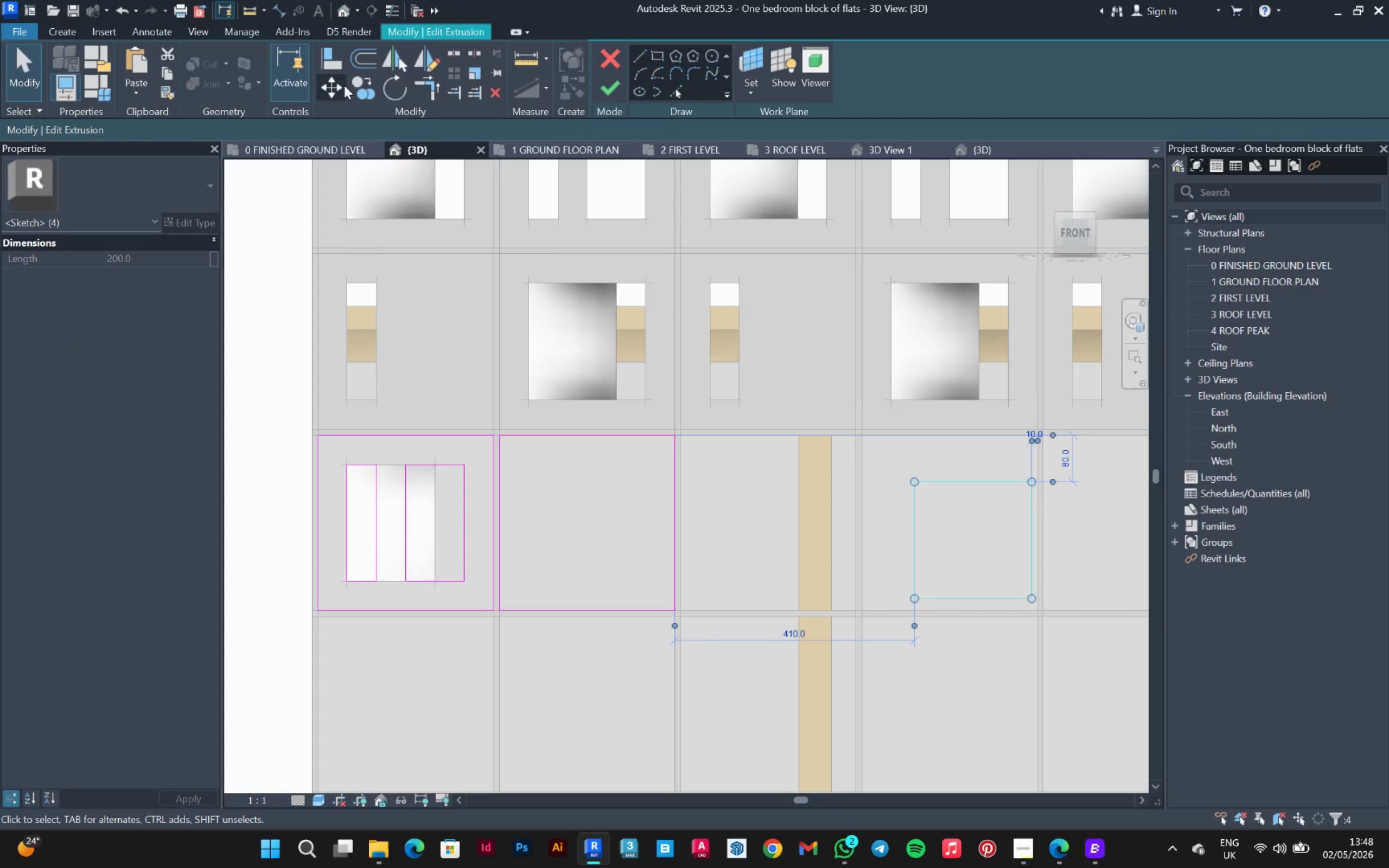 
left_click([339, 84])
 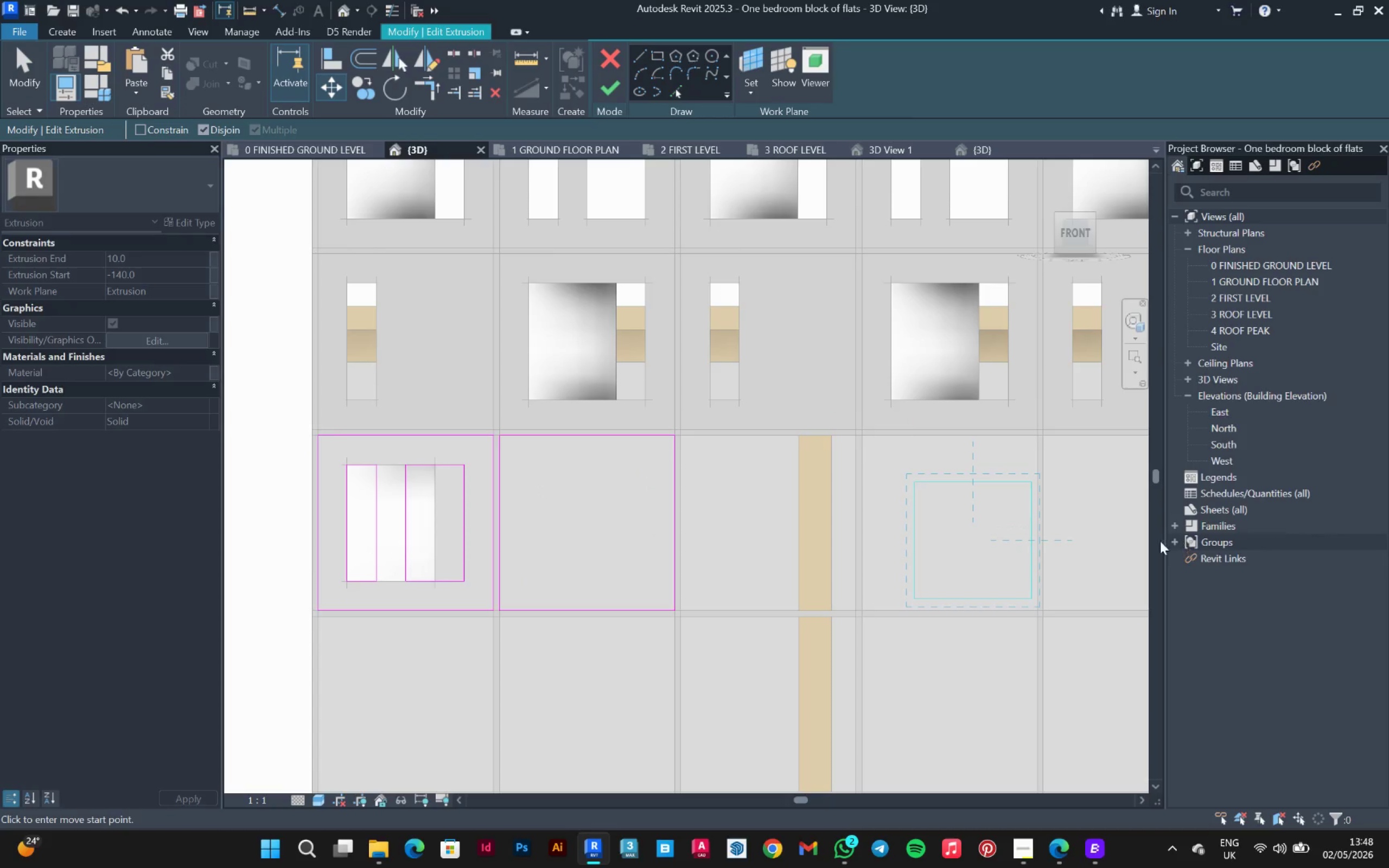 
key(Escape)
 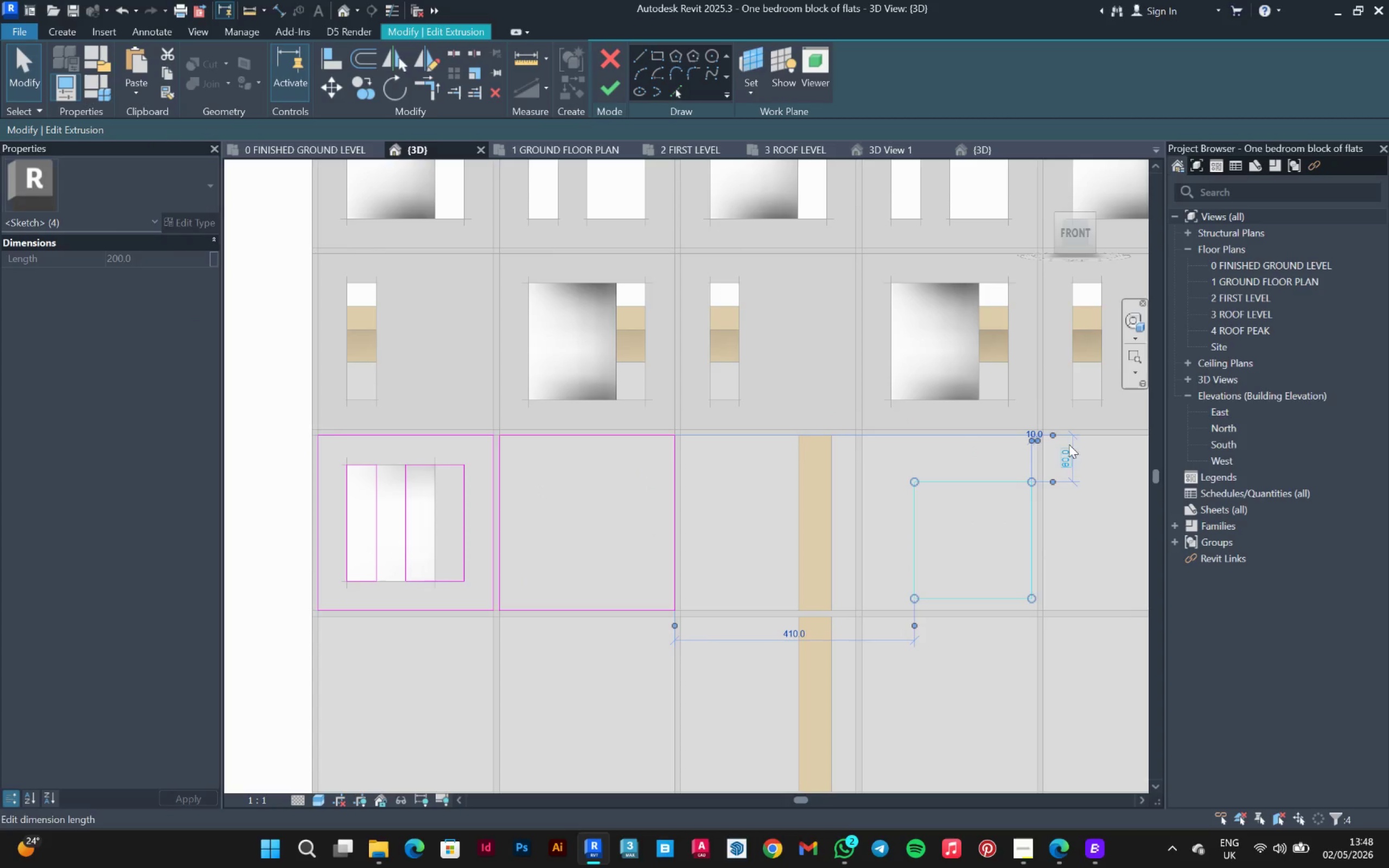 
left_click_drag(start_coordinate=[1068, 442], to_coordinate=[1057, 465])
 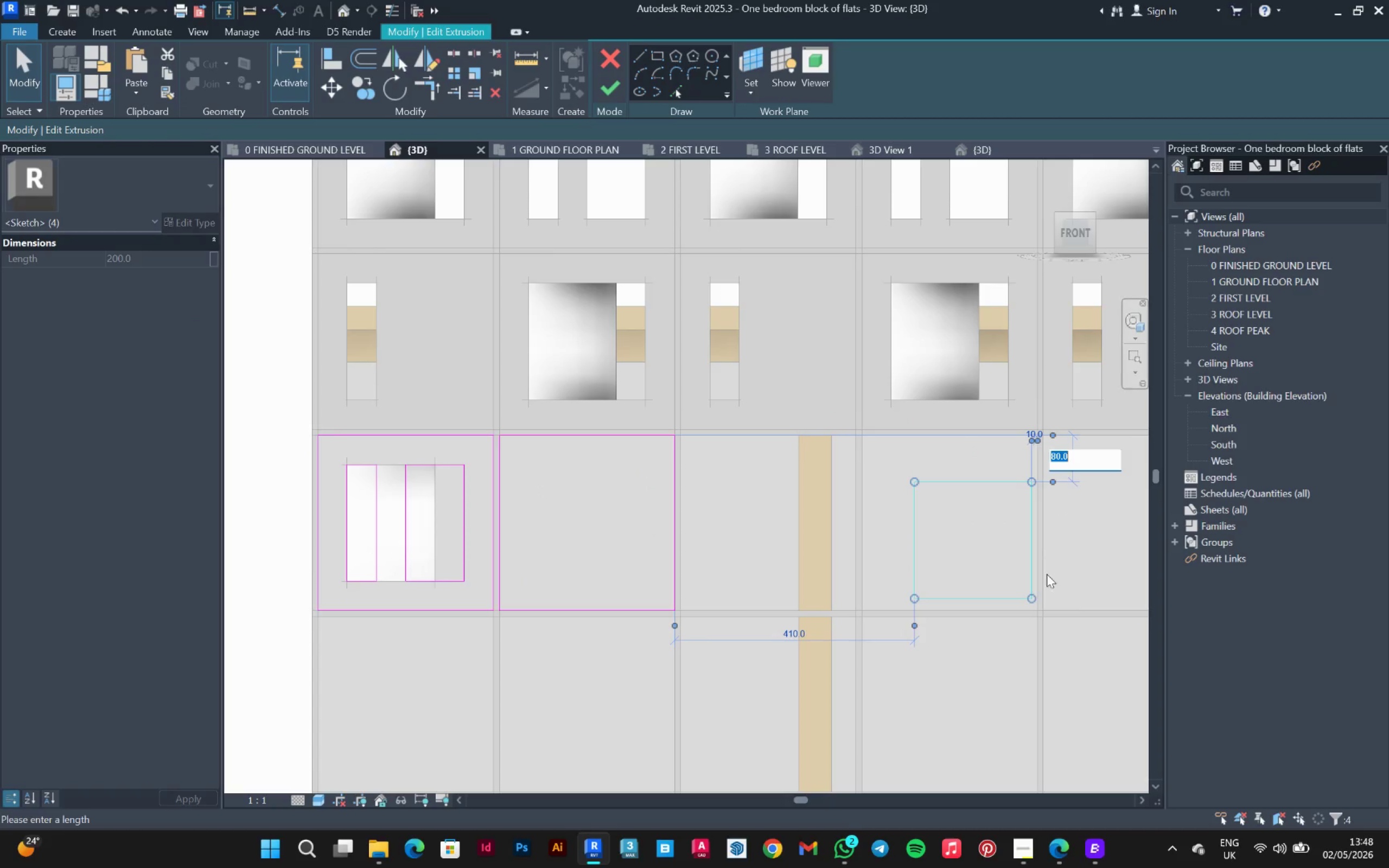 
key(Delete)
 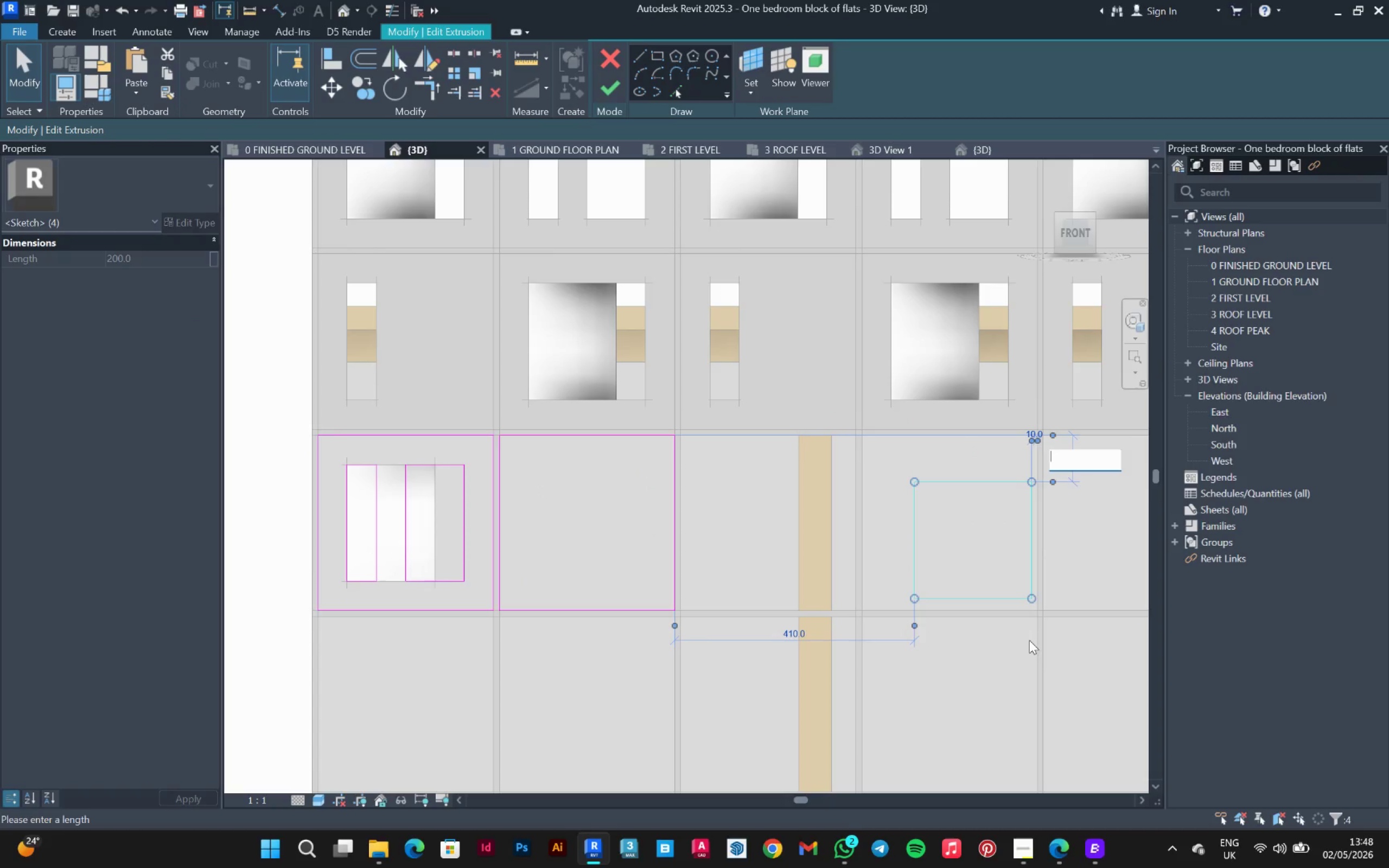 
key(Delete)
 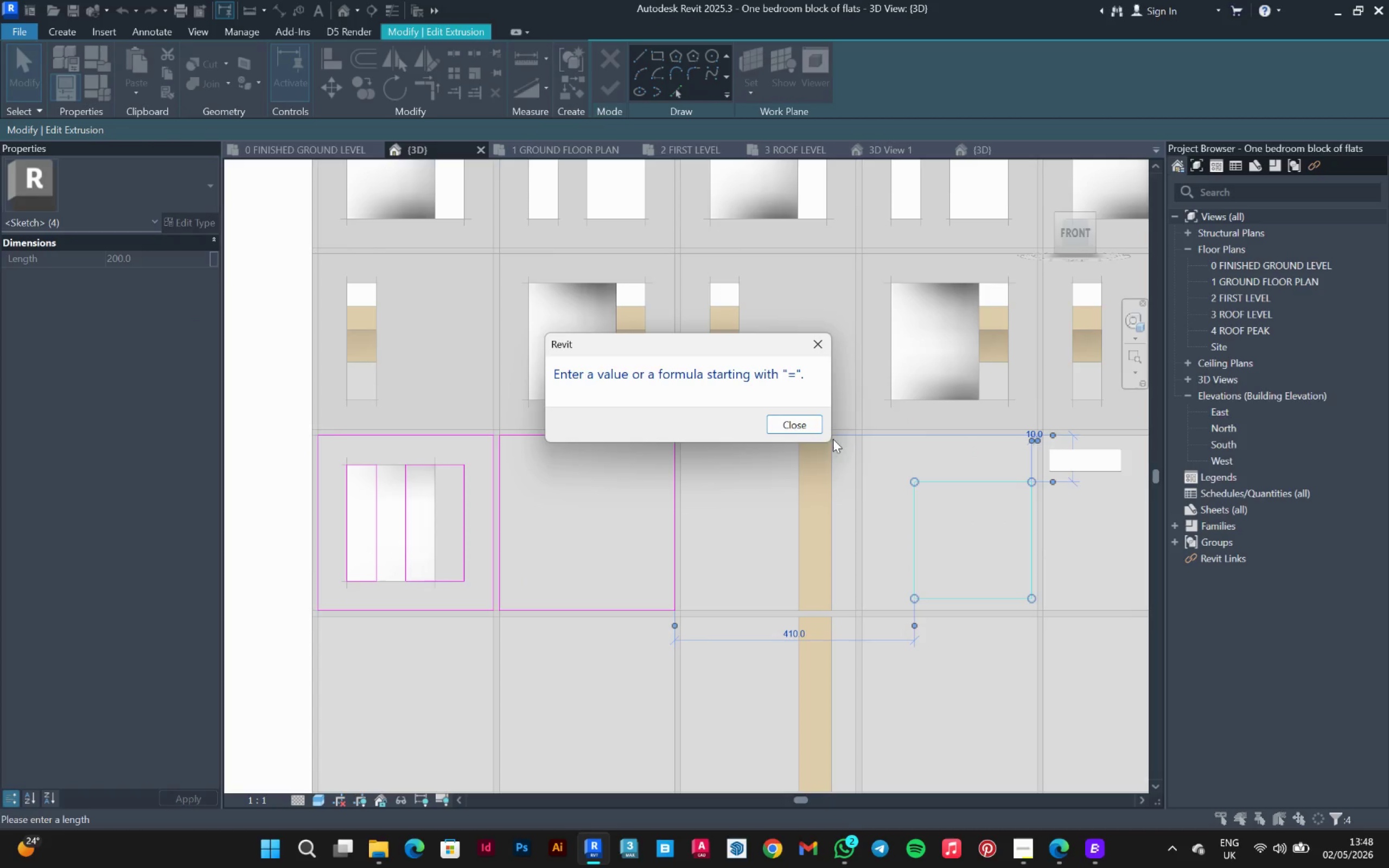 
left_click([814, 423])
 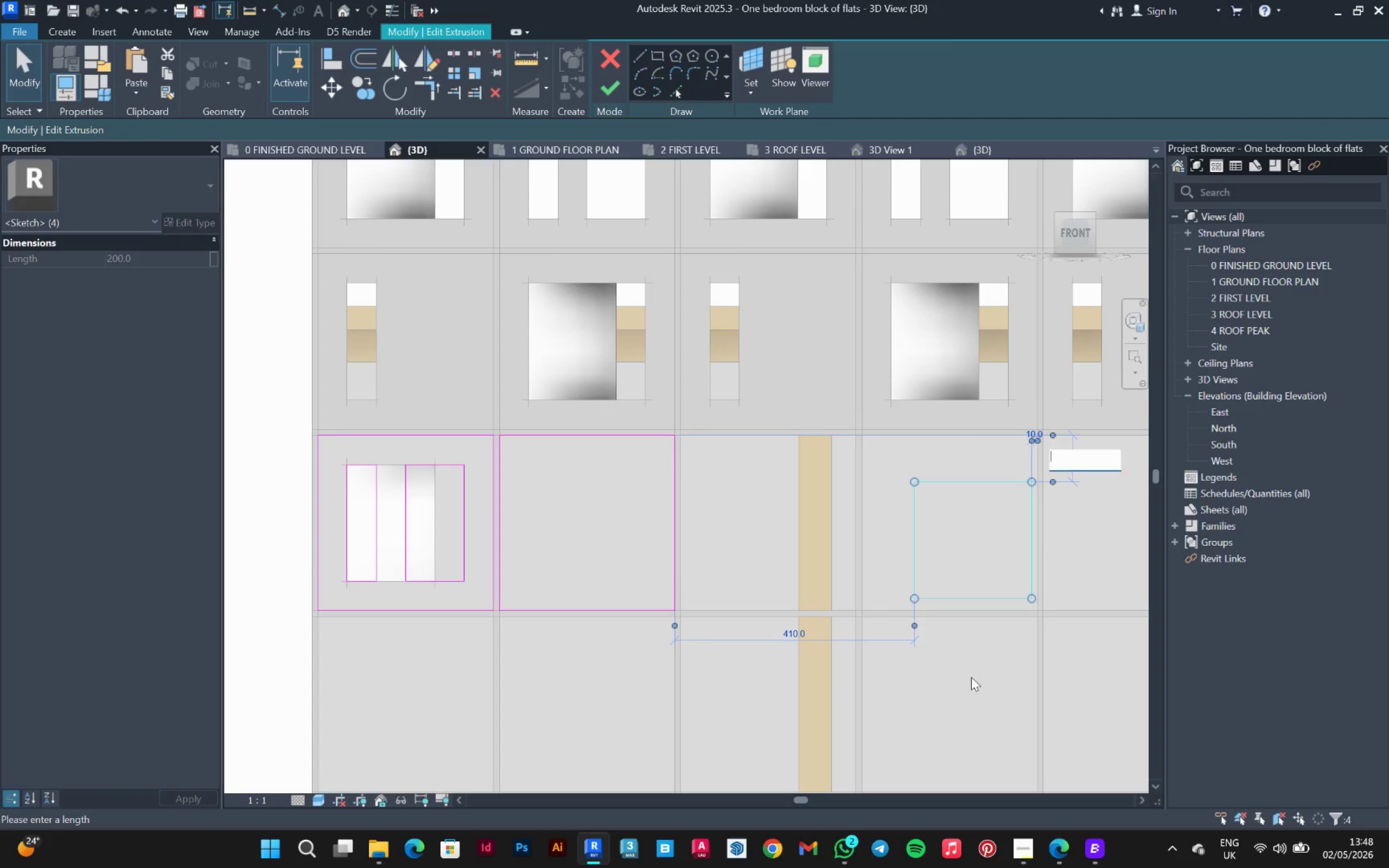 
left_click([986, 703])
 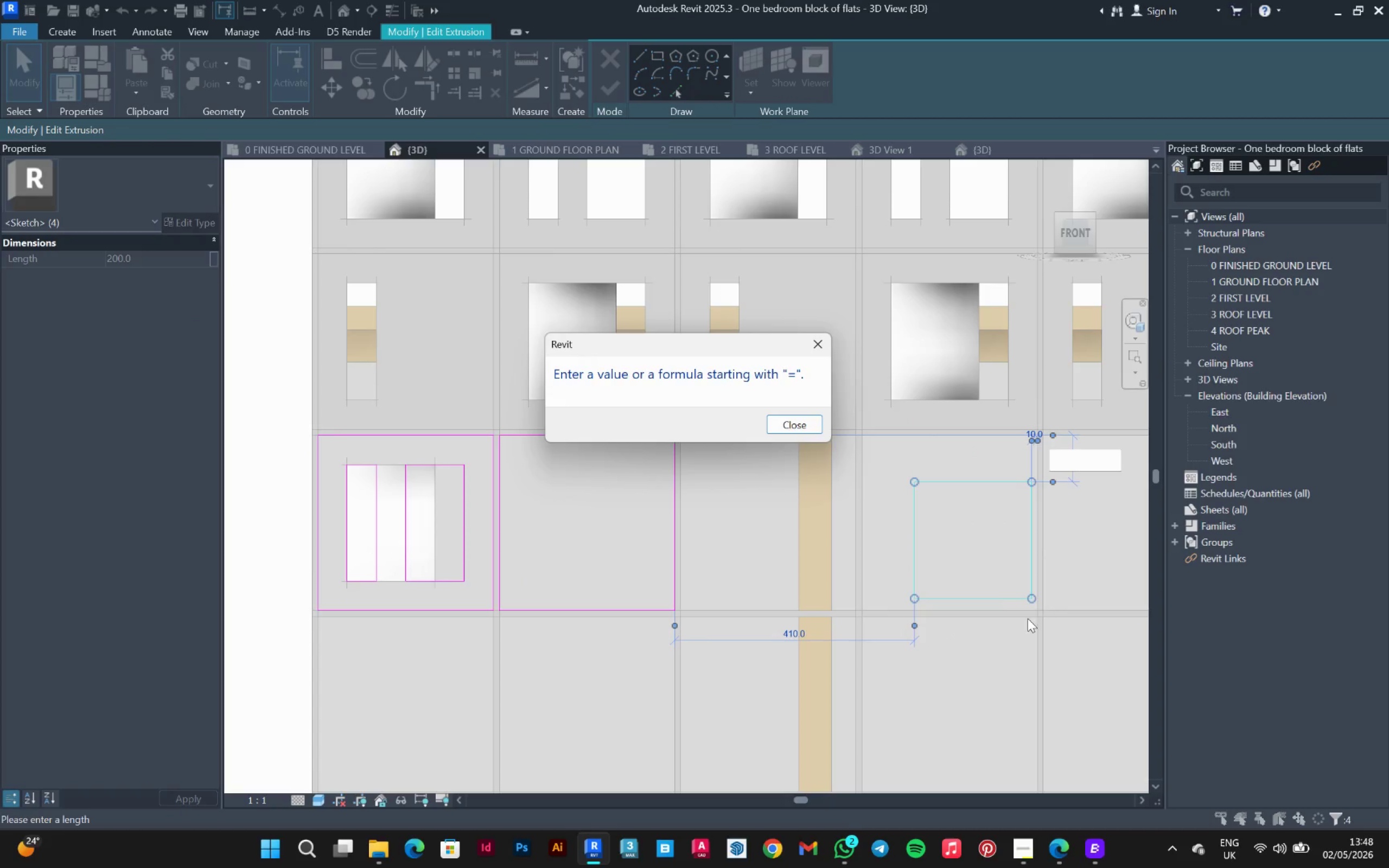 
key(Escape)
 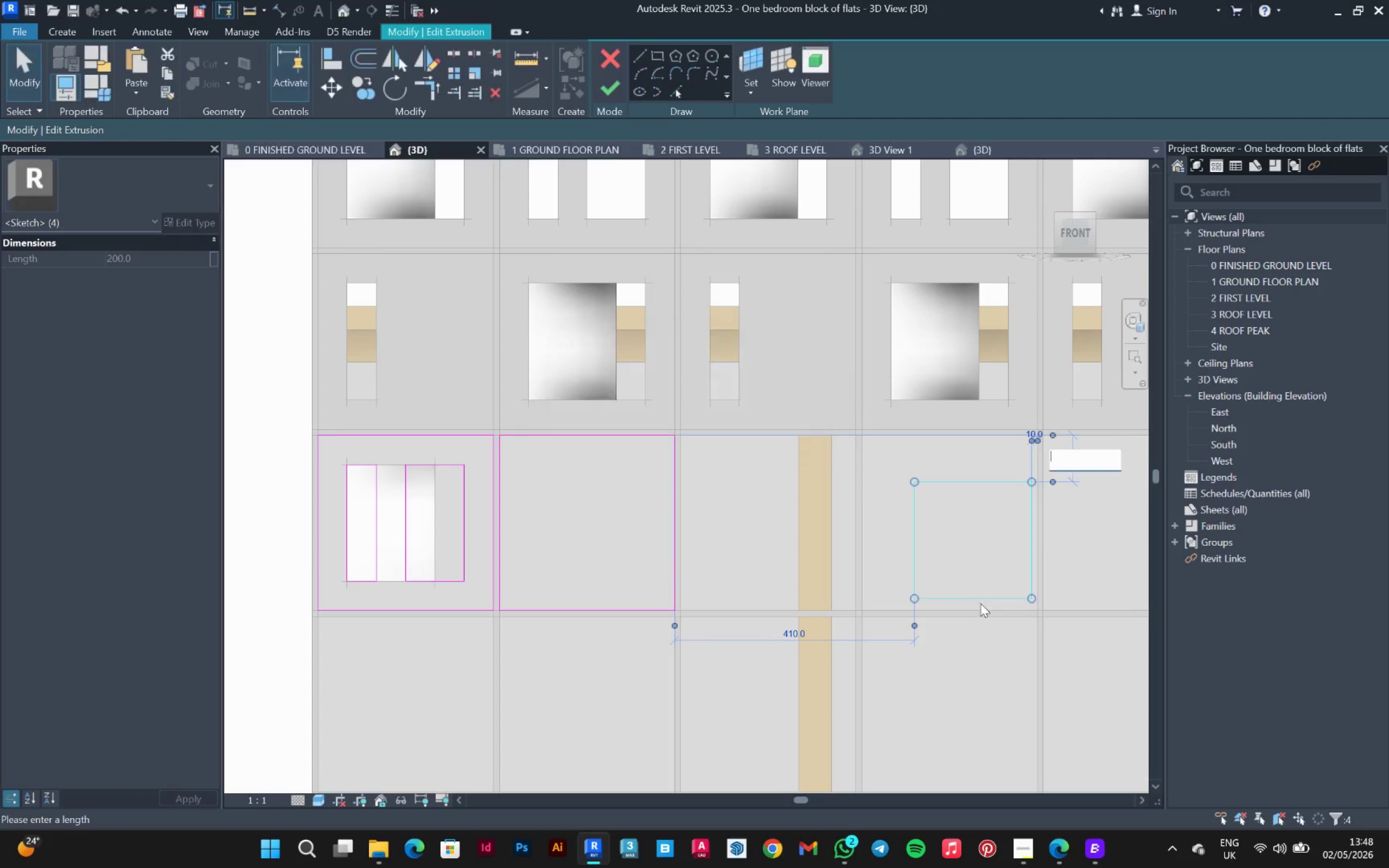 
key(Escape)
 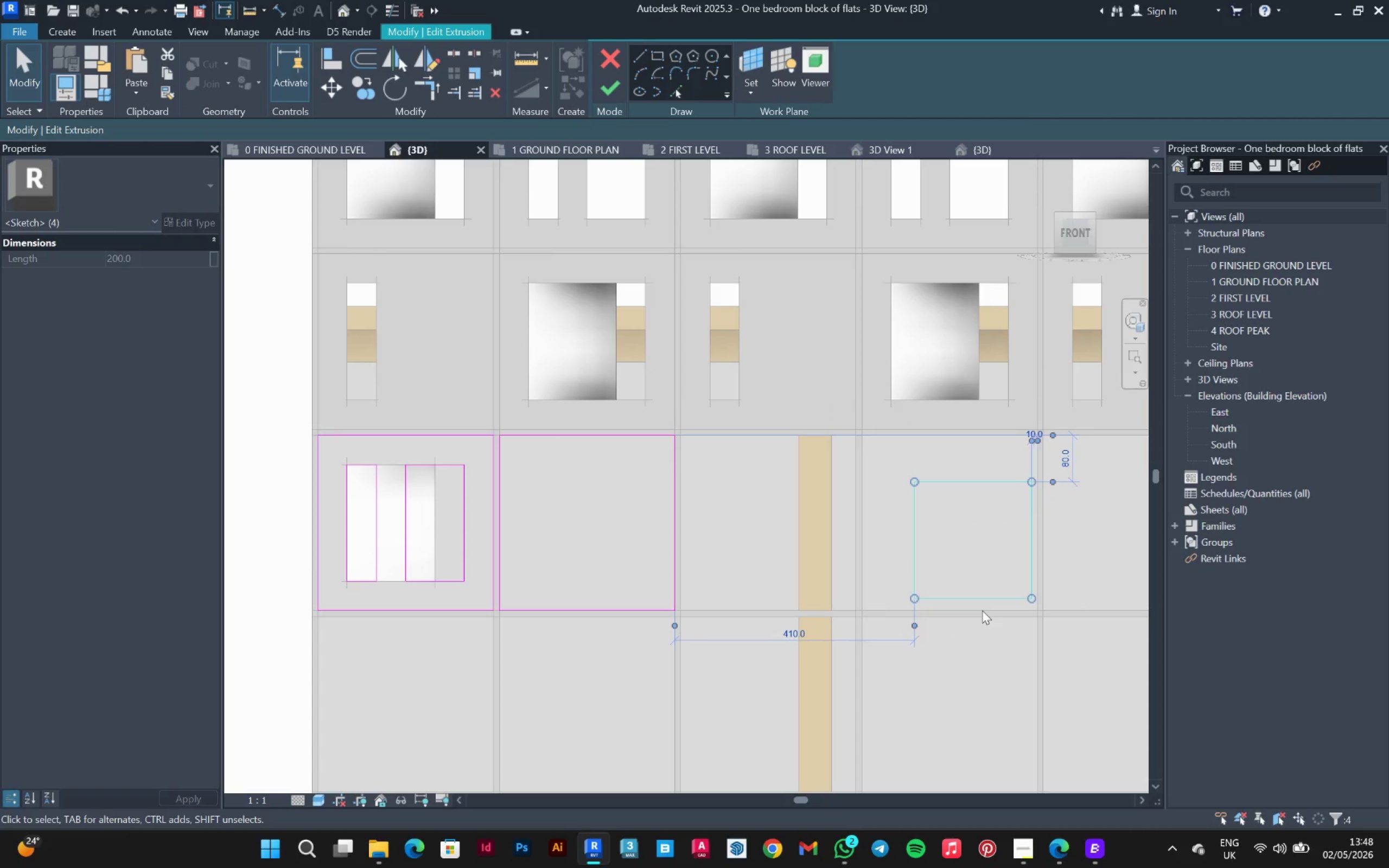 
key(Delete)
 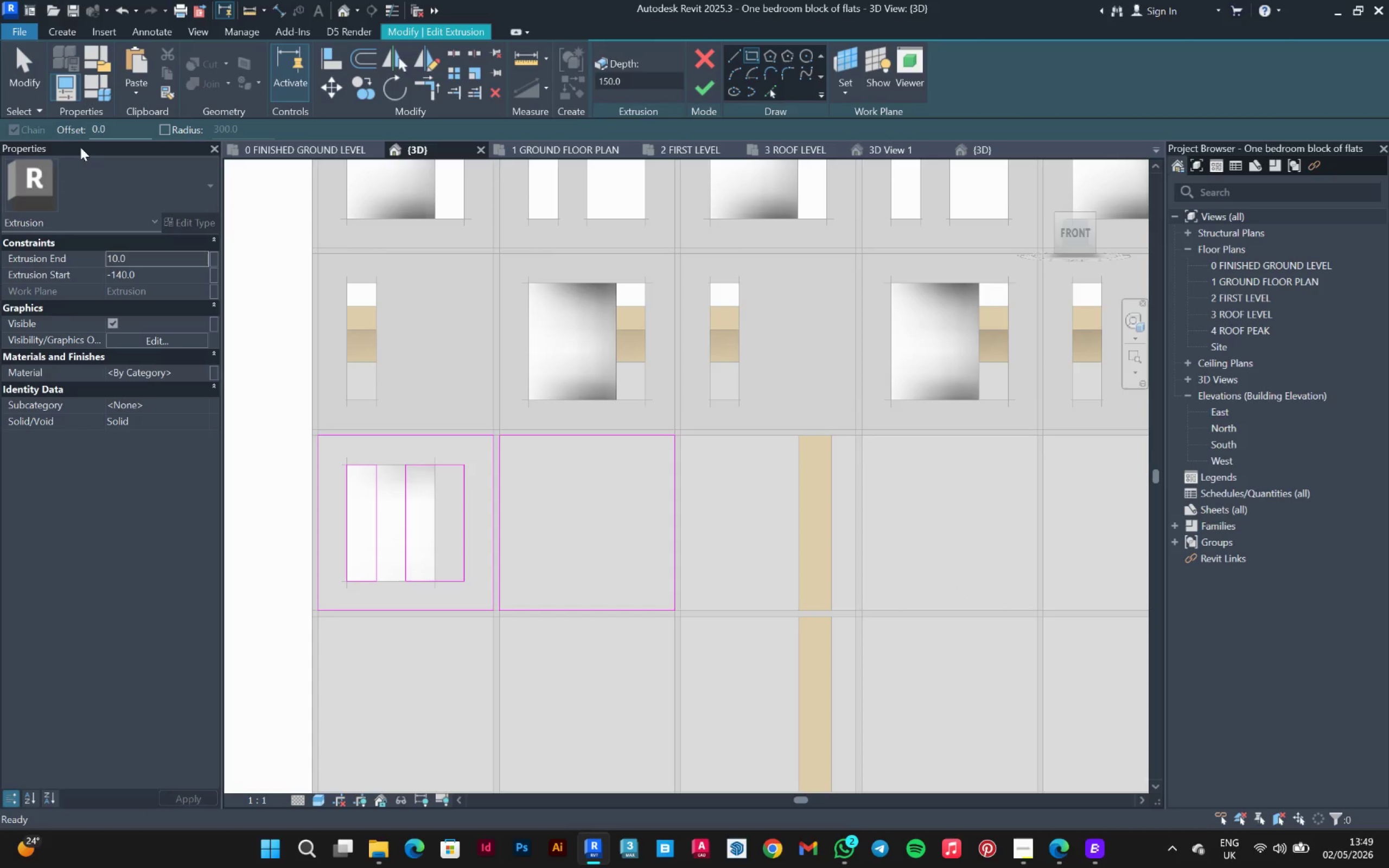 
left_click_drag(start_coordinate=[105, 131], to_coordinate=[66, 128])
 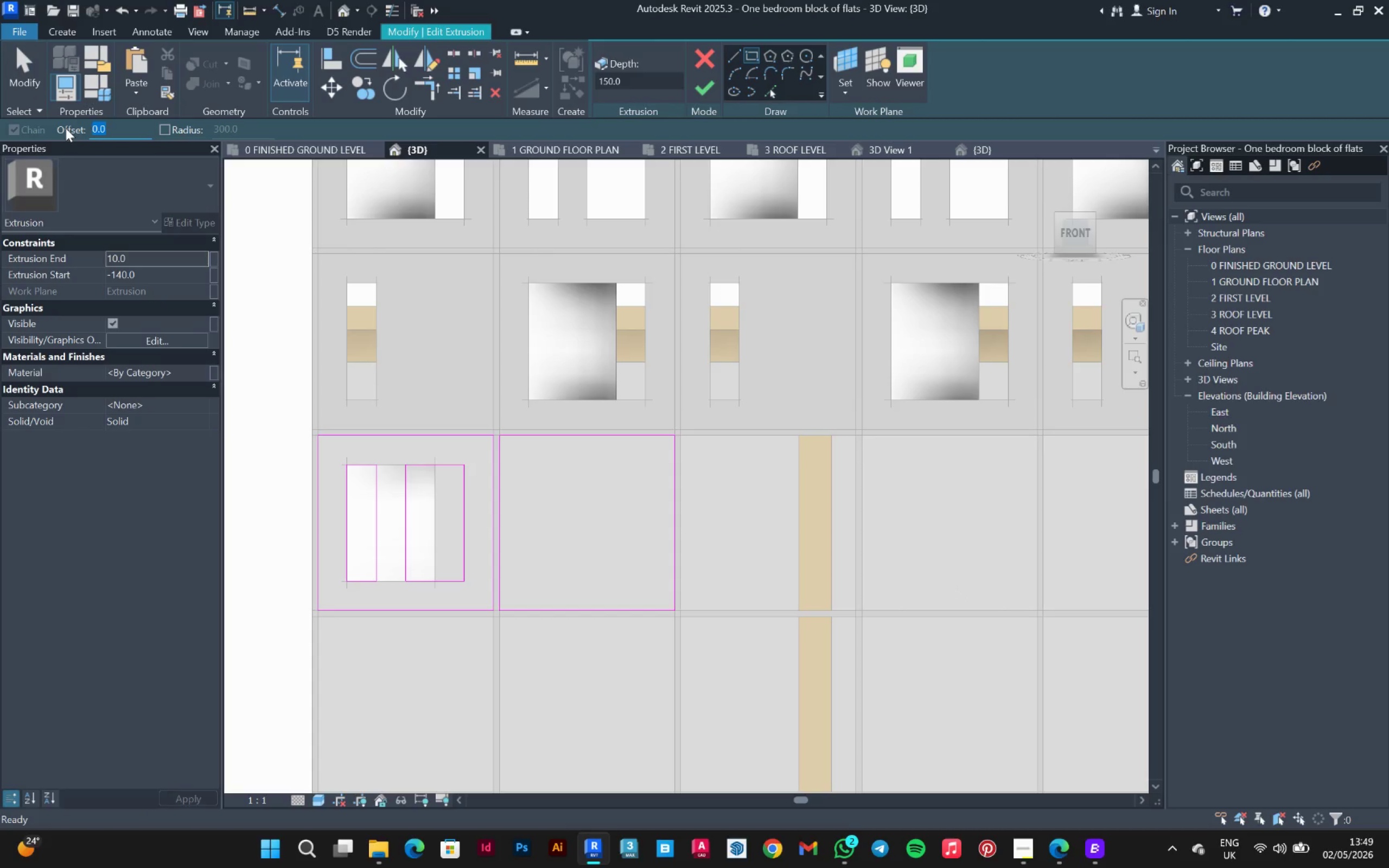 
type(-50)
 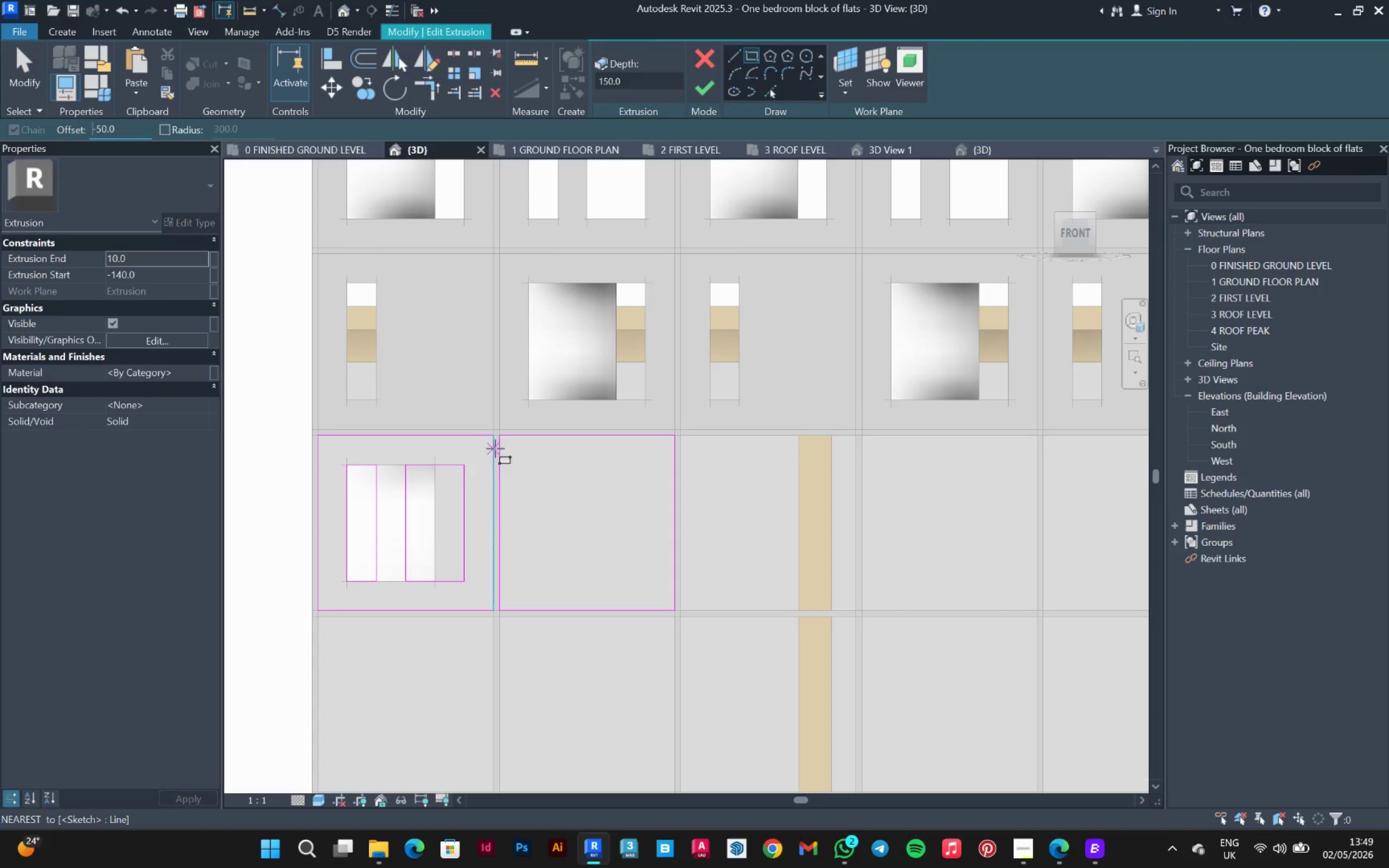 
left_click([501, 441])
 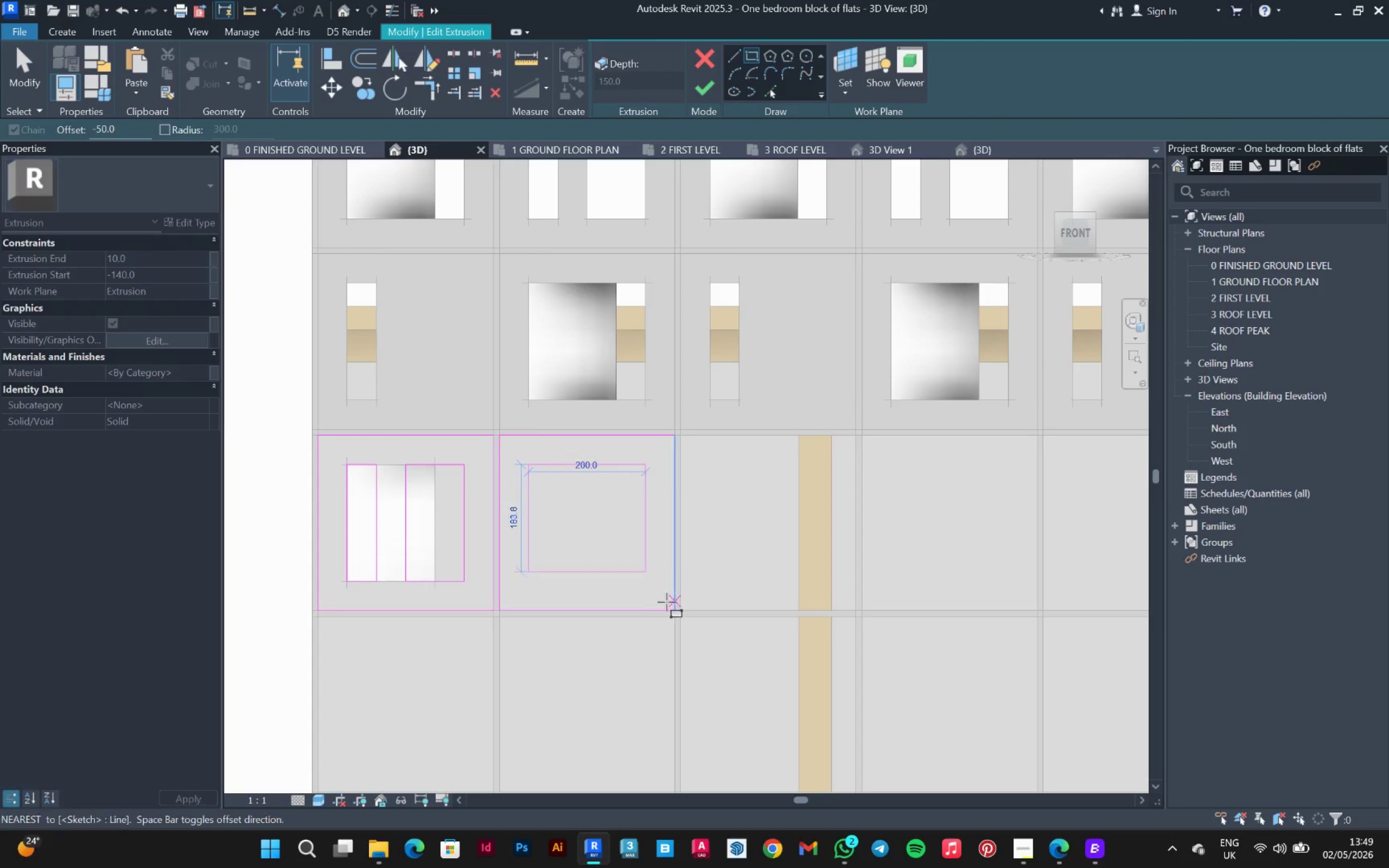 
left_click([672, 608])
 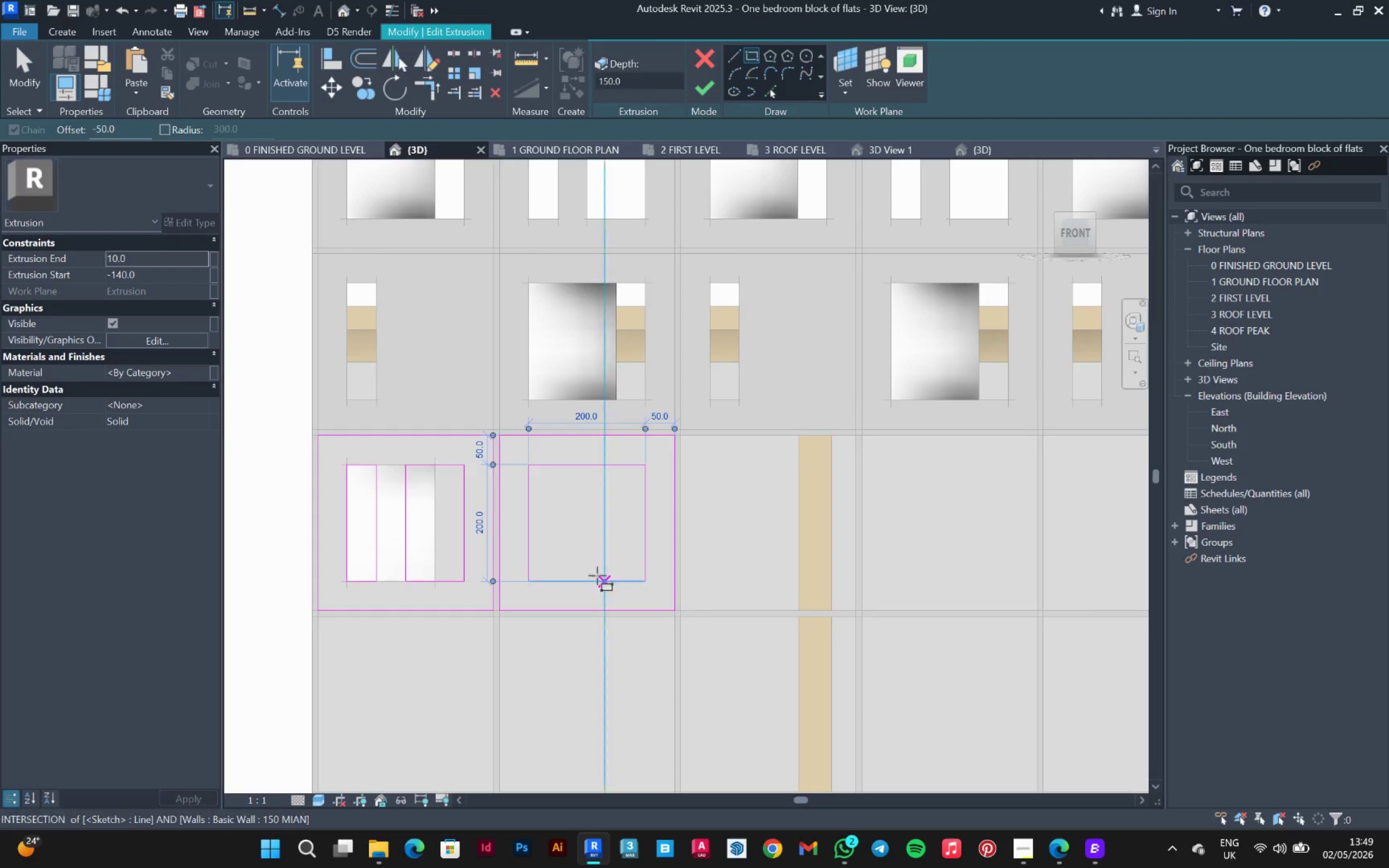 
scroll: coordinate [519, 470], scroll_direction: down, amount: 18.0
 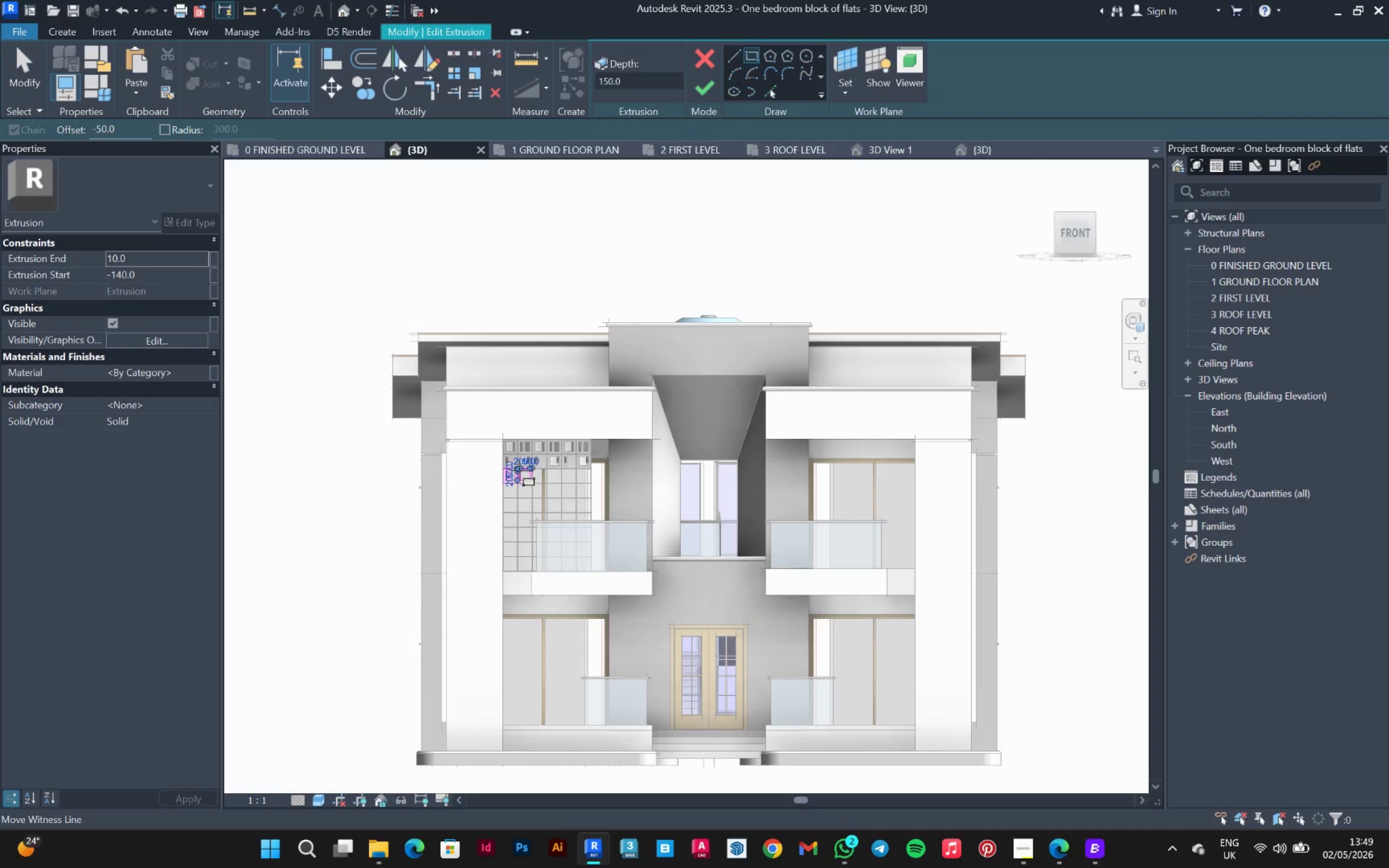 
key(Escape)
 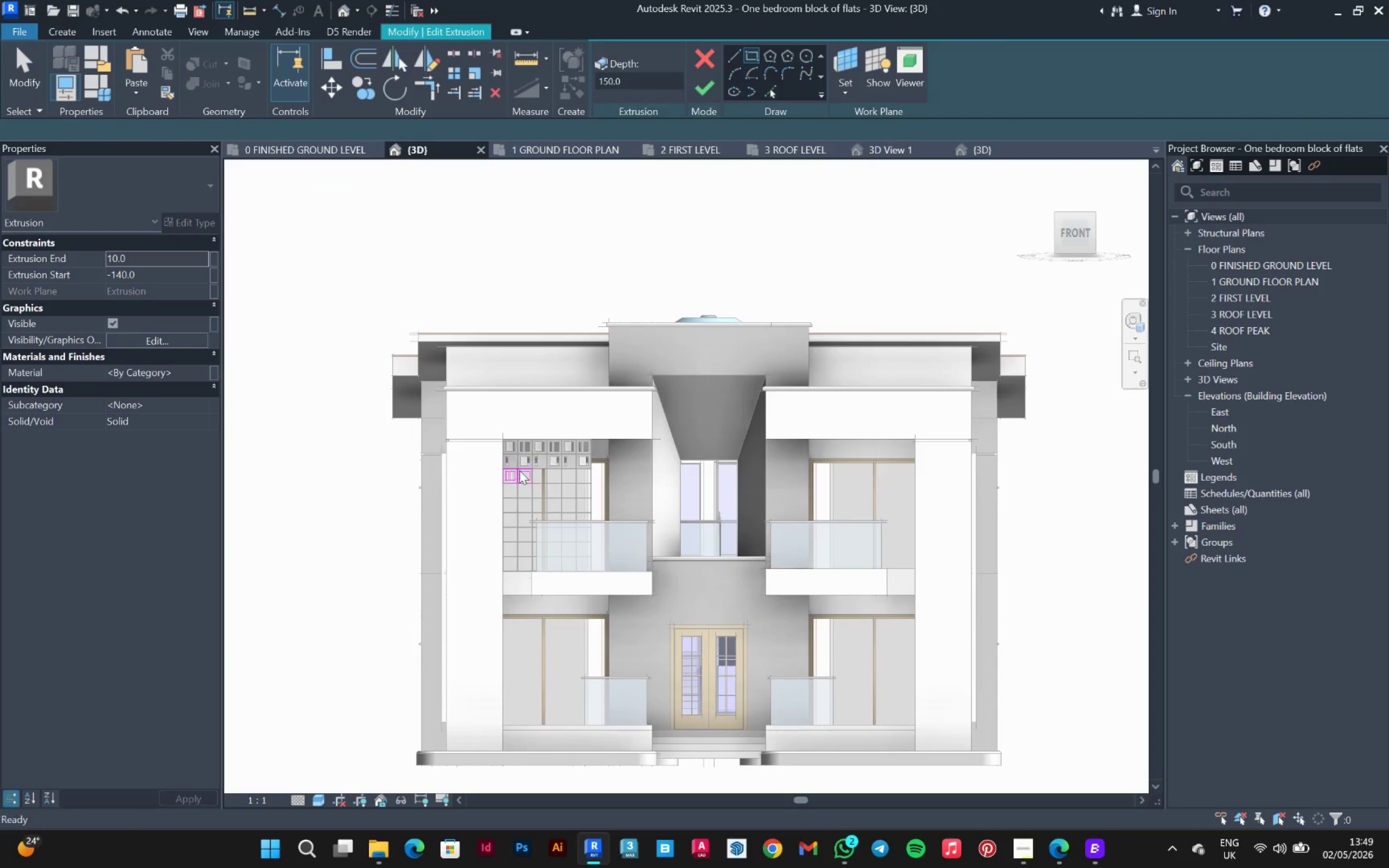 
key(Escape)
 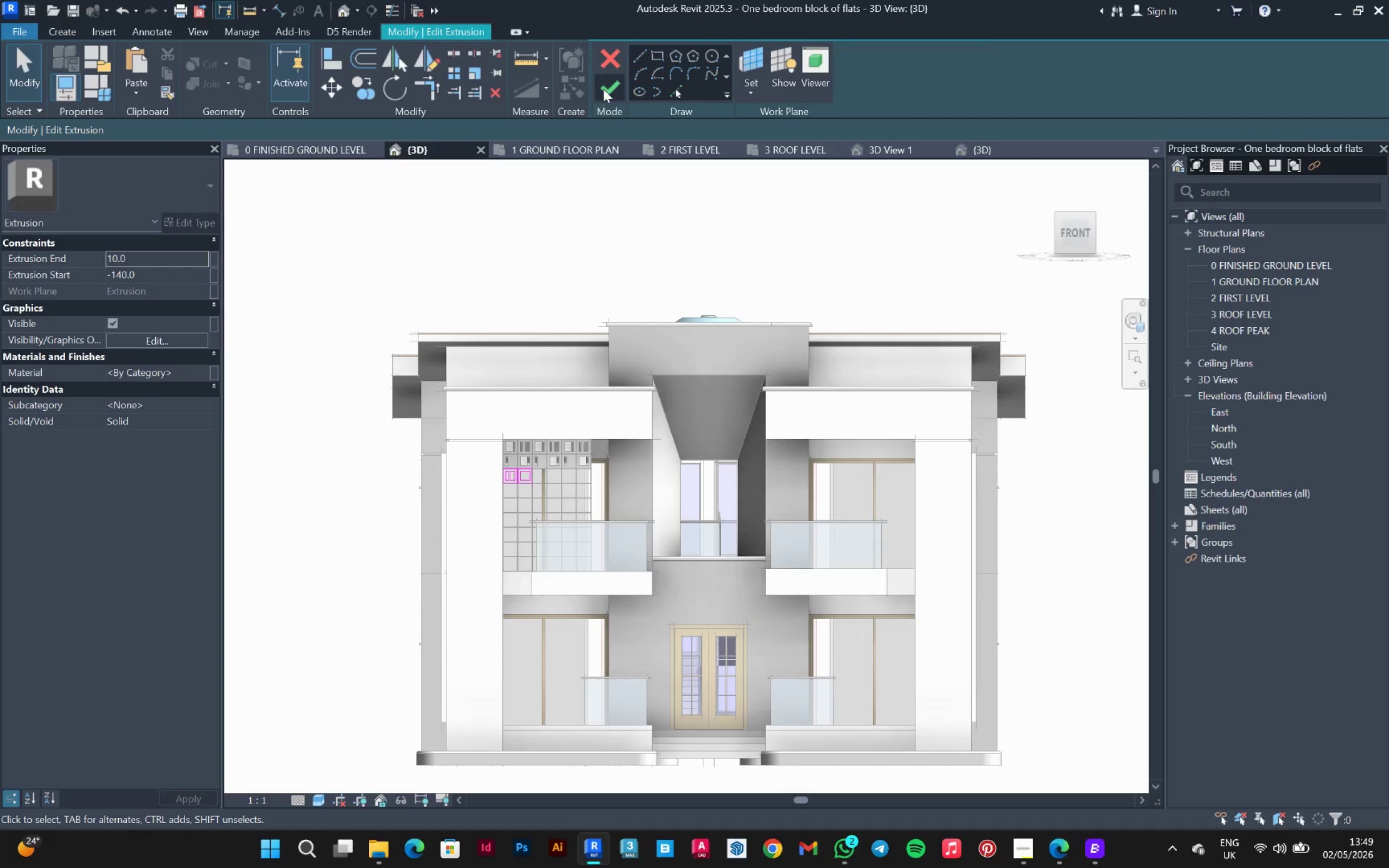 
left_click_drag(start_coordinate=[603, 89], to_coordinate=[603, 93])
 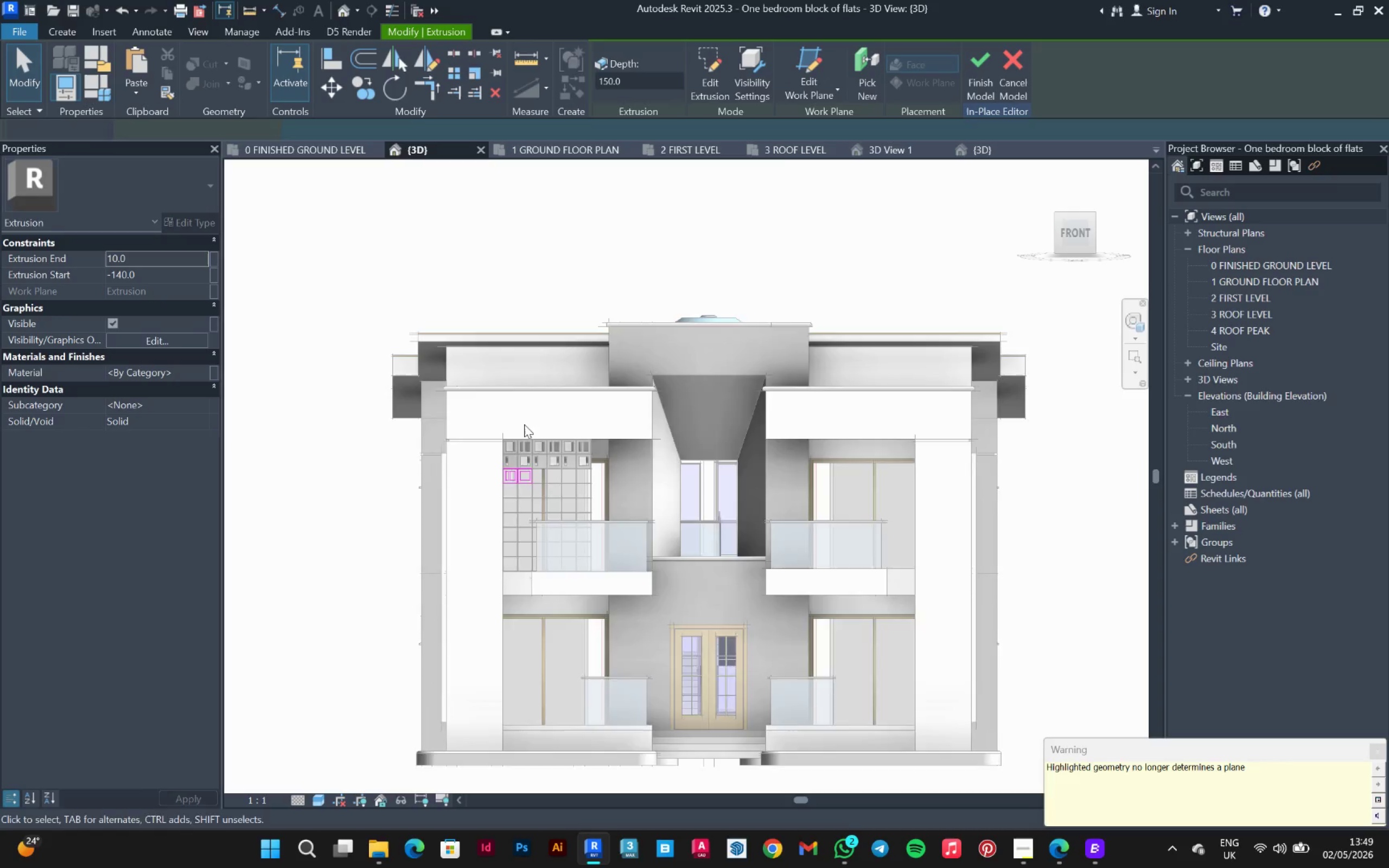 
hold_key(key=ShiftLeft, duration=0.69)
 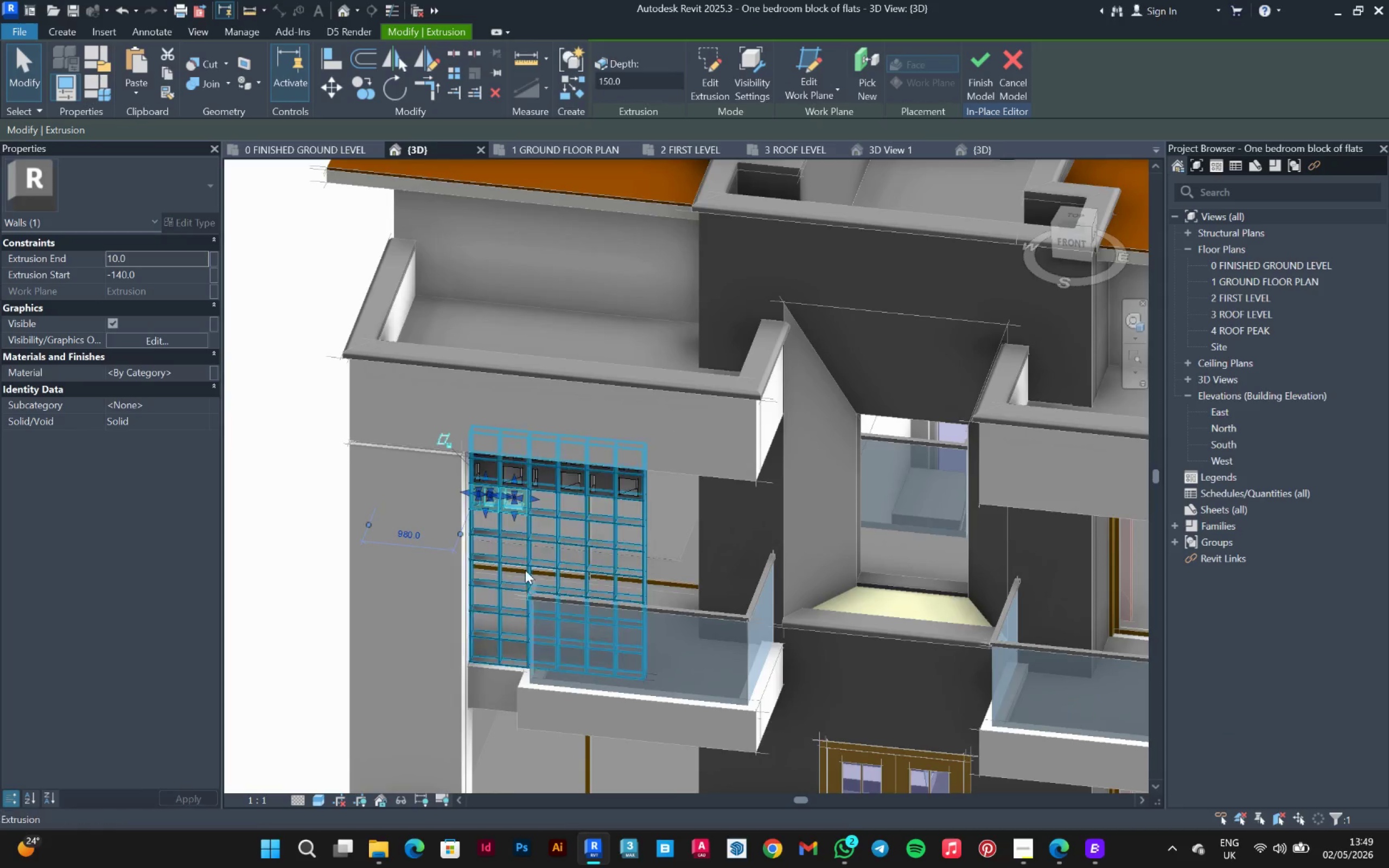 
scroll: coordinate [559, 488], scroll_direction: up, amount: 5.0
 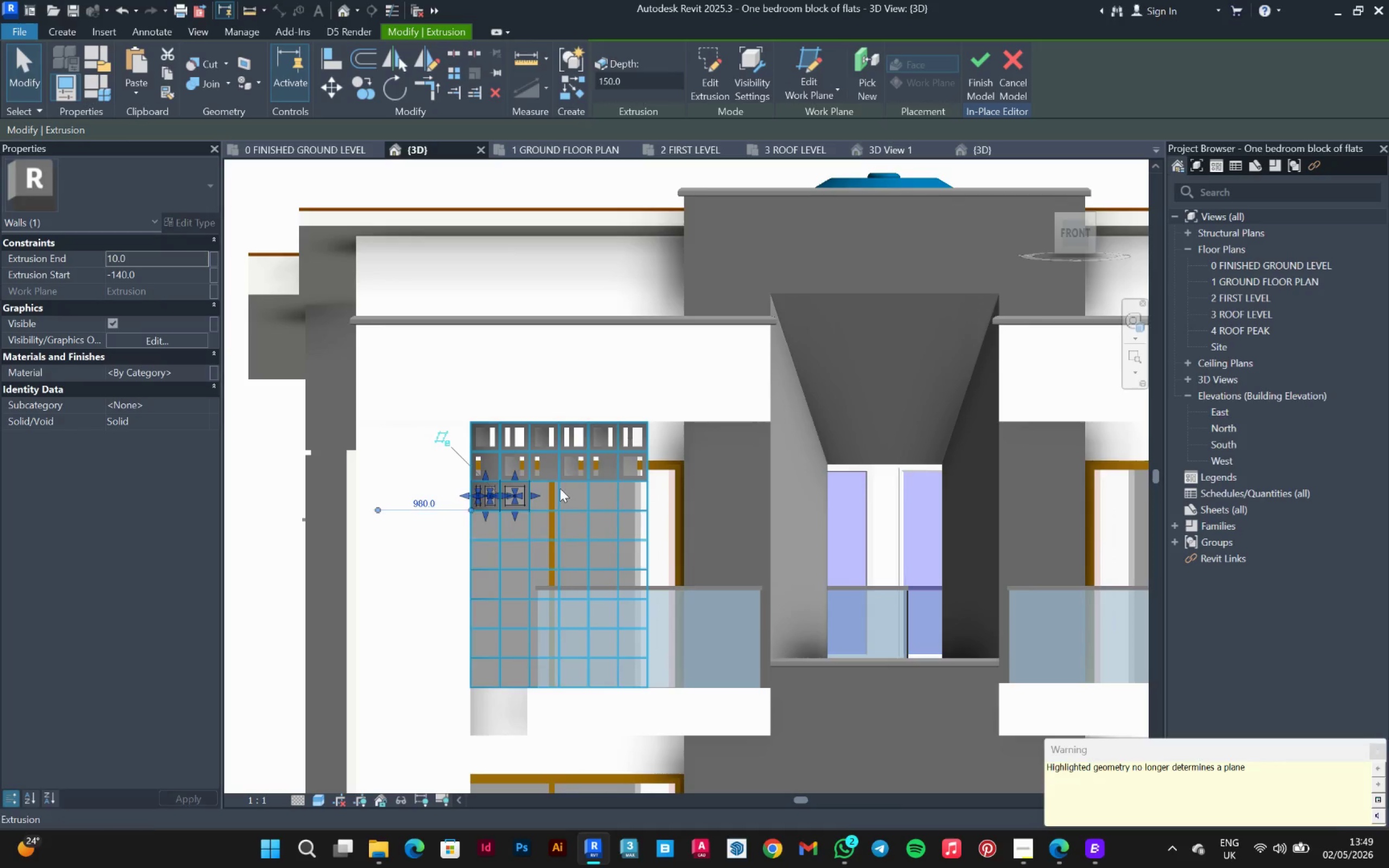 
left_click([615, 399])
 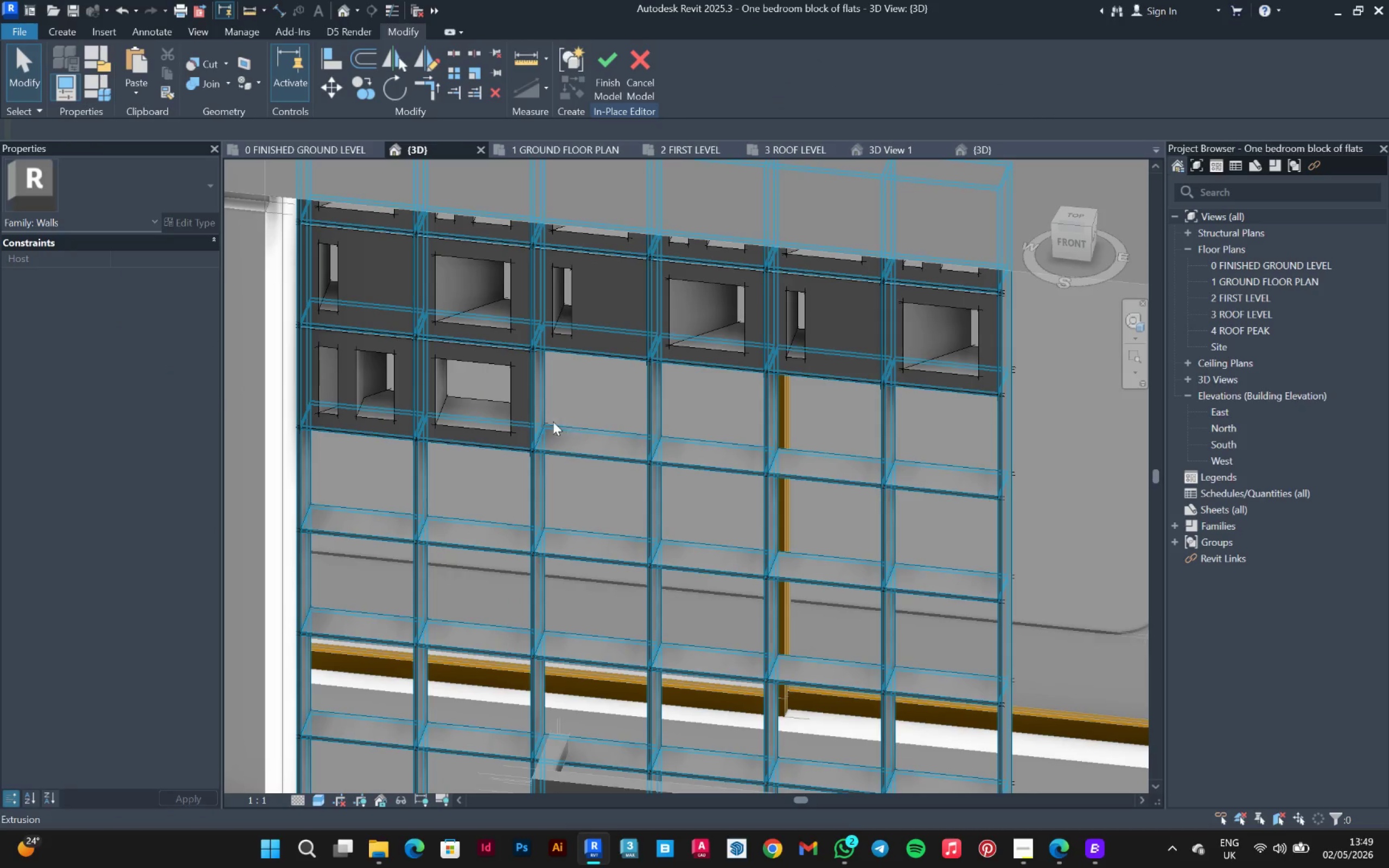 
scroll: coordinate [544, 416], scroll_direction: up, amount: 11.0
 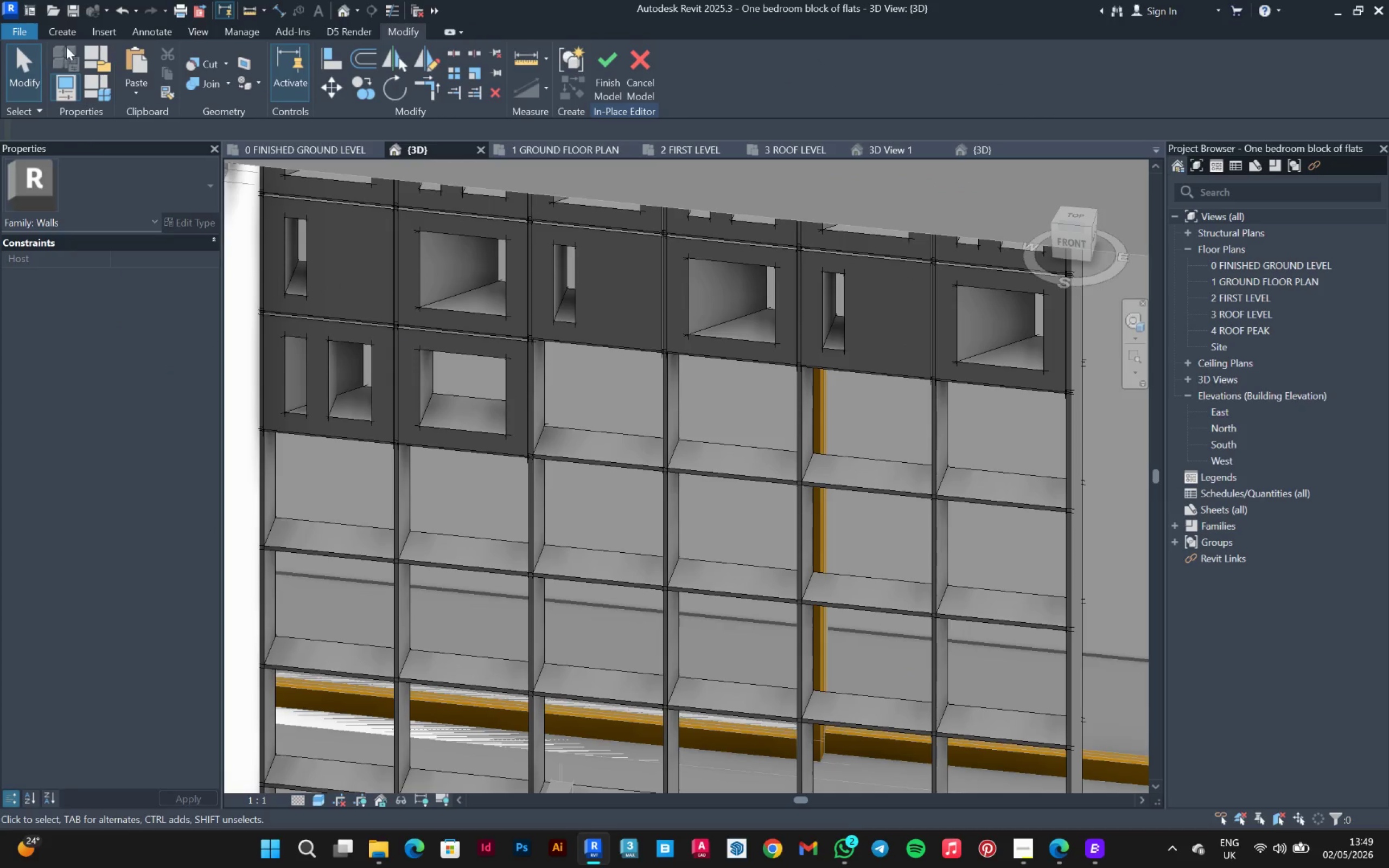 
left_click([69, 34])
 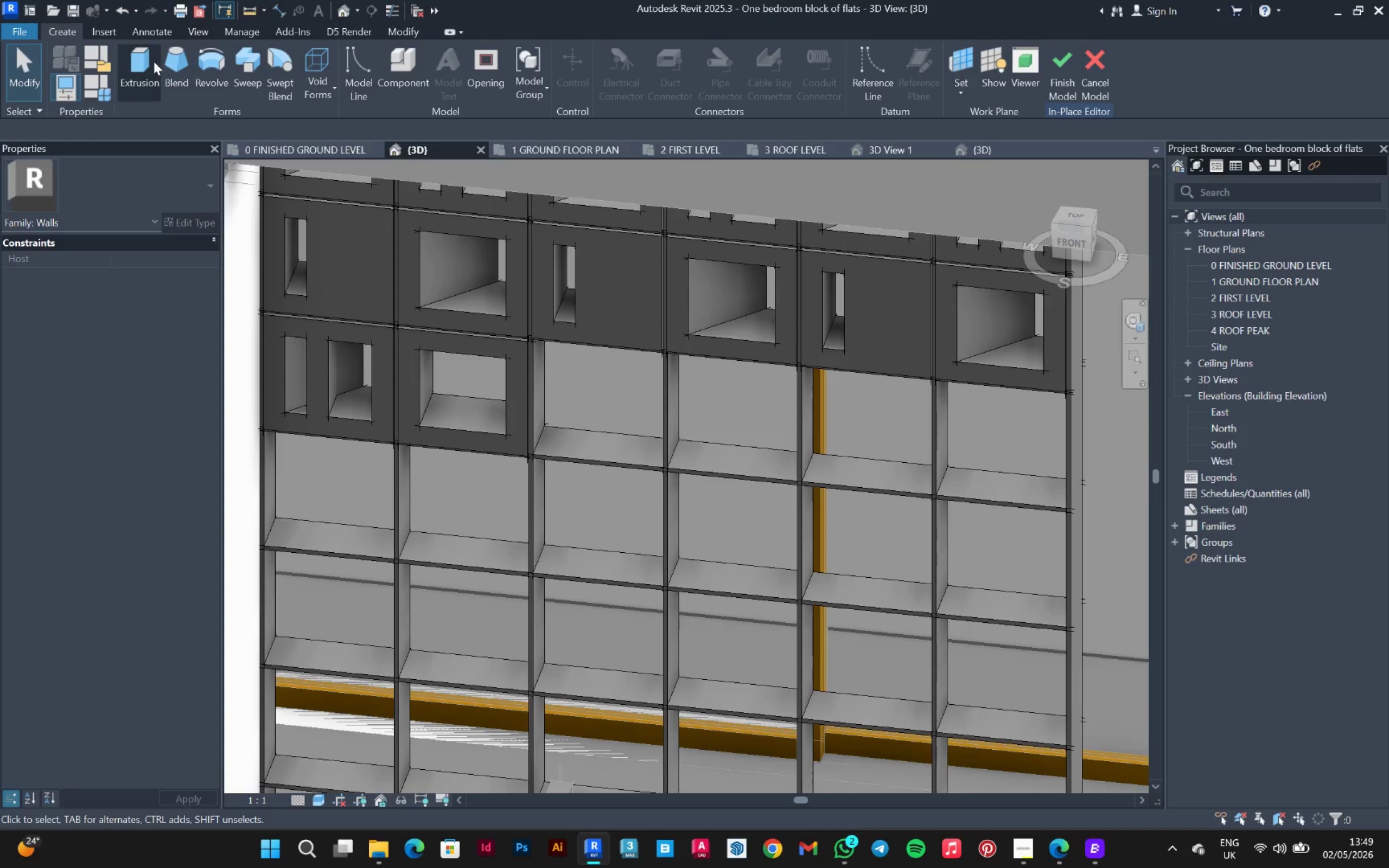 
left_click([143, 57])
 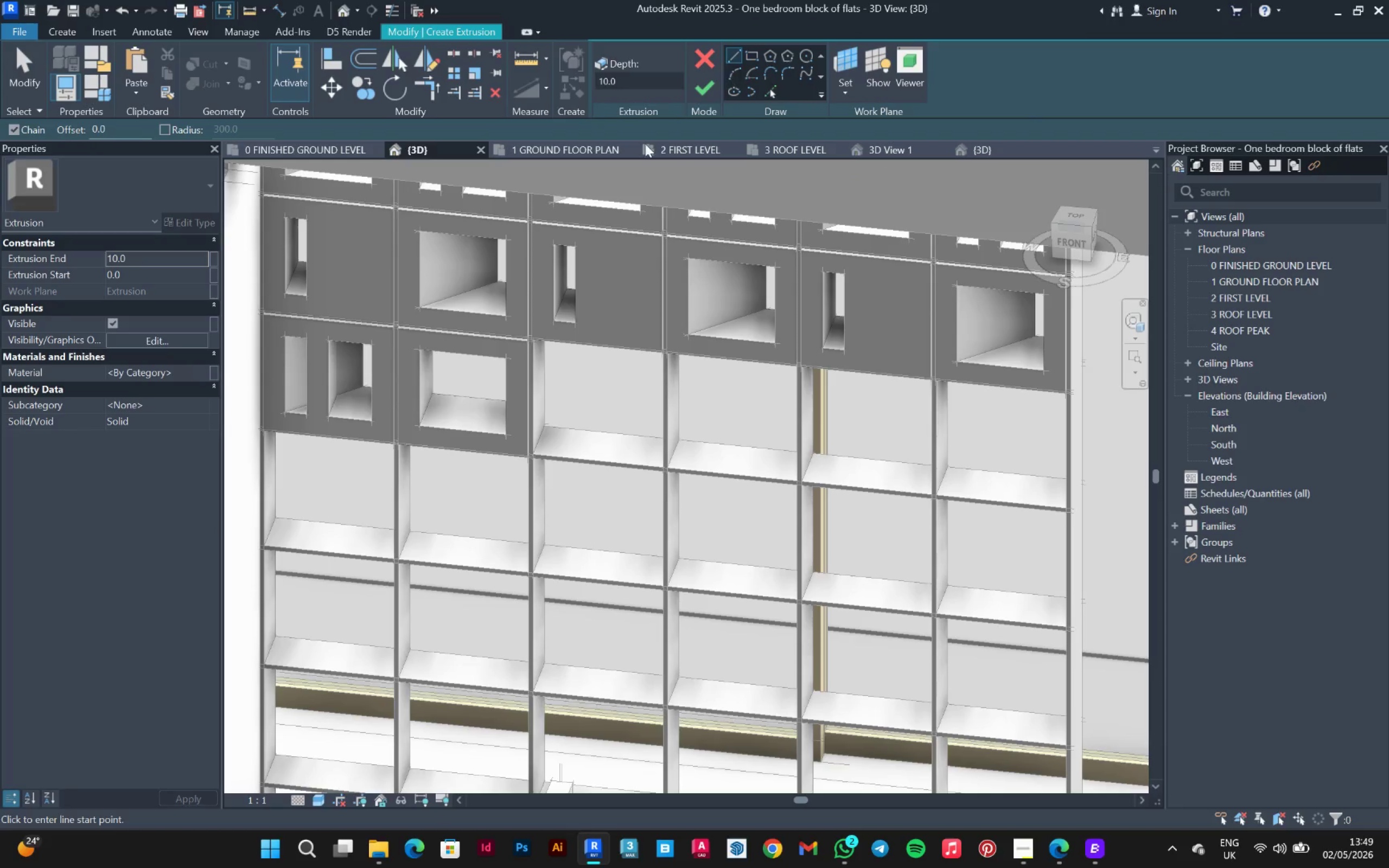 
scroll: coordinate [426, 397], scroll_direction: up, amount: 4.0
 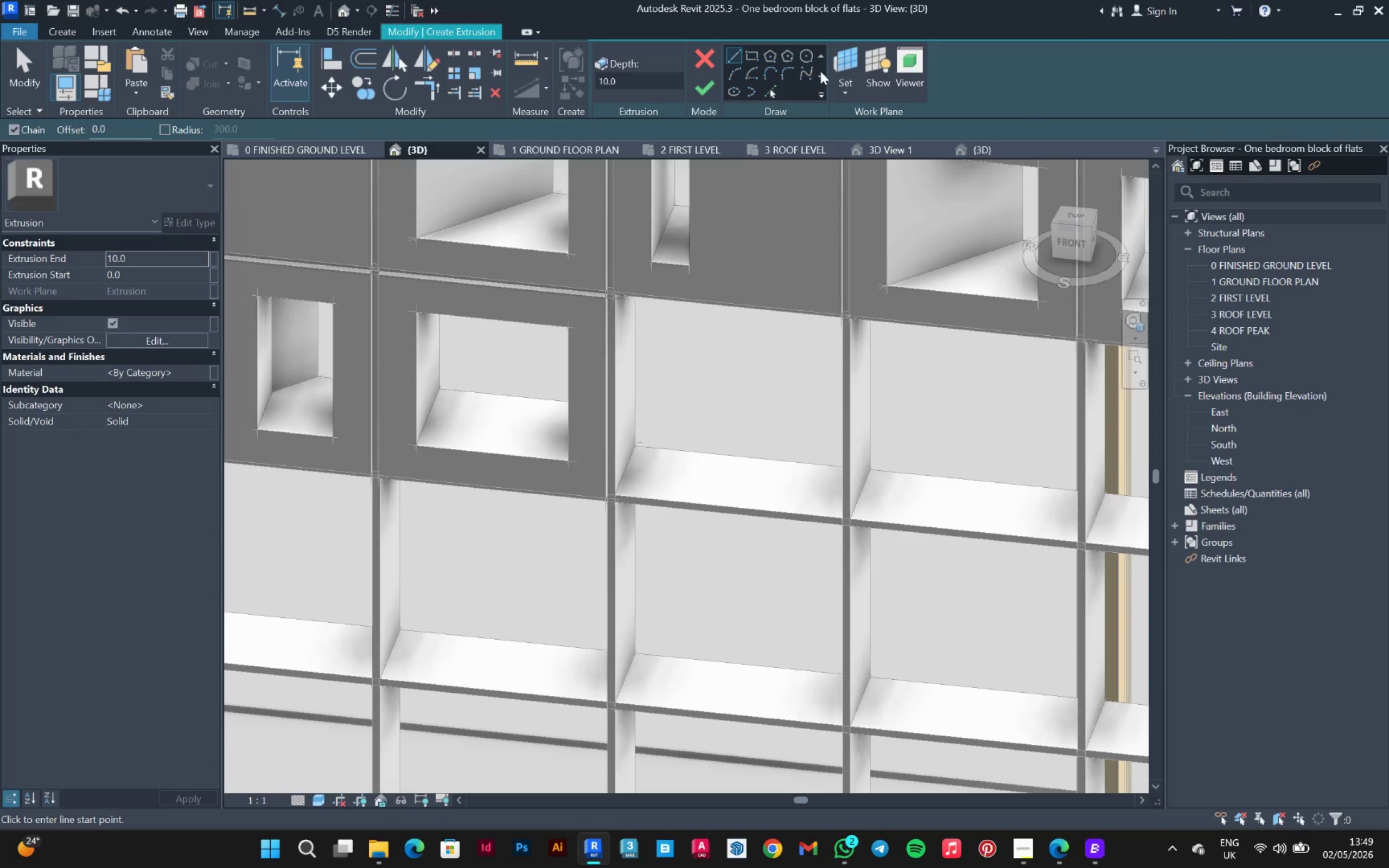 
left_click([850, 54])
 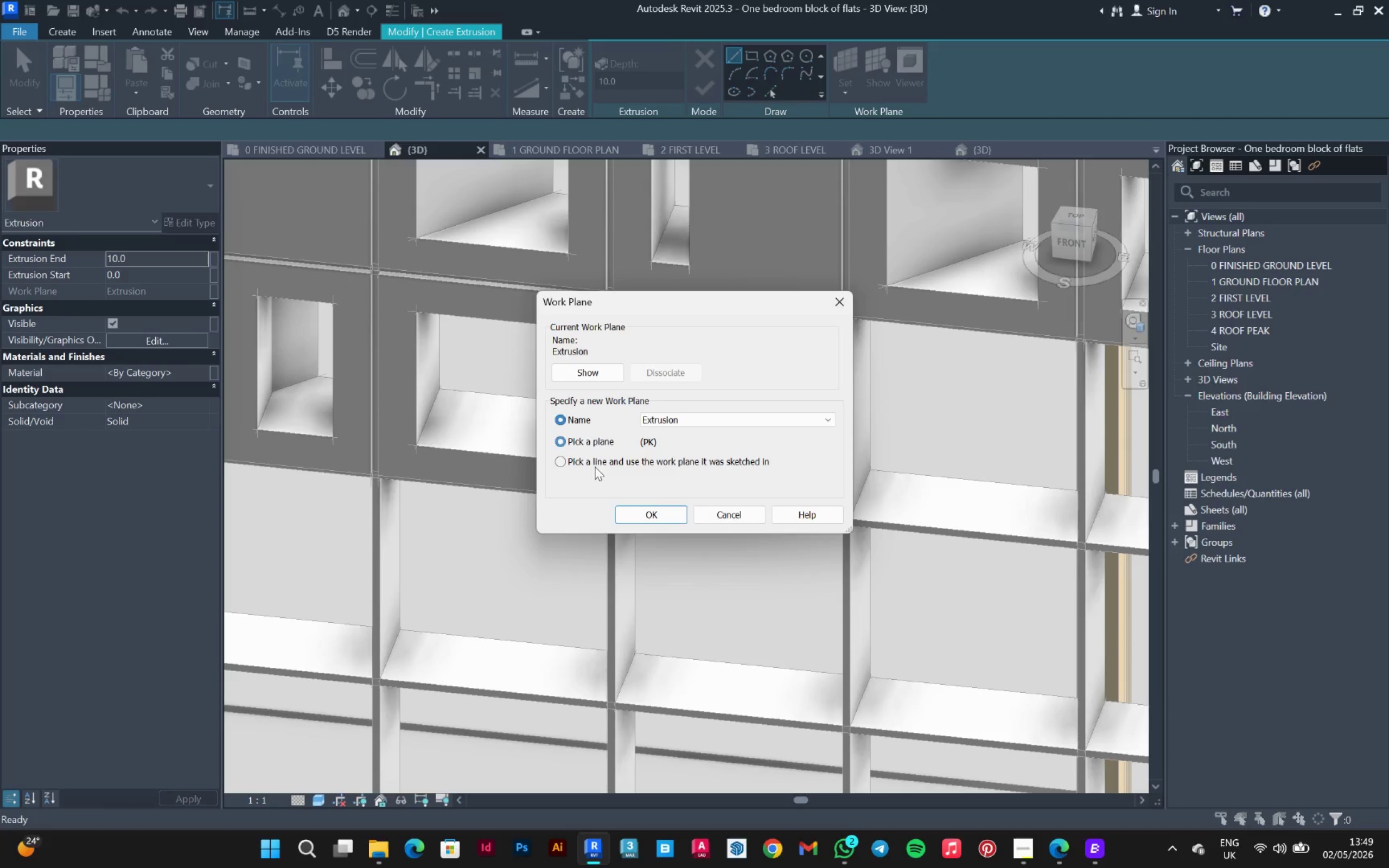 
left_click([645, 519])
 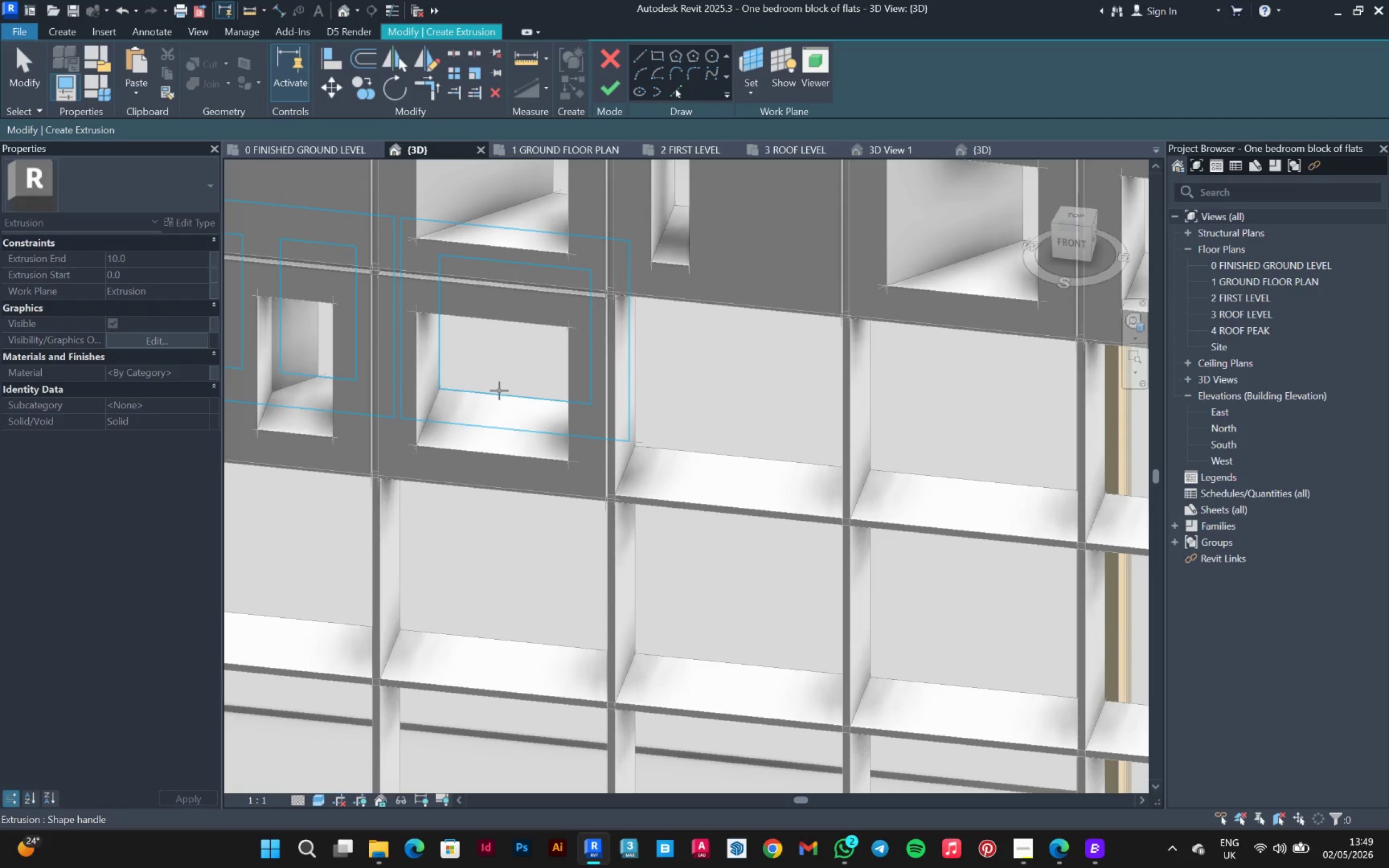 
left_click([496, 396])
 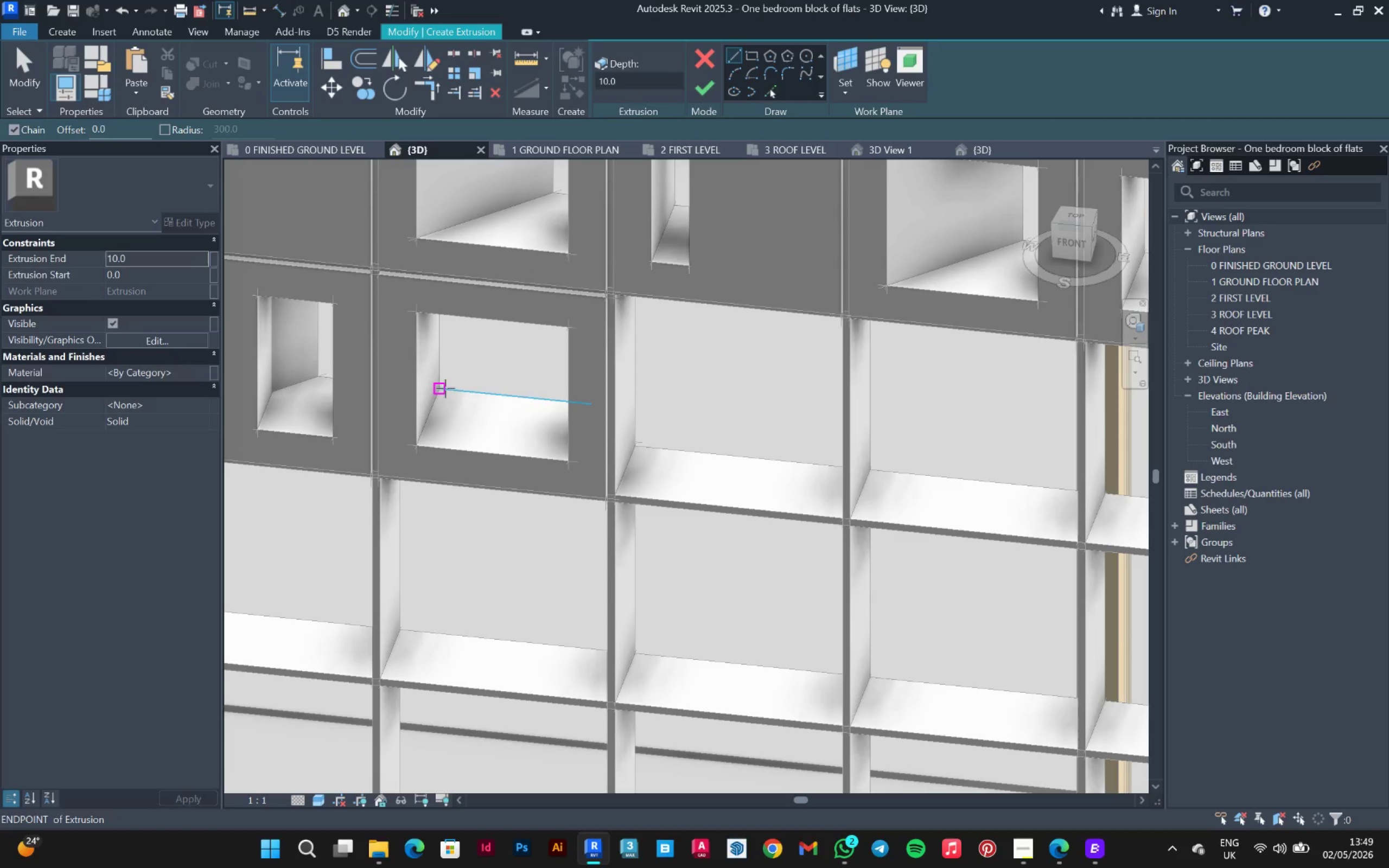 
left_click([445, 388])
 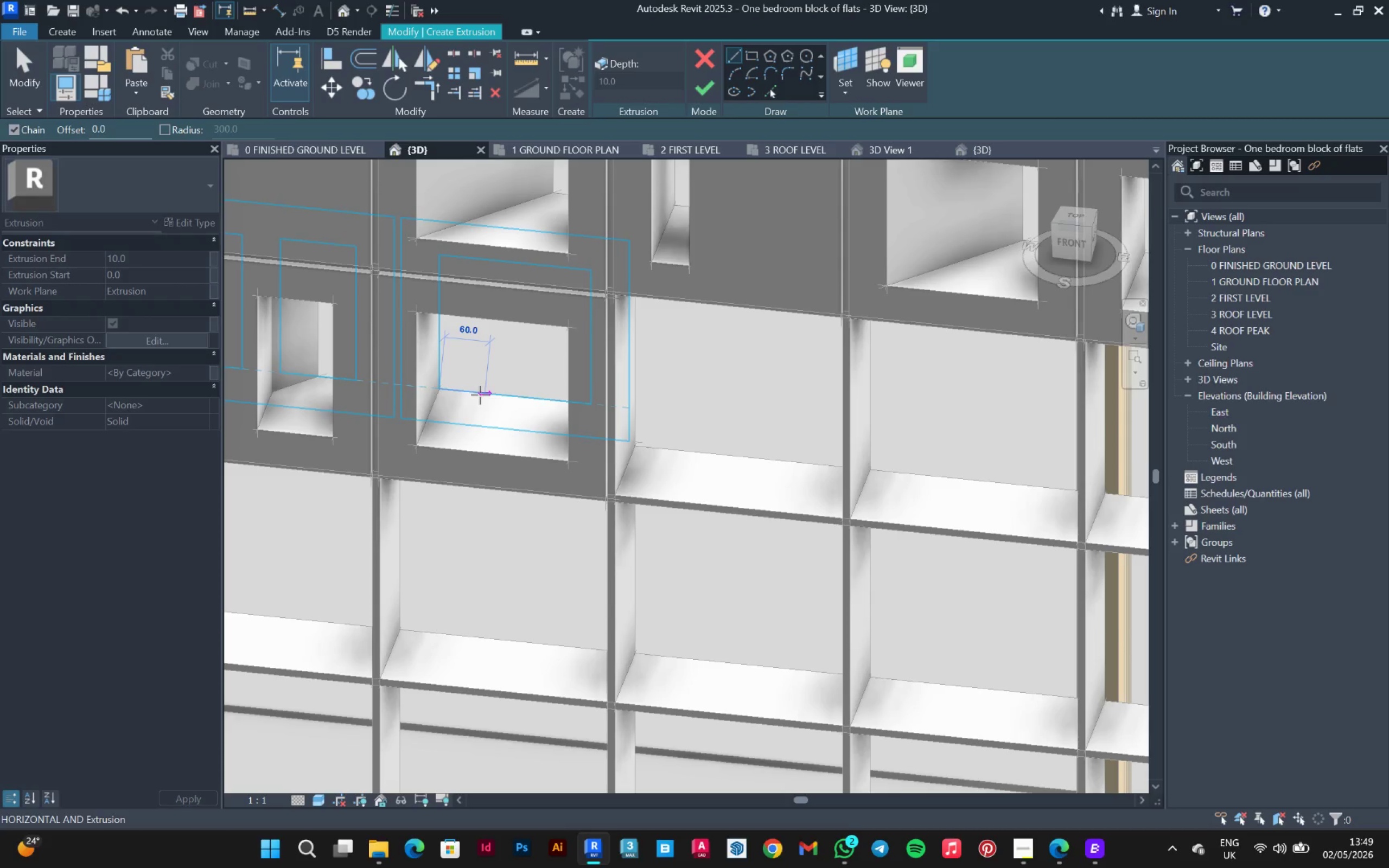 
type(50)
 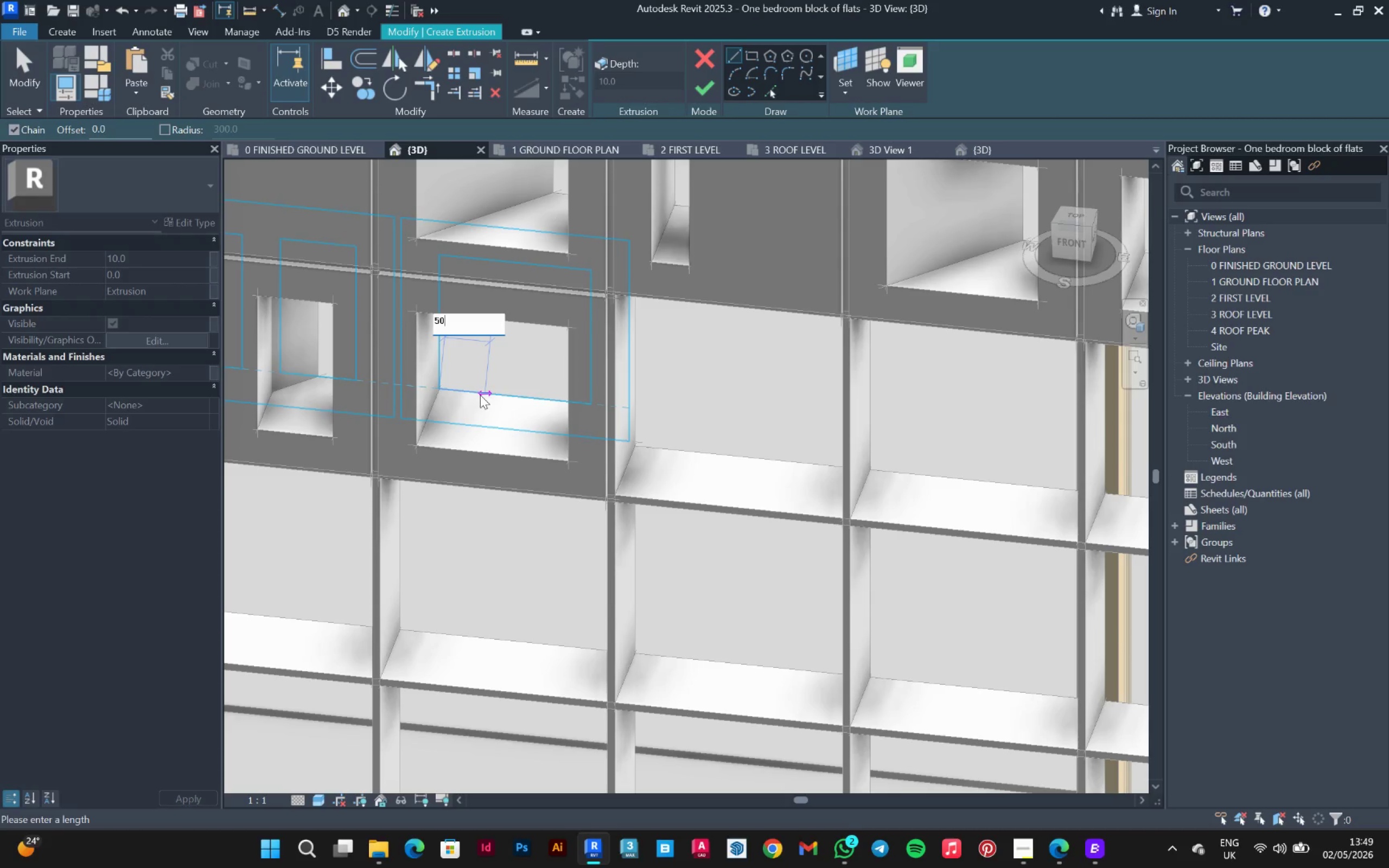 
key(Enter)
 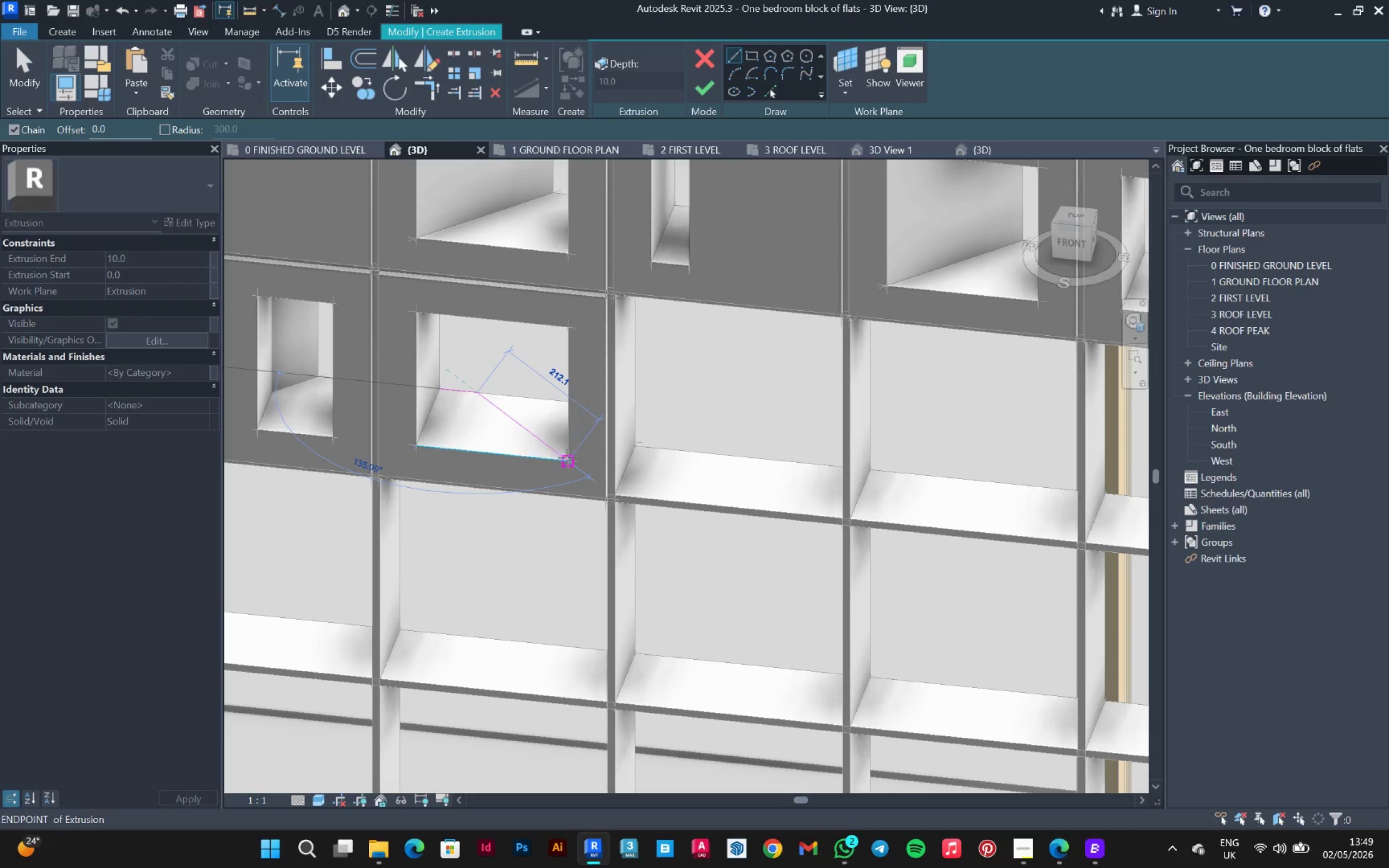 
left_click([568, 459])
 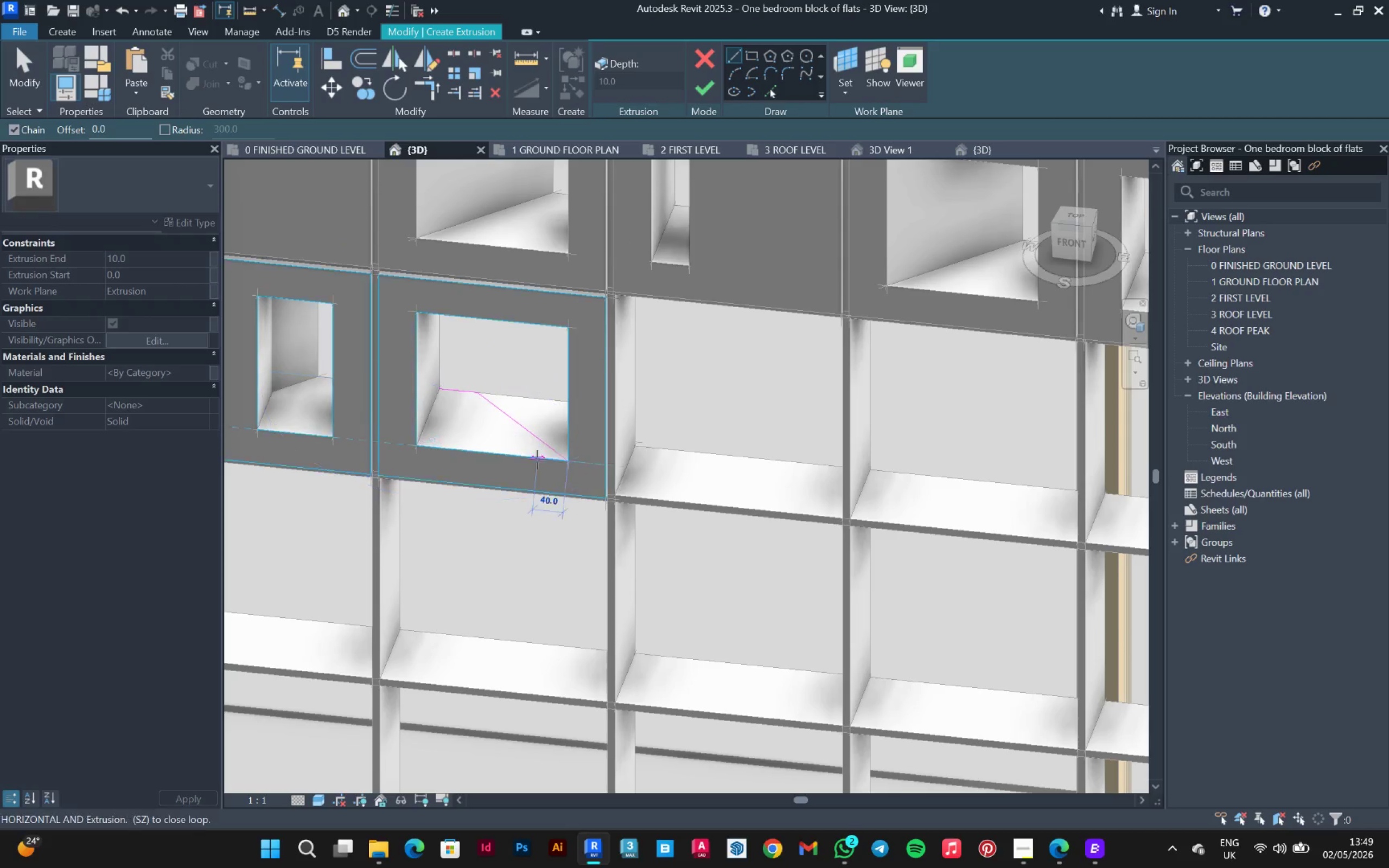 
hold_key(key=ShiftLeft, duration=0.67)
 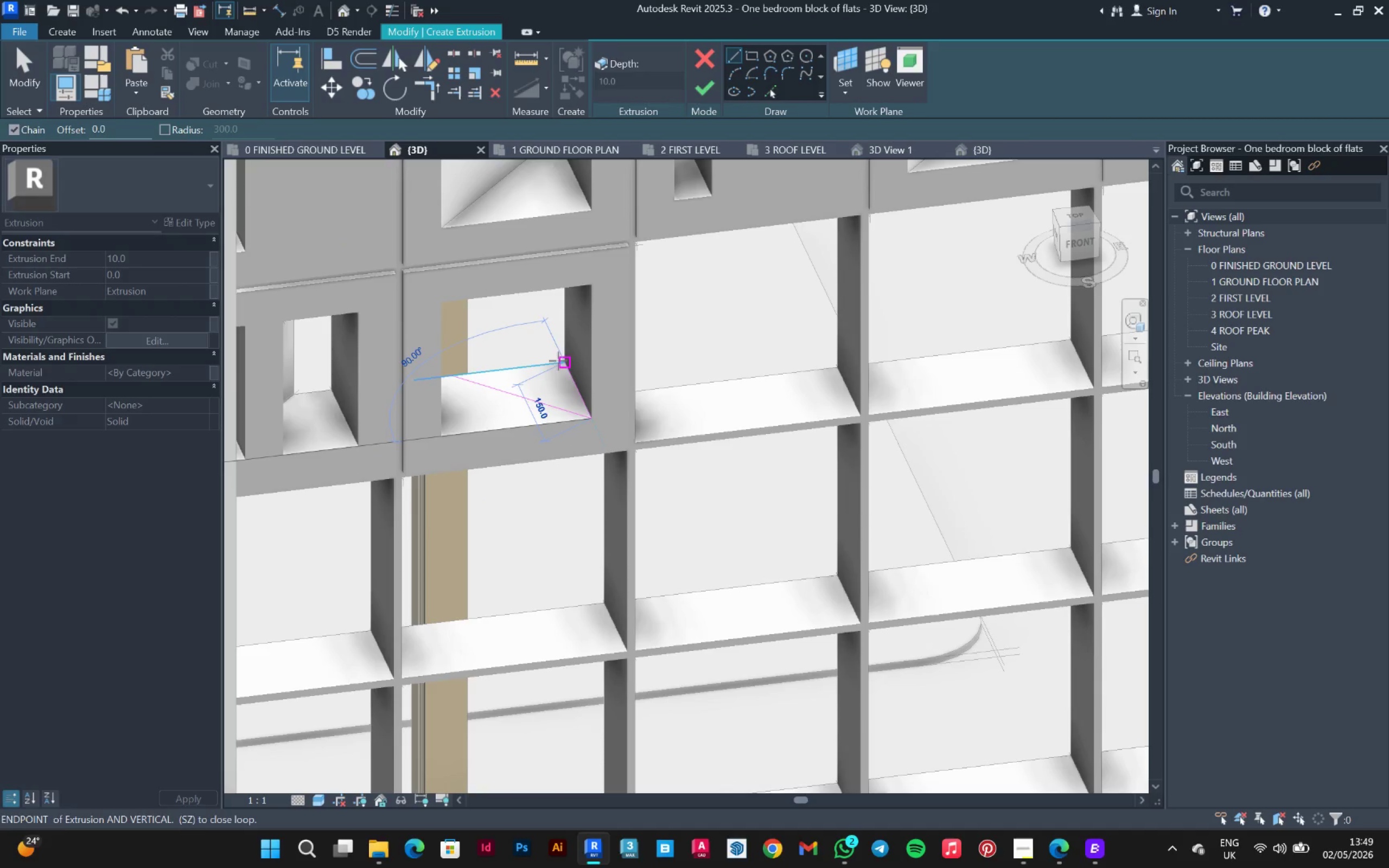 
left_click([558, 361])
 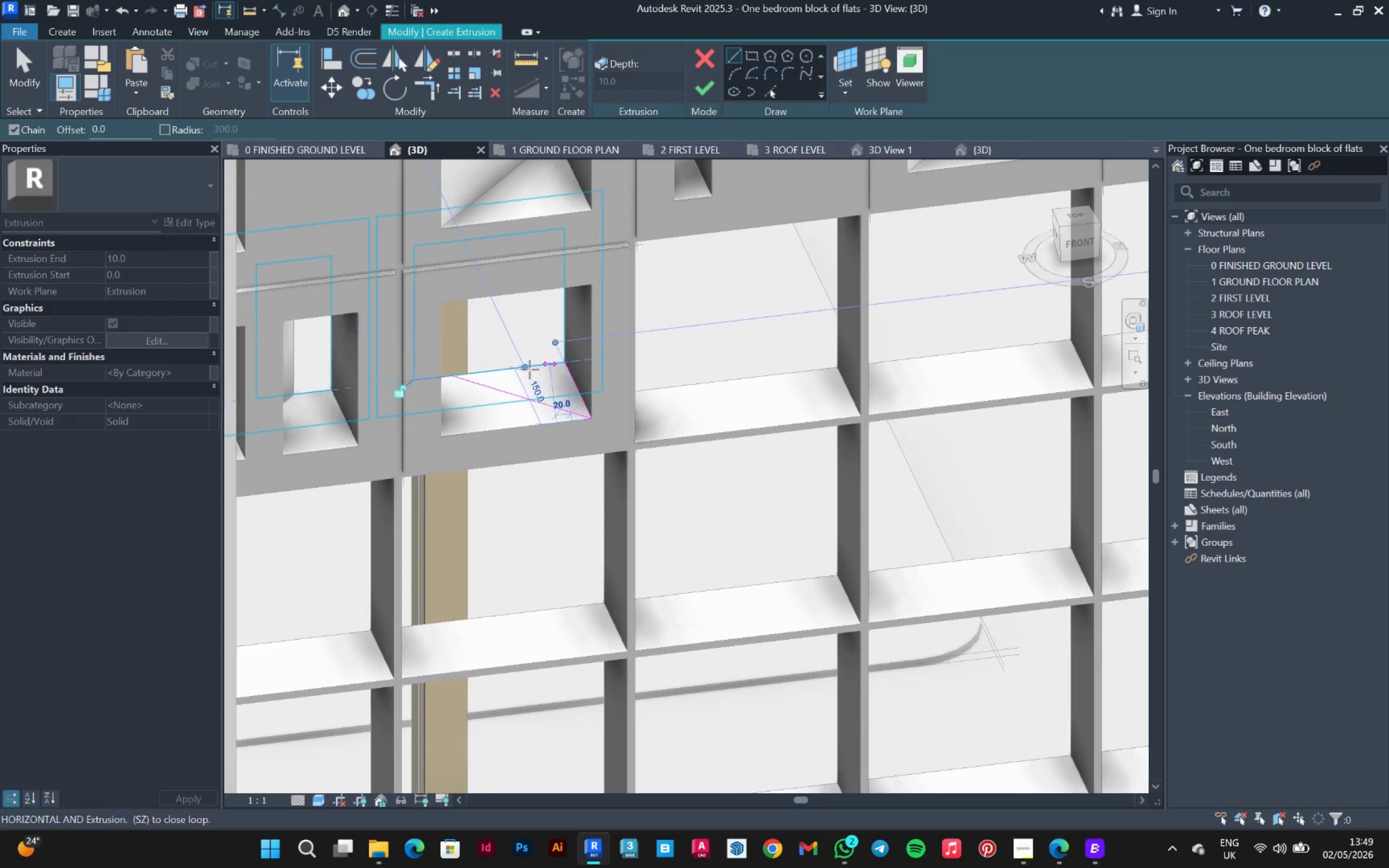 
hold_key(key=ShiftLeft, duration=0.5)
 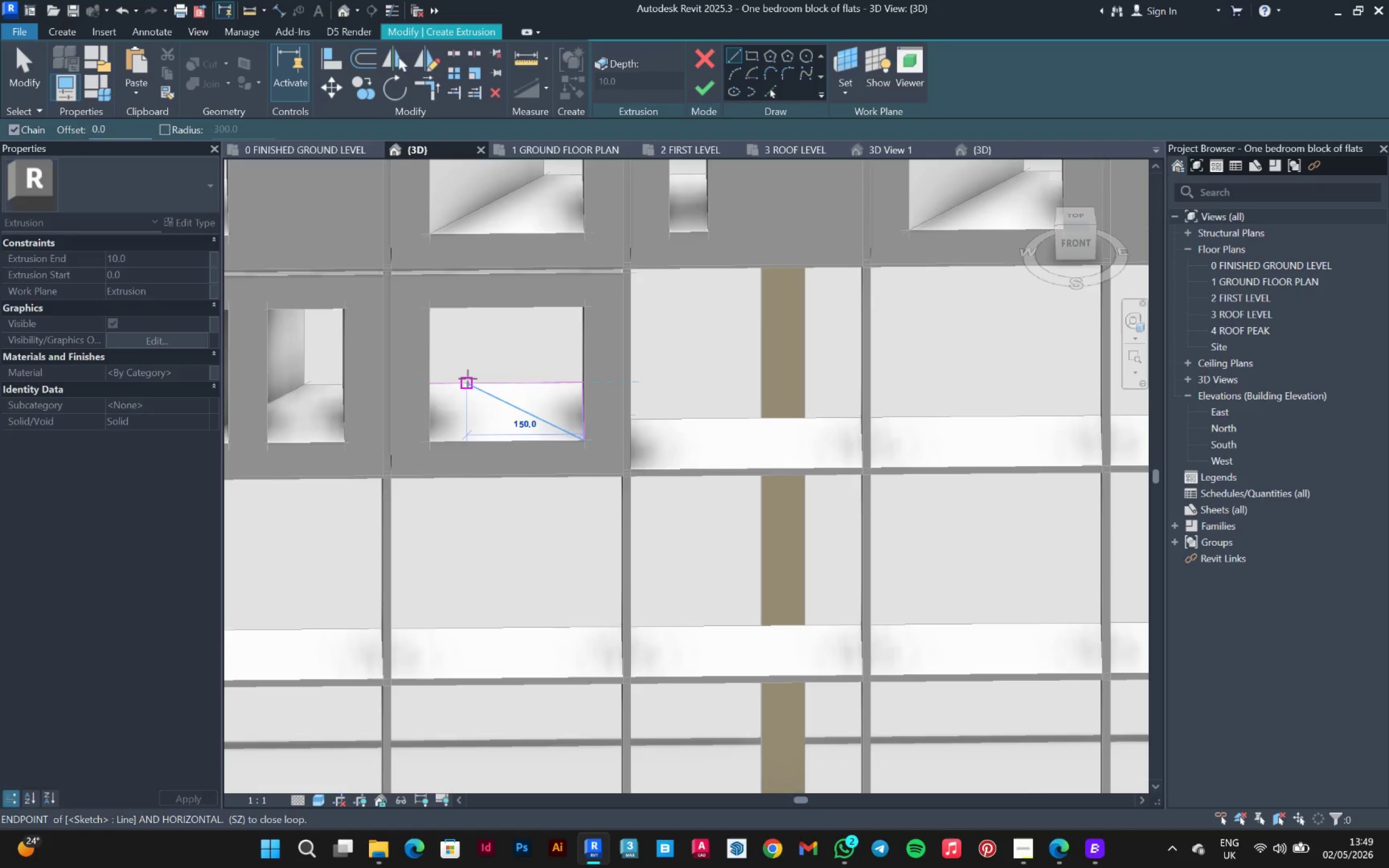 
hold_key(key=ShiftLeft, duration=3.75)
left_click([468, 379])
 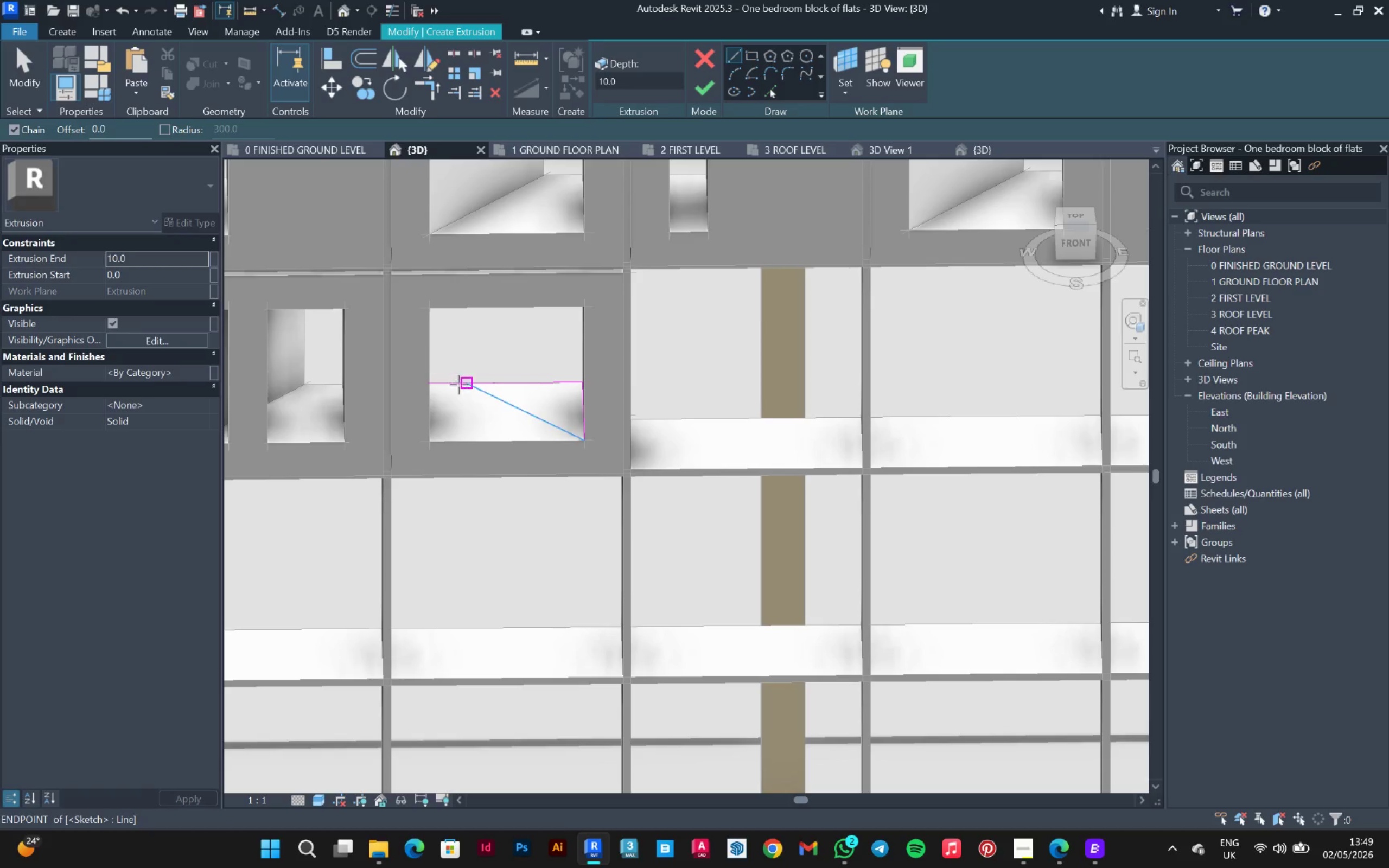 
key(Escape)
 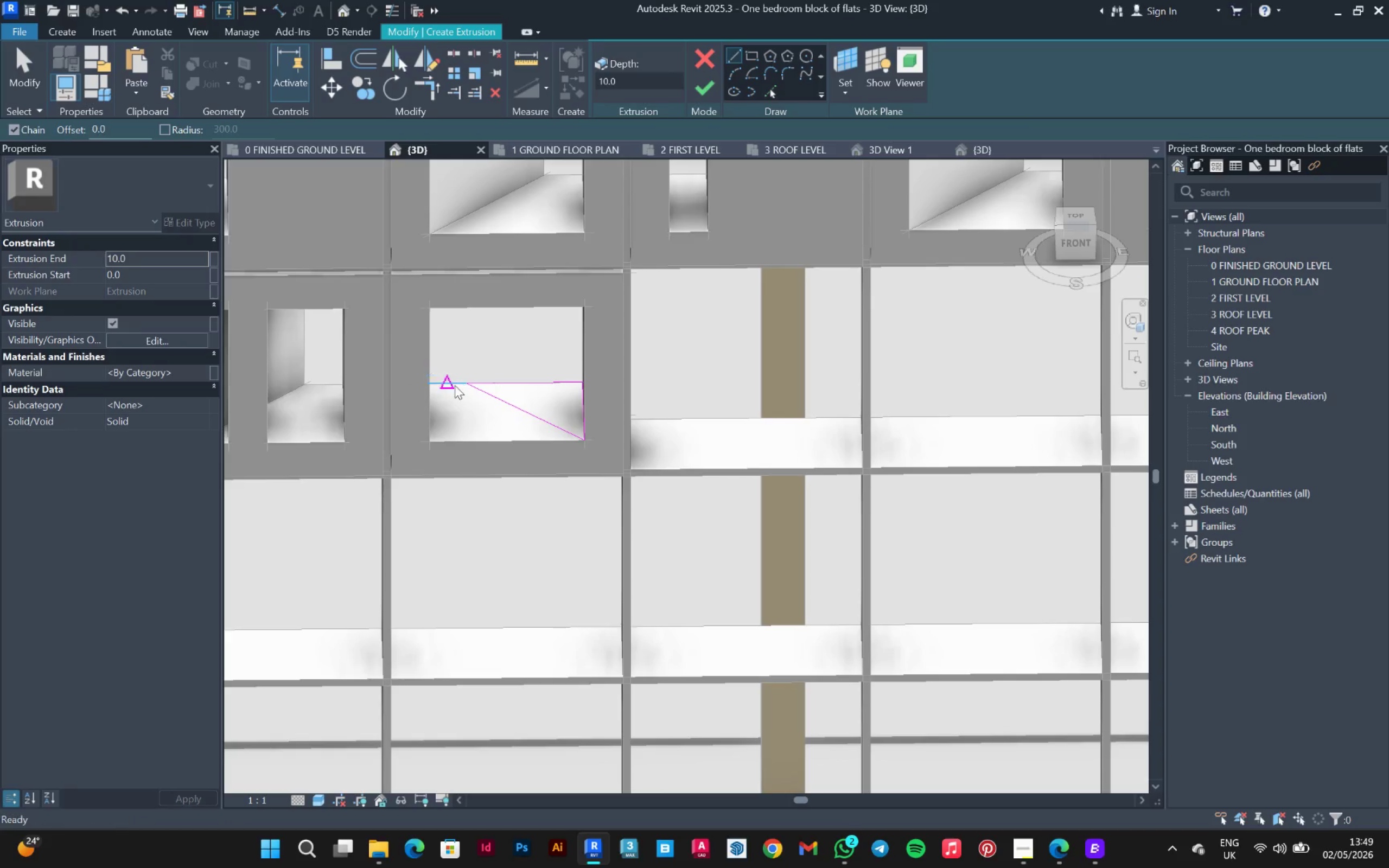 
key(Escape)
 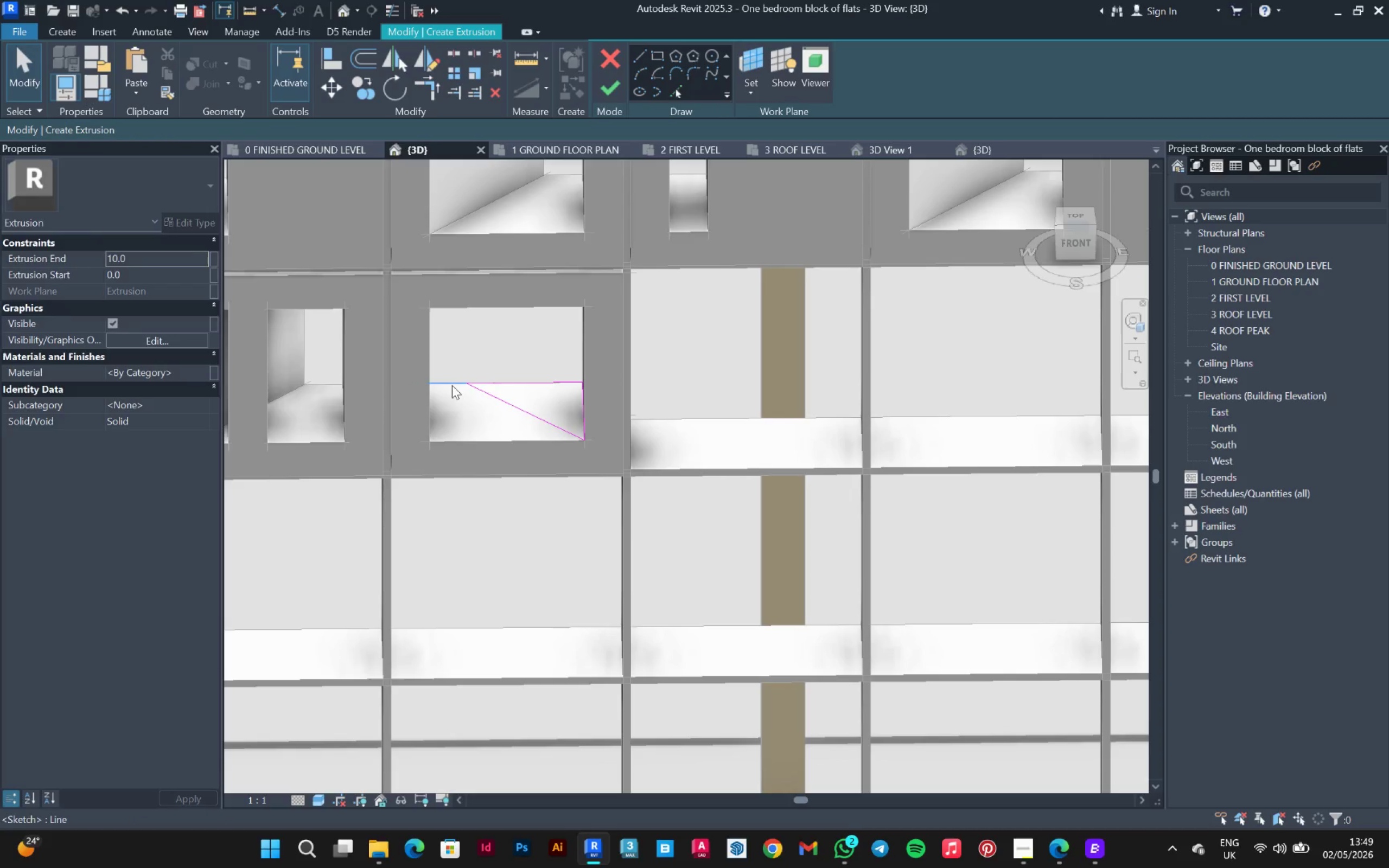 
left_click([452, 385])
 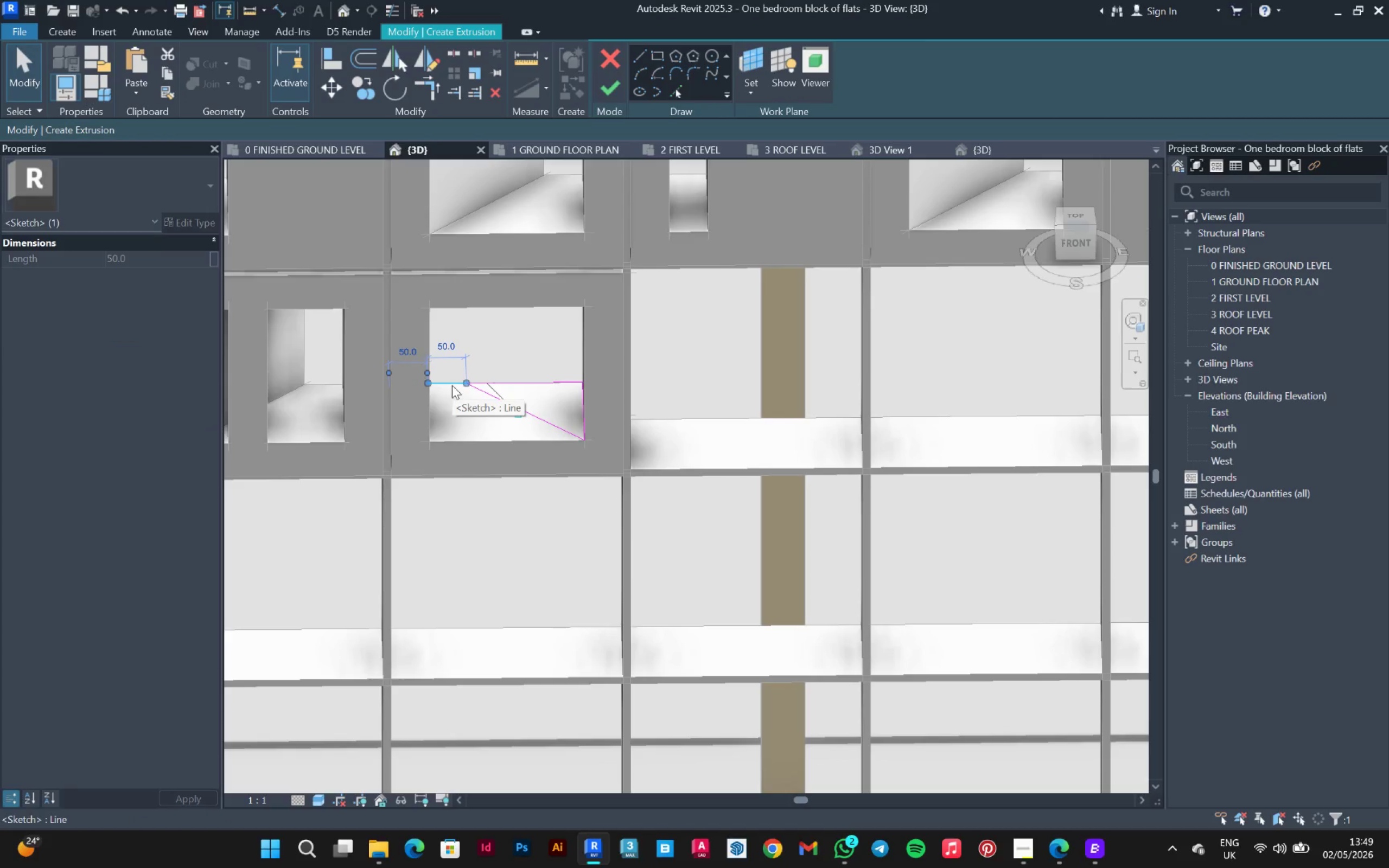 
key(Delete)
 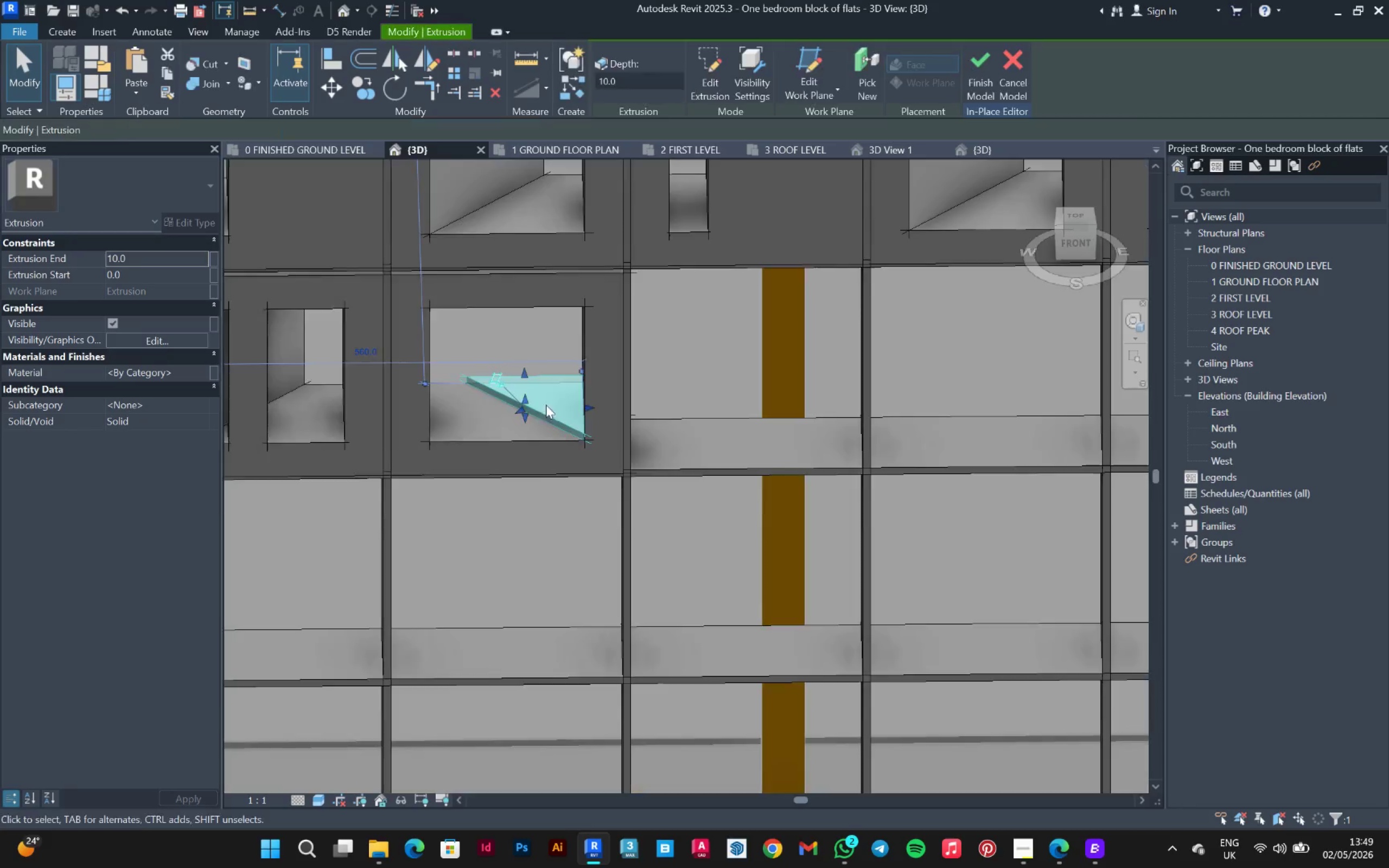 
hold_key(key=ShiftLeft, duration=0.78)
 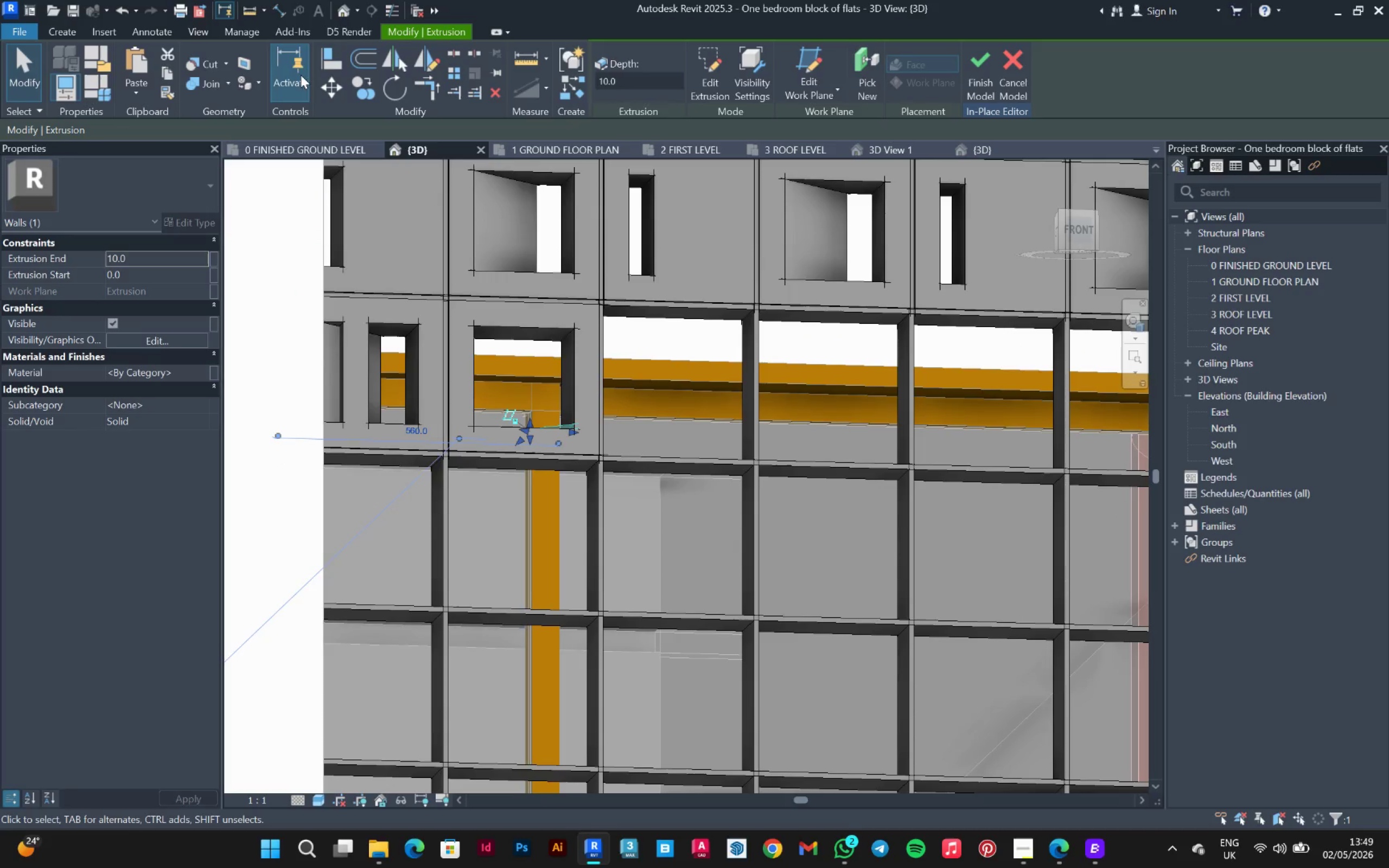 
scroll: coordinate [539, 477], scroll_direction: down, amount: 3.0
 